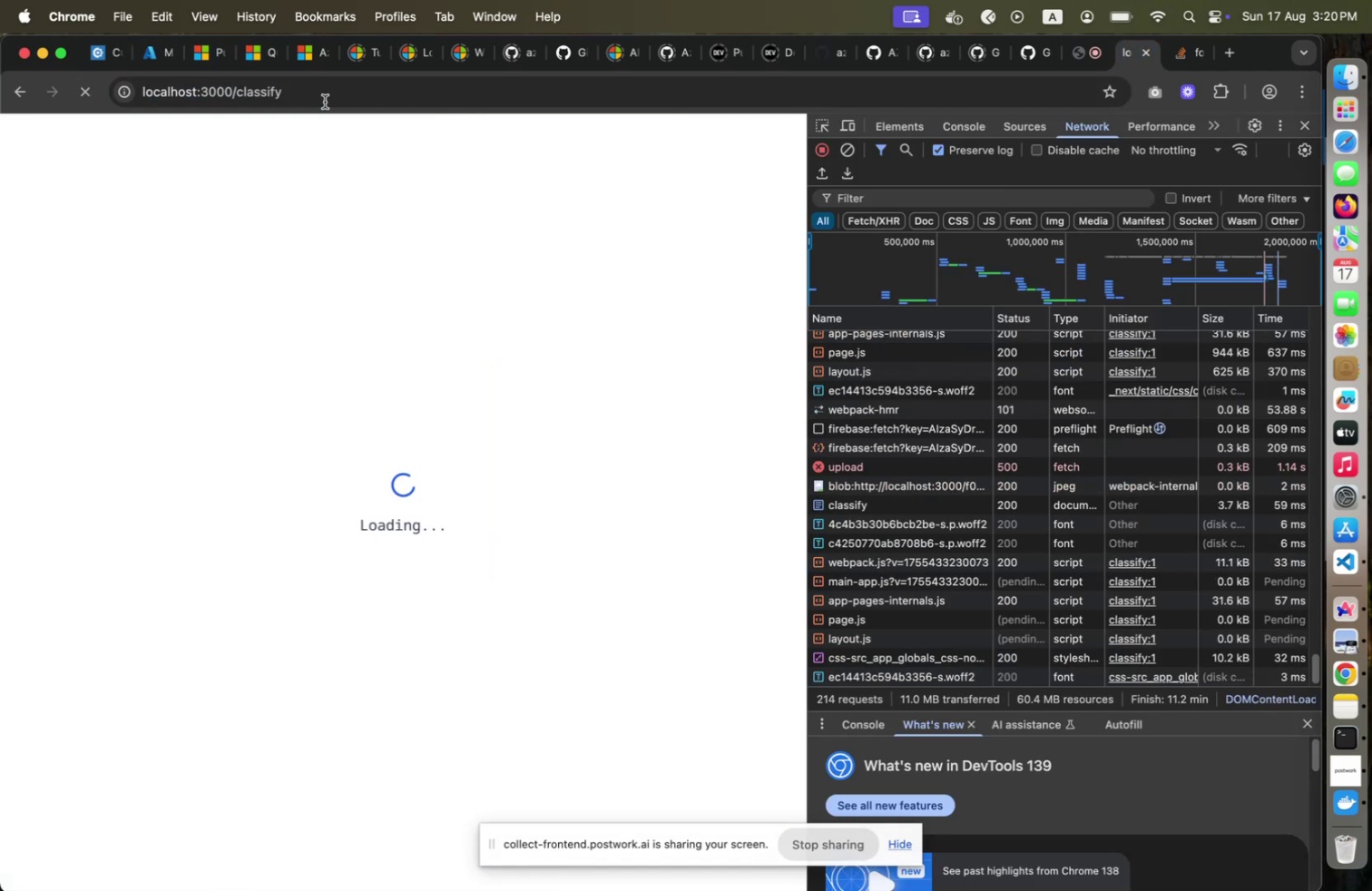 
key(Meta+CommandLeft)
 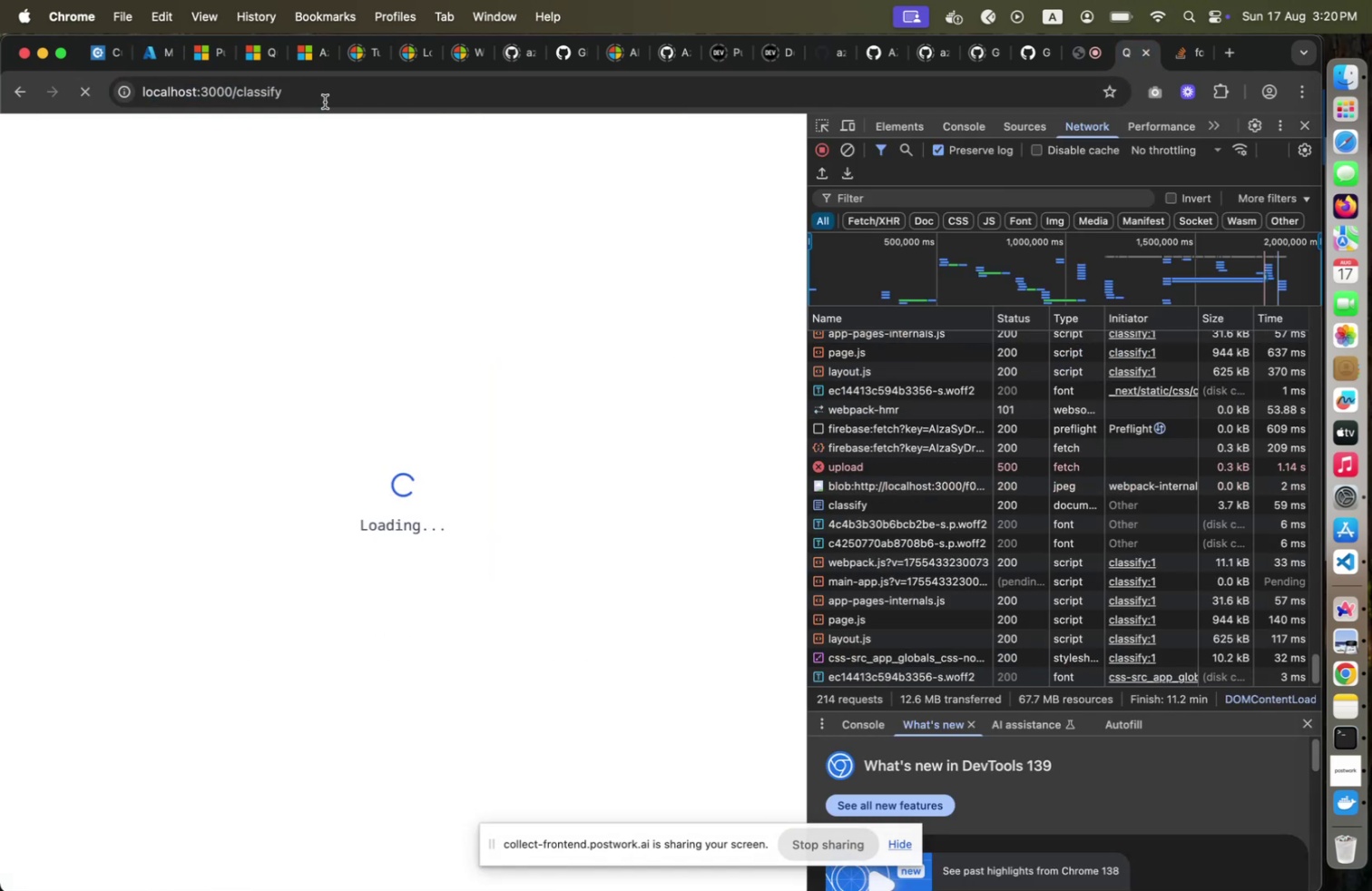 
key(Meta+Tab)
 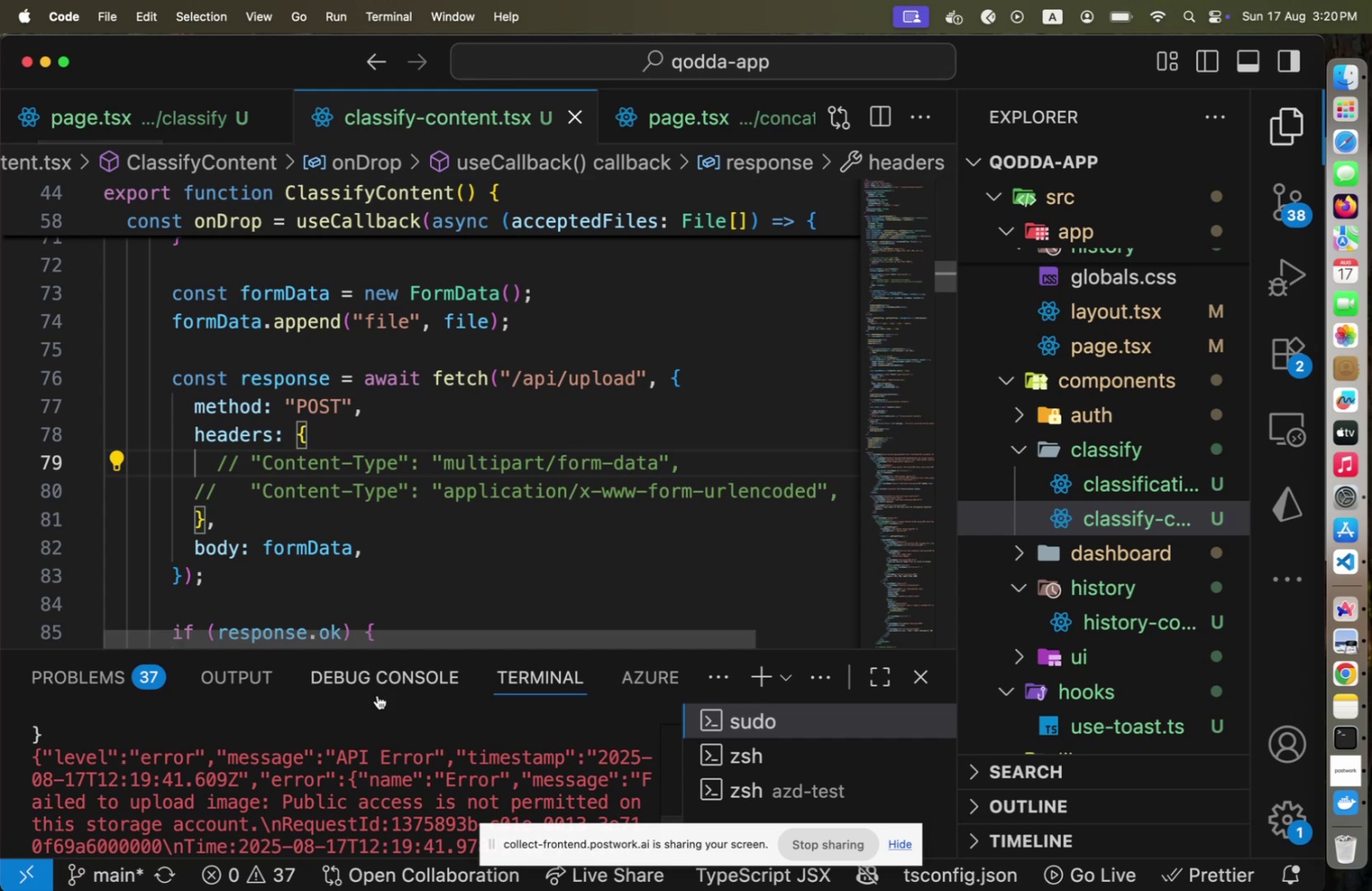 
left_click([377, 711])
 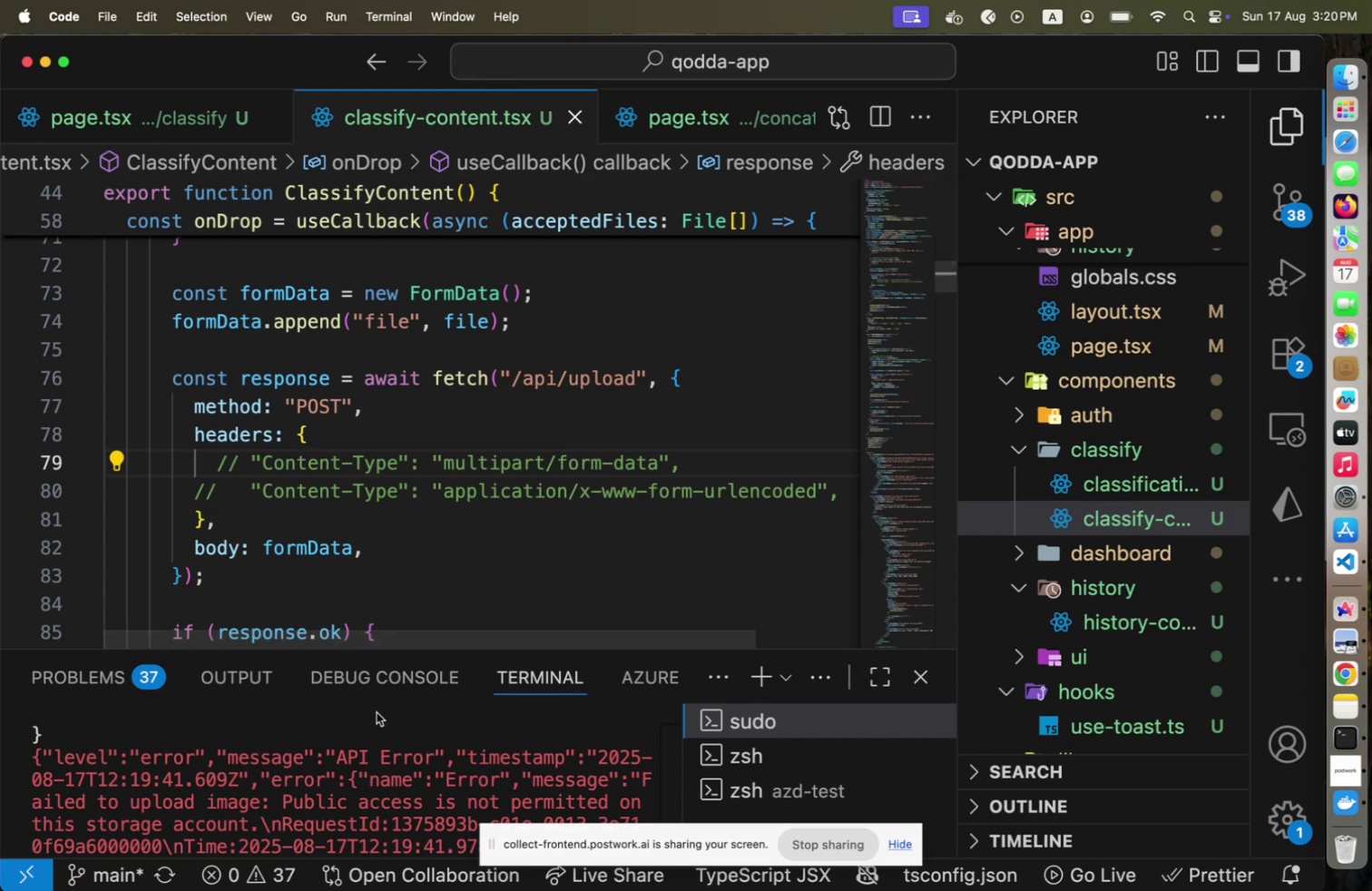 
key(Control+ControlLeft)
 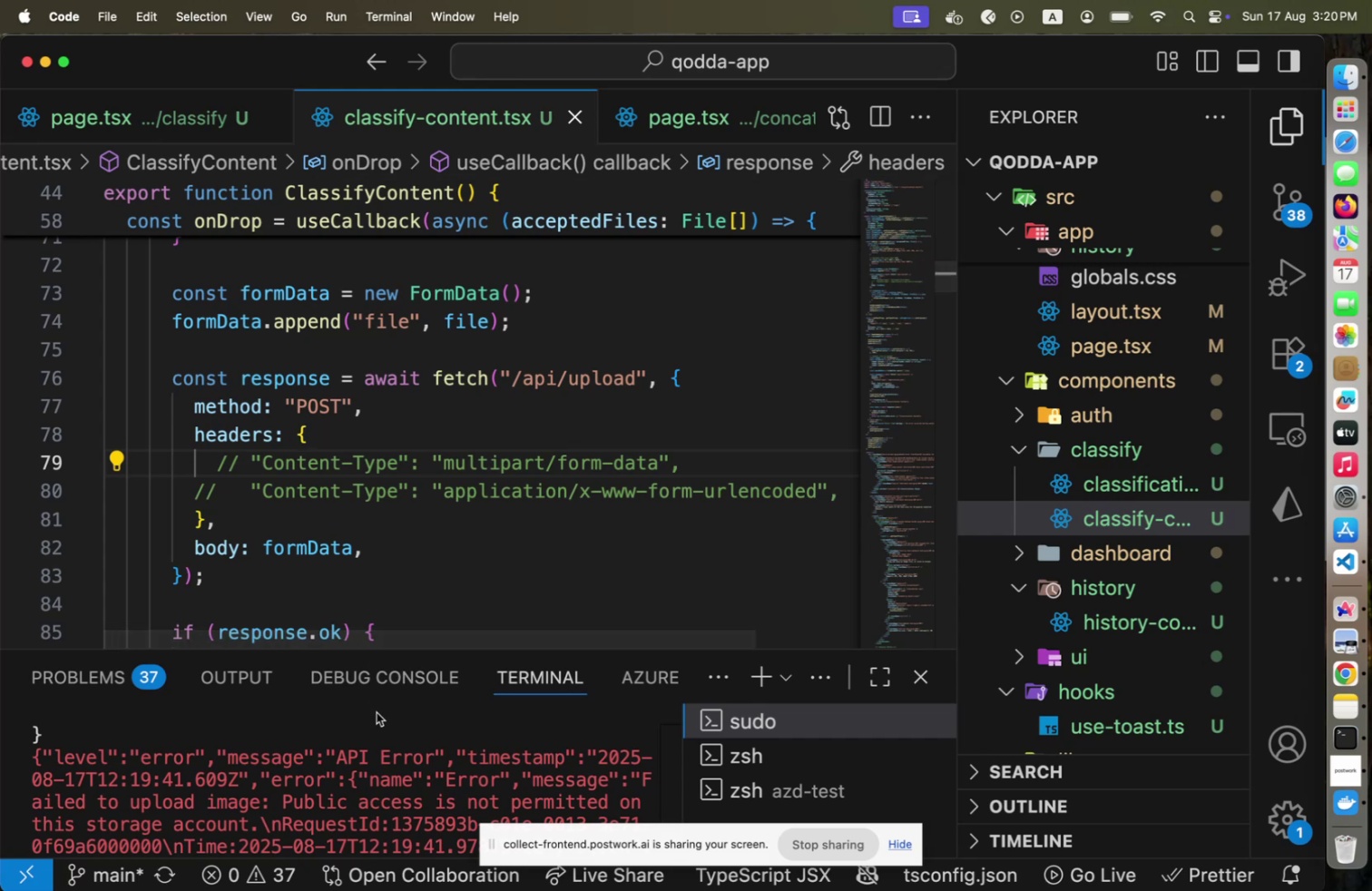 
key(Control+C)
 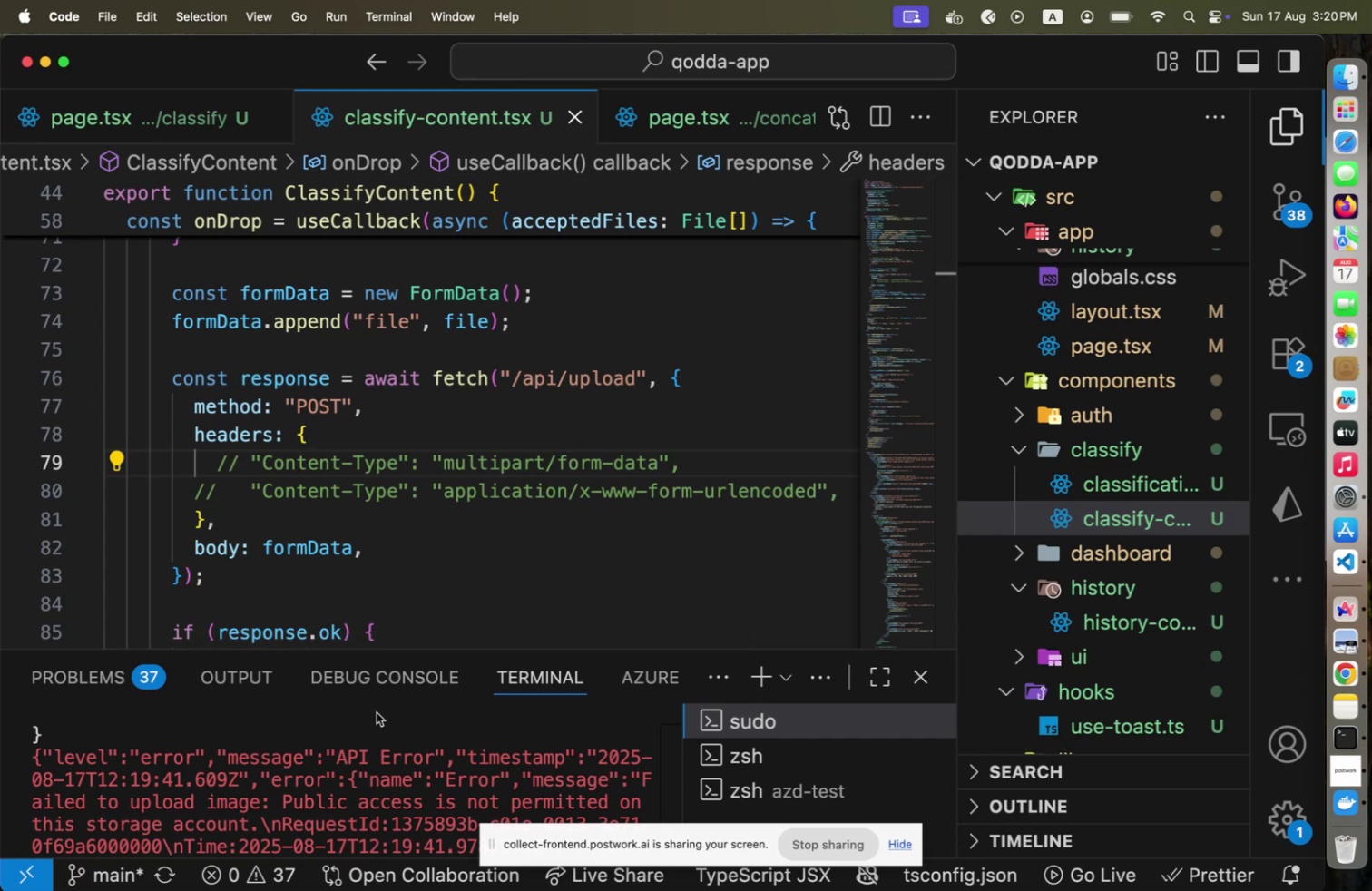 
key(ArrowDown)
 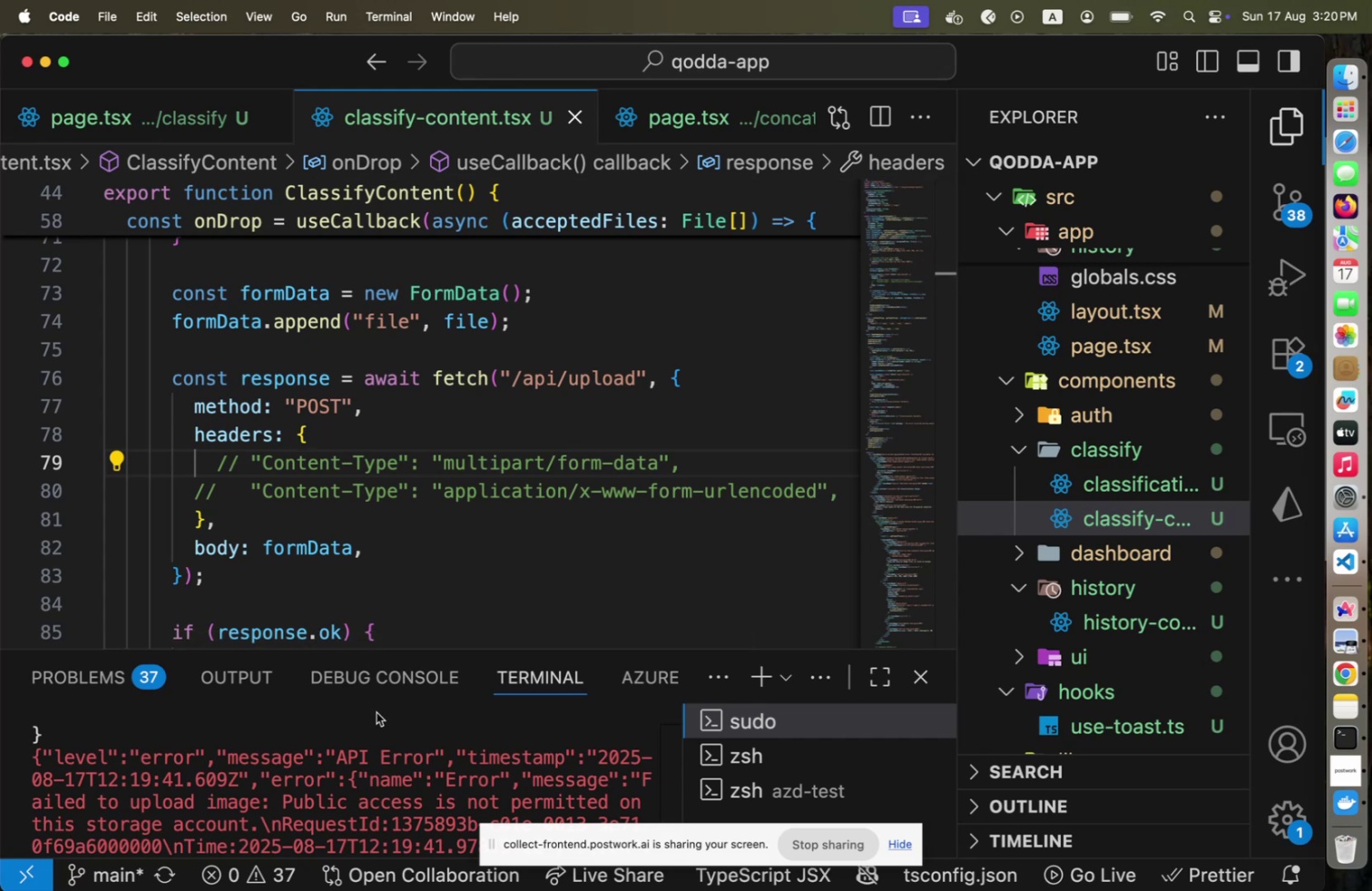 
key(ArrowUp)
 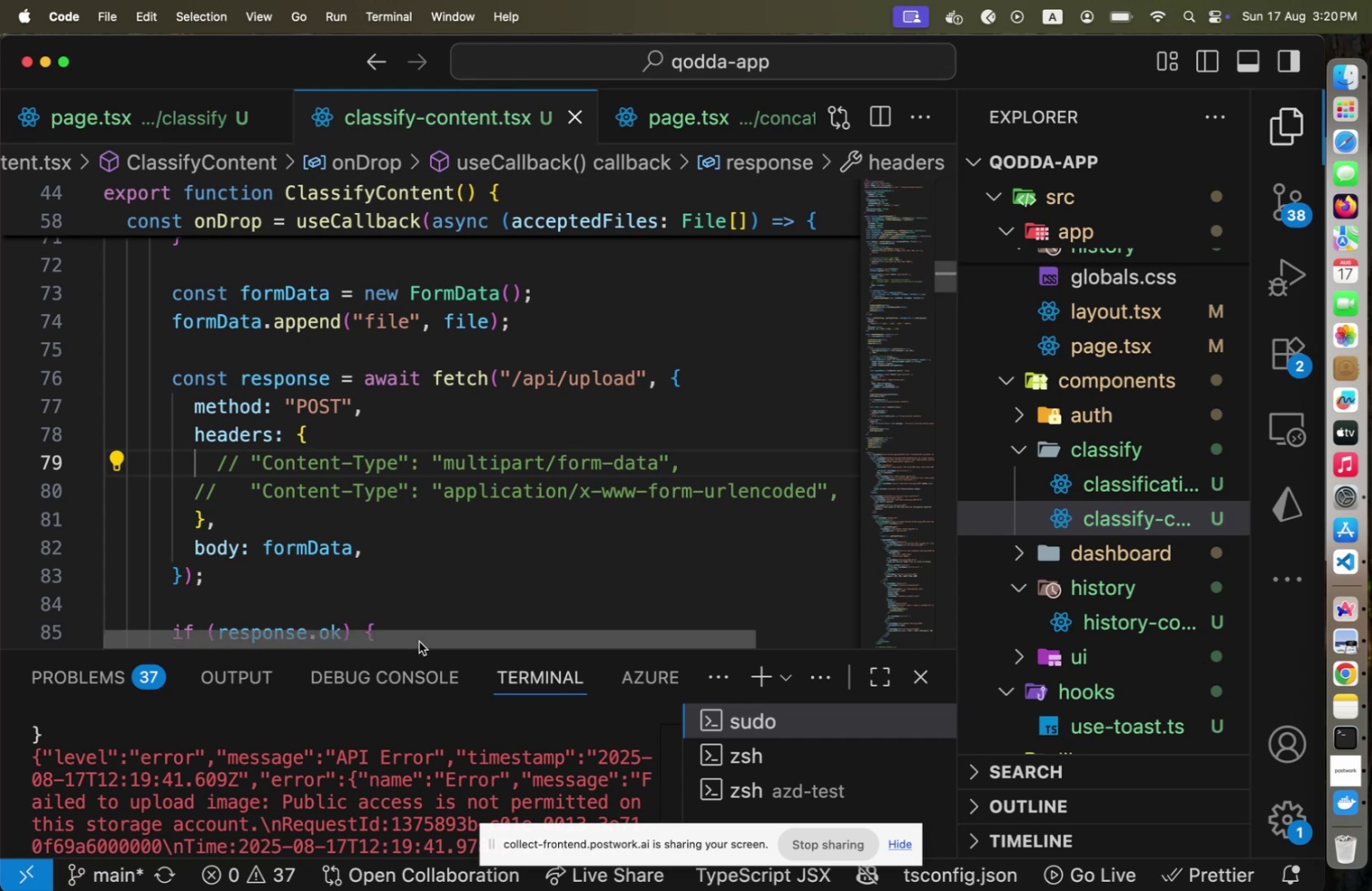 
left_click_drag(start_coordinate=[414, 651], to_coordinate=[463, 504])
 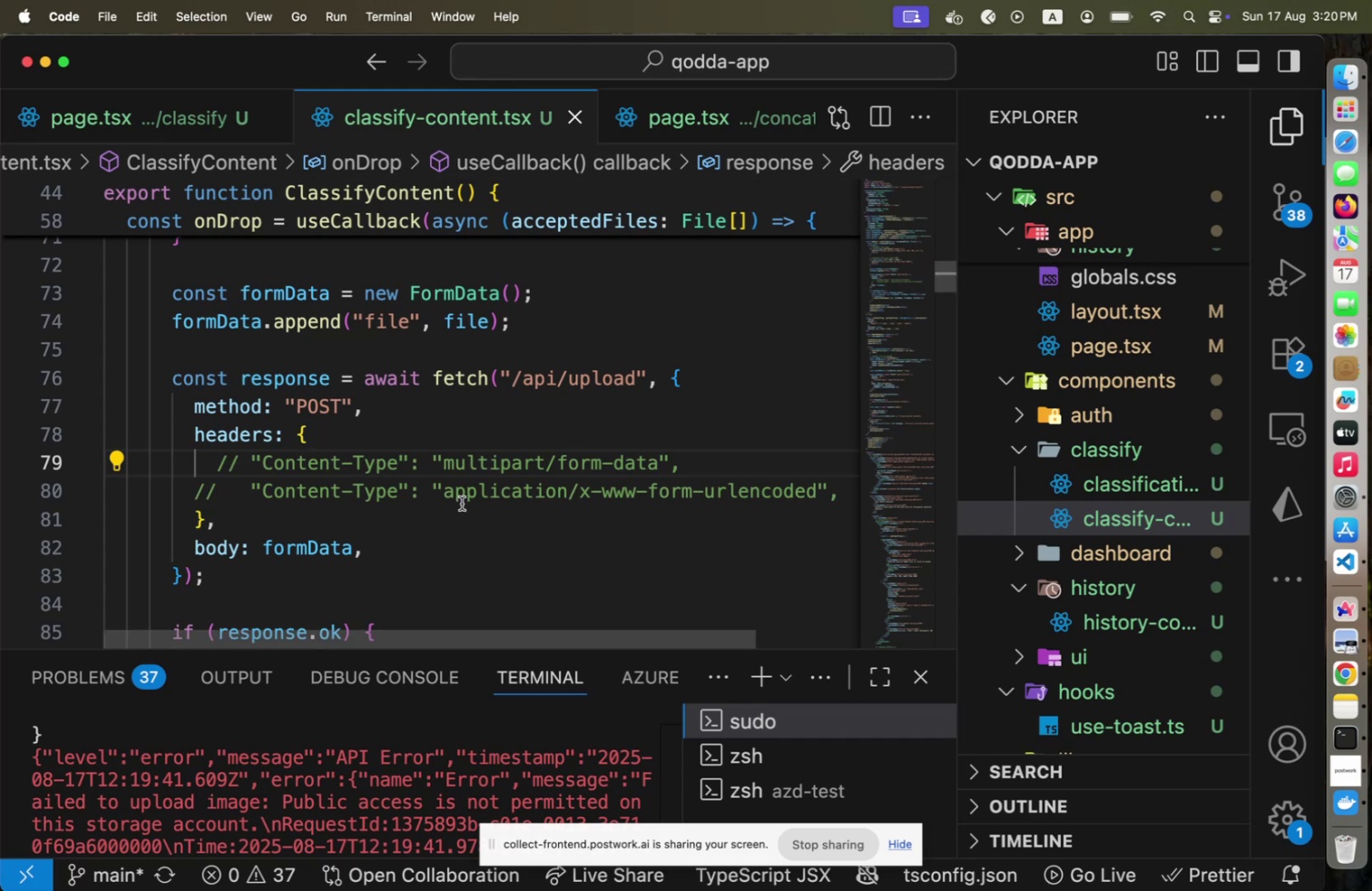 
left_click([462, 503])
 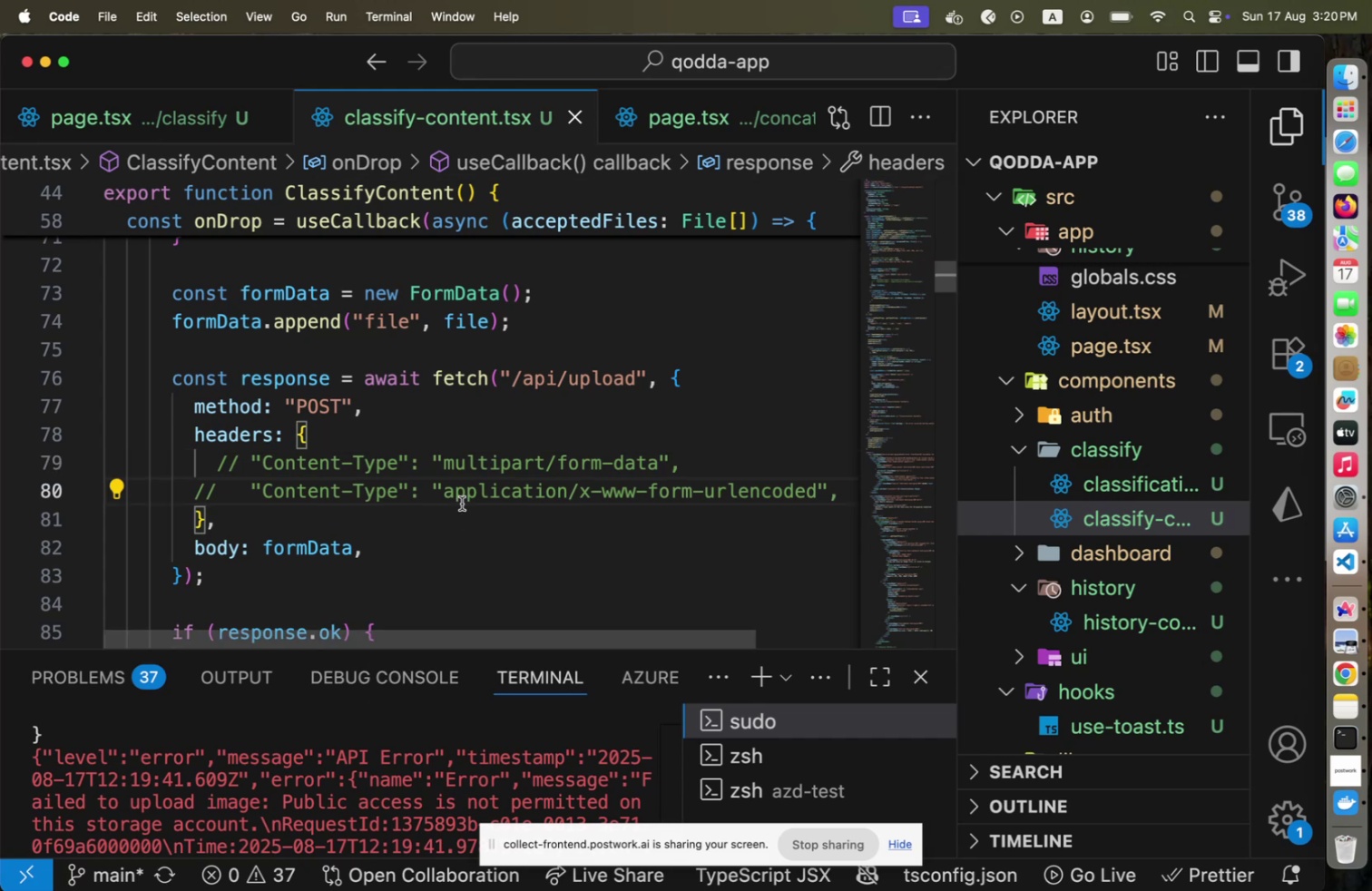 
key(Control+B)
 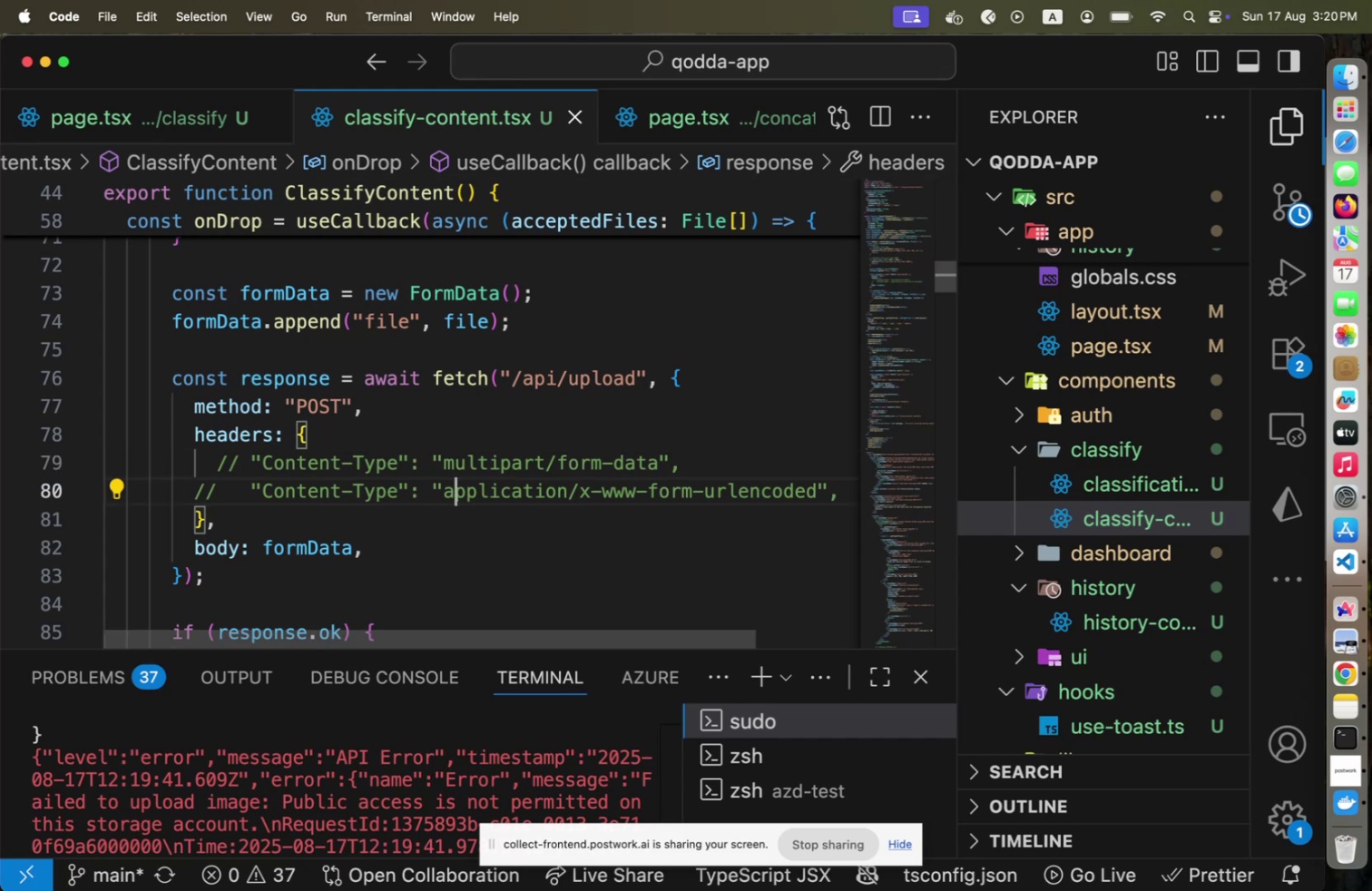 
key(Meta+B)
 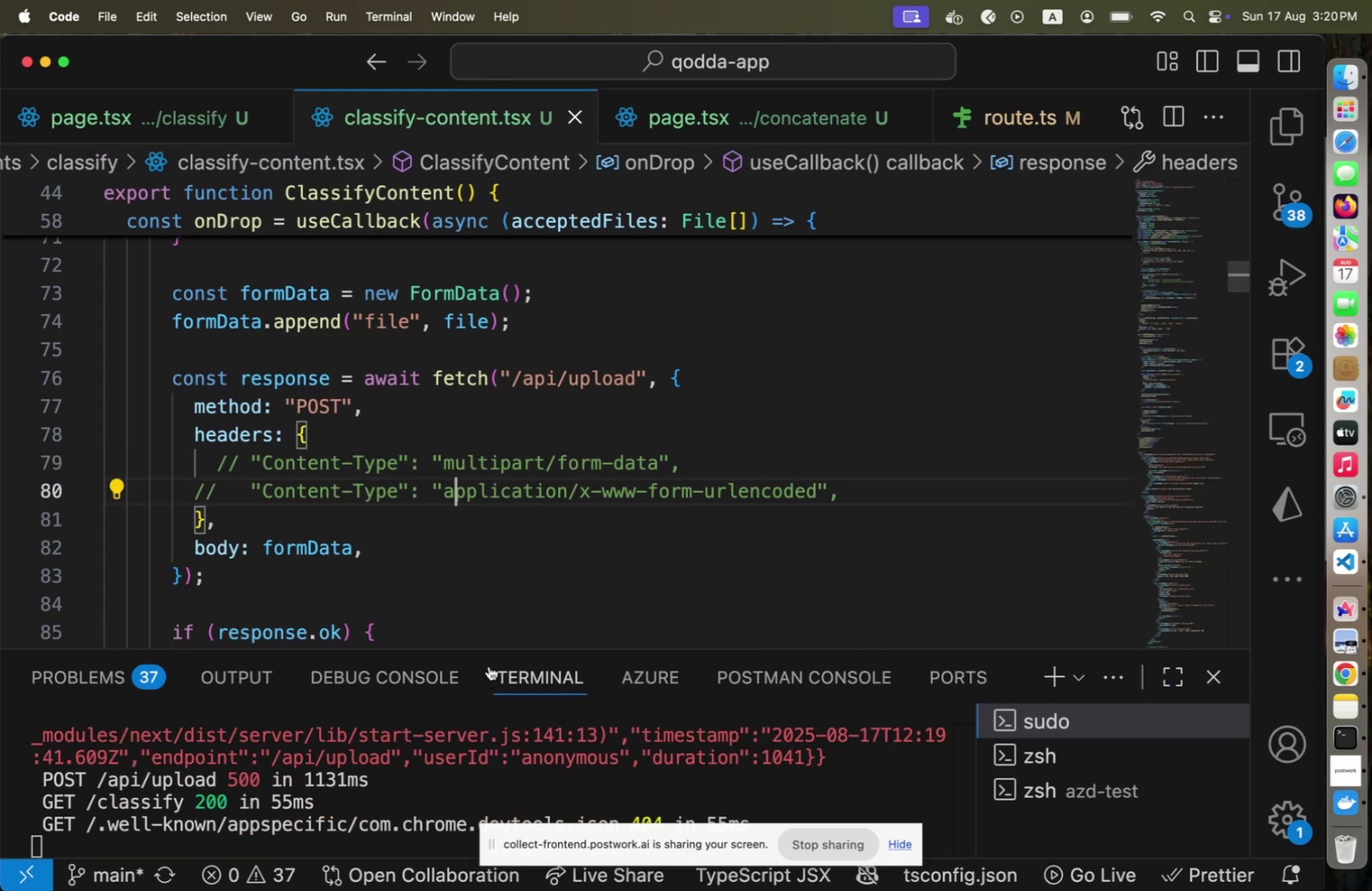 
left_click_drag(start_coordinate=[491, 648], to_coordinate=[546, 485])
 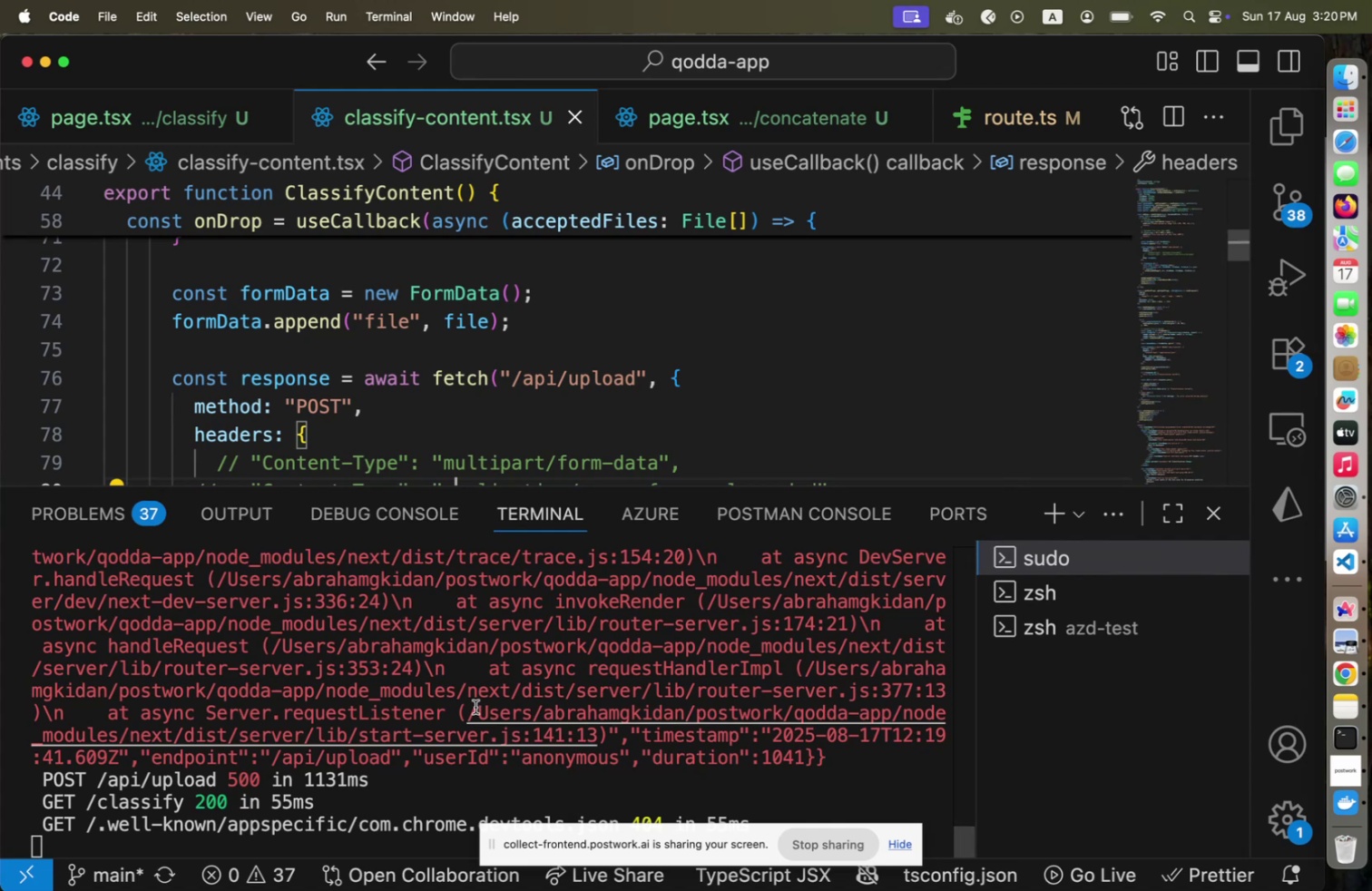 
left_click([475, 706])
 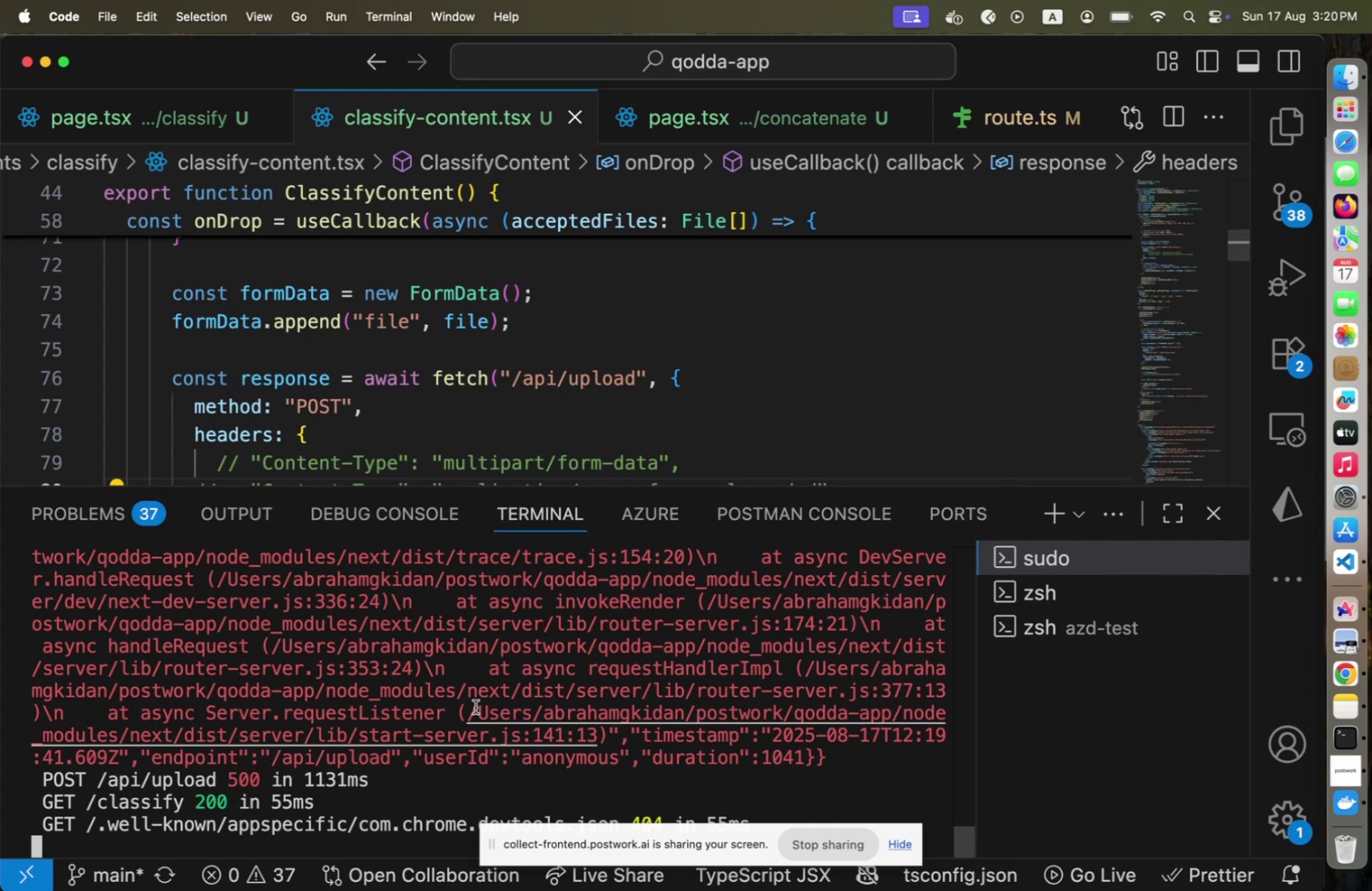 
key(Control+C)
 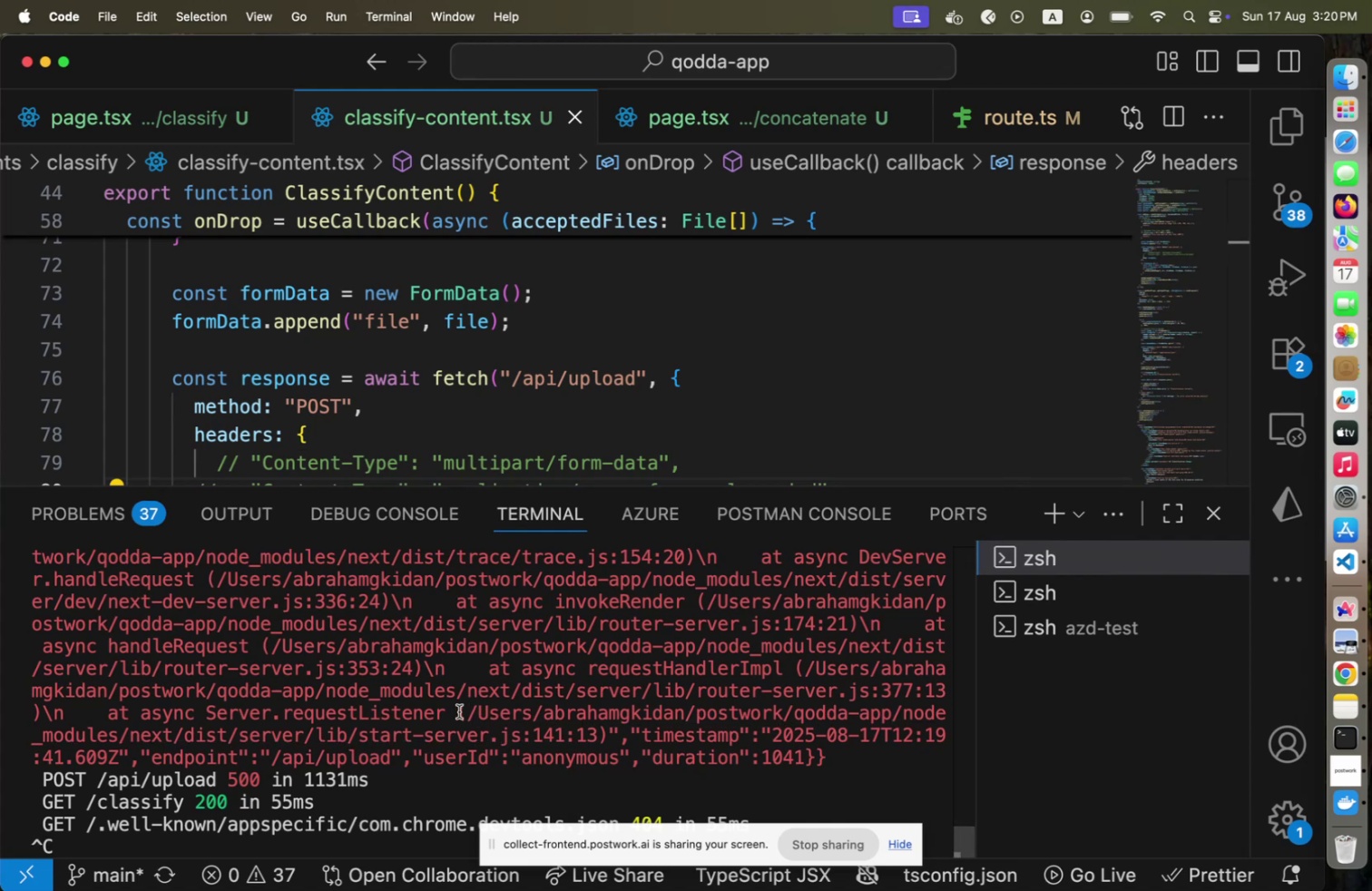 
left_click([436, 710])
 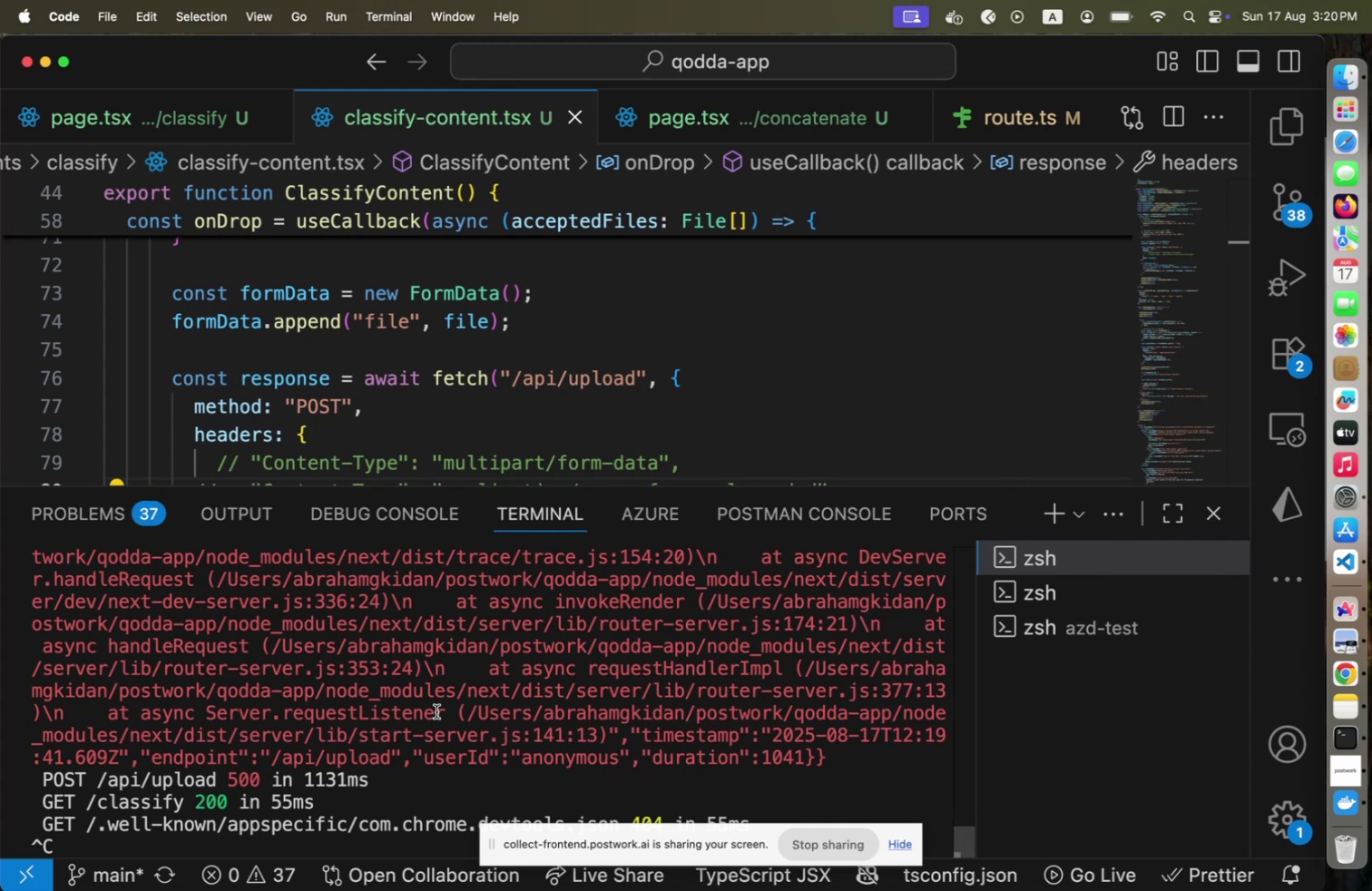 
scroll: coordinate [458, 694], scroll_direction: down, amount: 25.0
 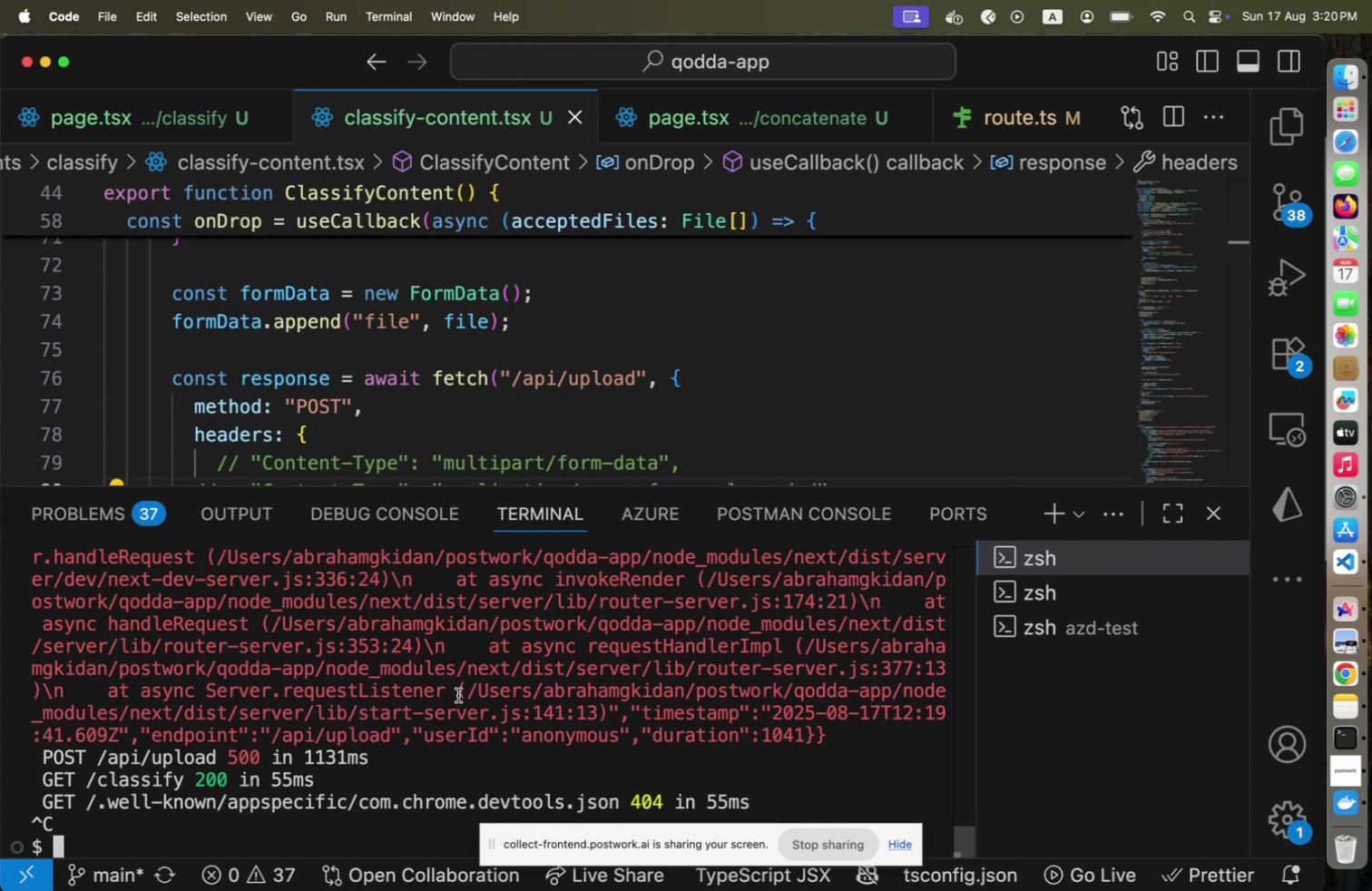 
key(ArrowUp)
 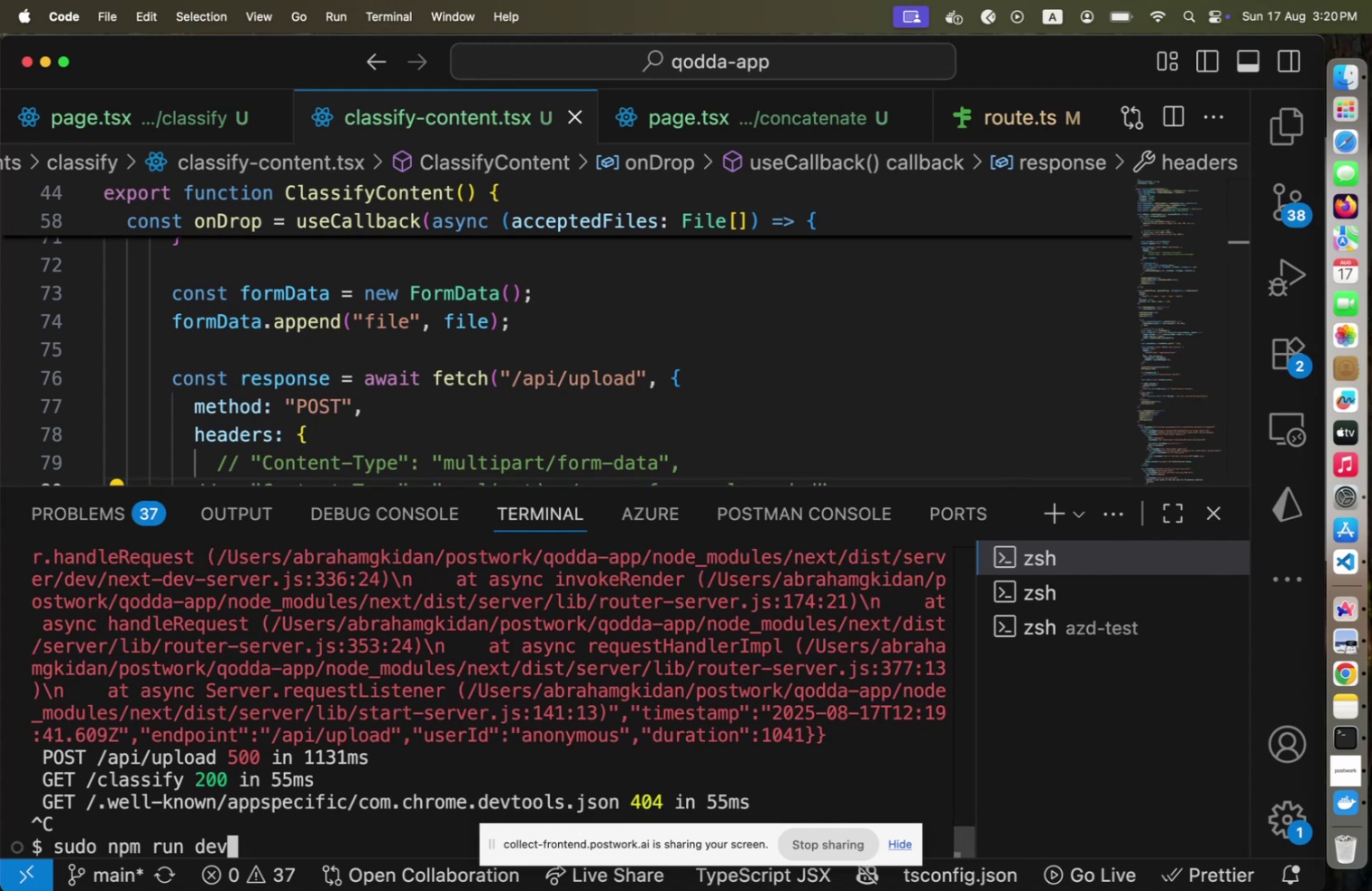 
key(Enter)
 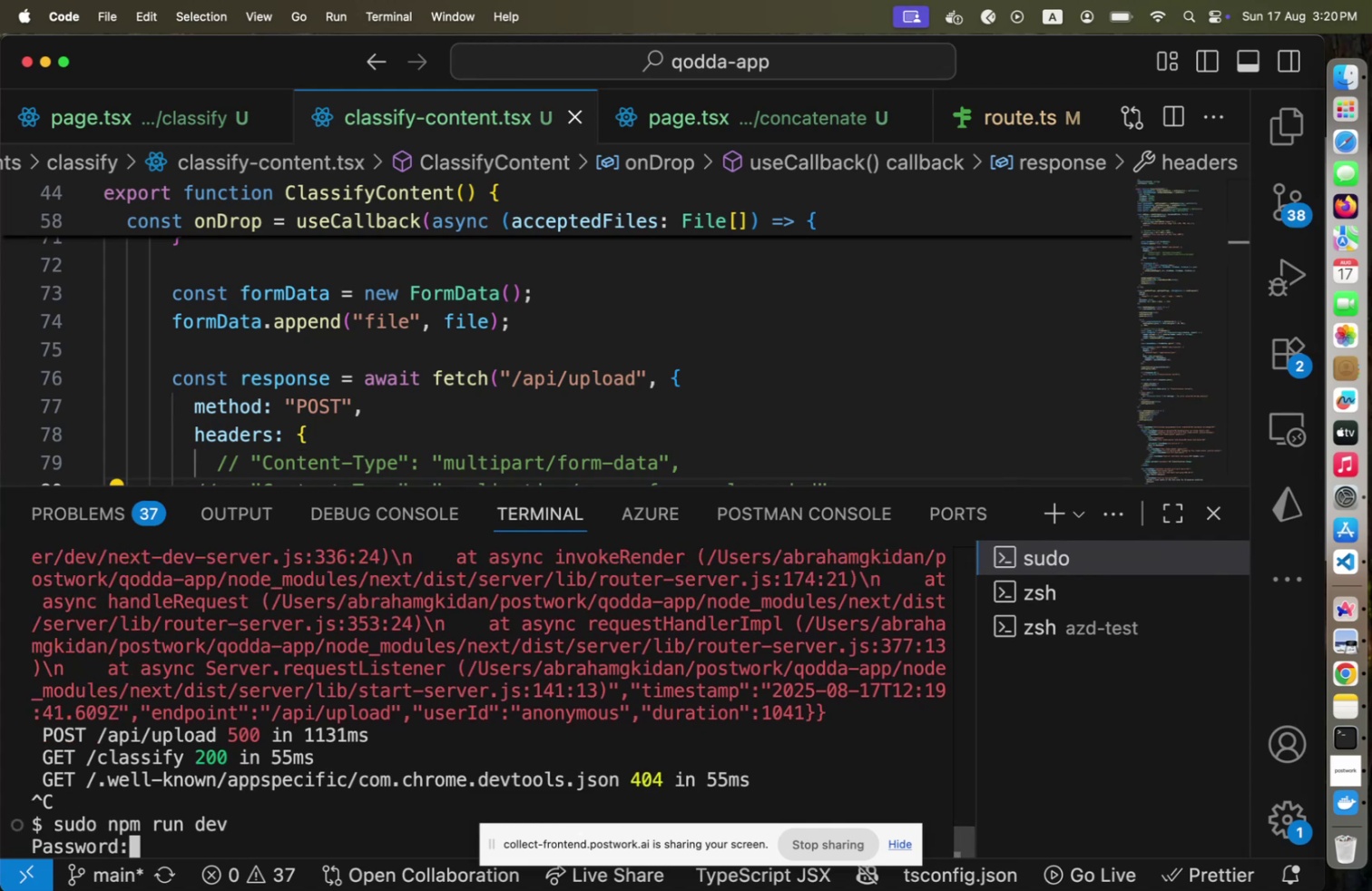 
type(#dIAM2024)
 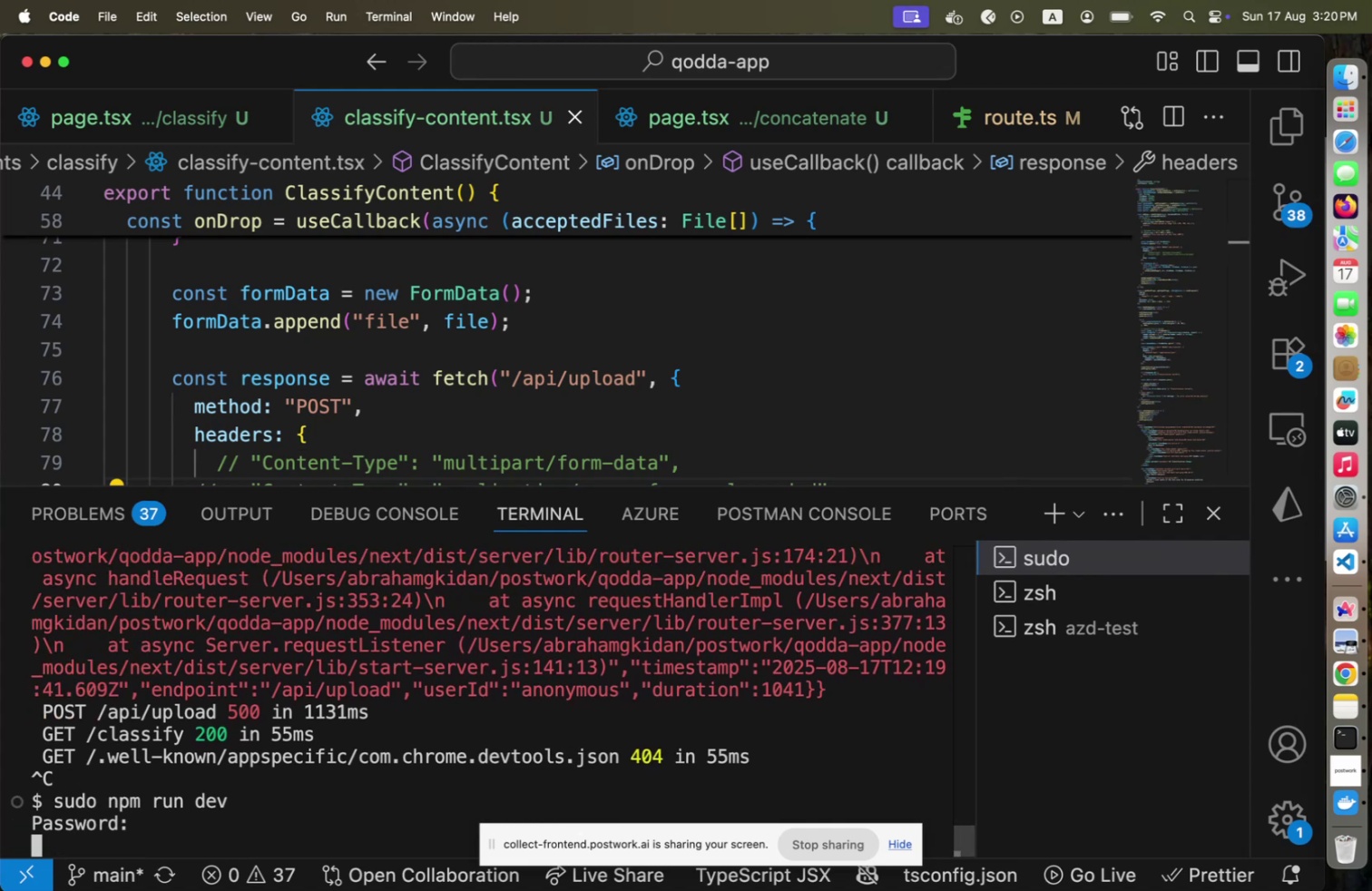 
 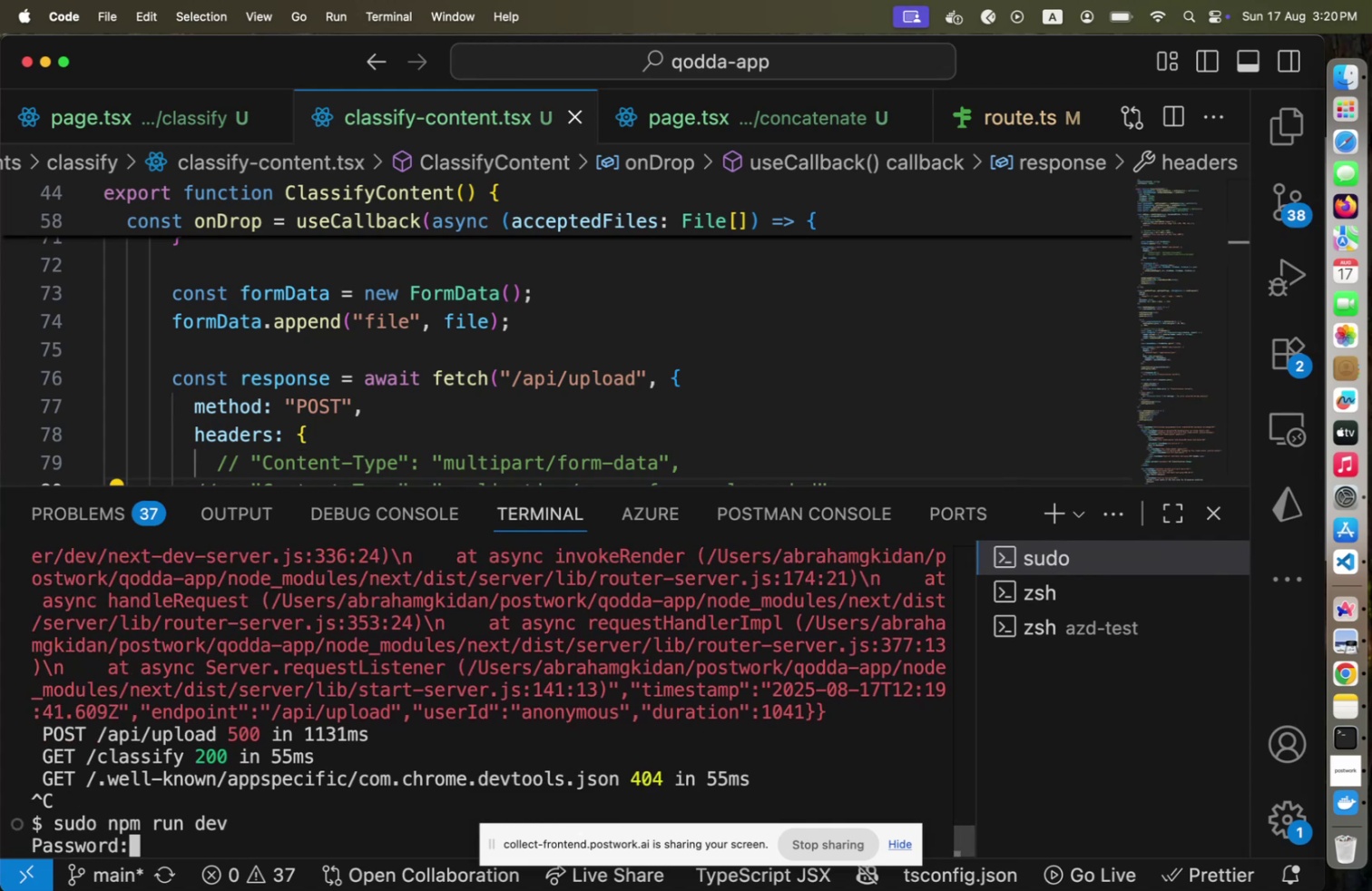 
key(Enter)
 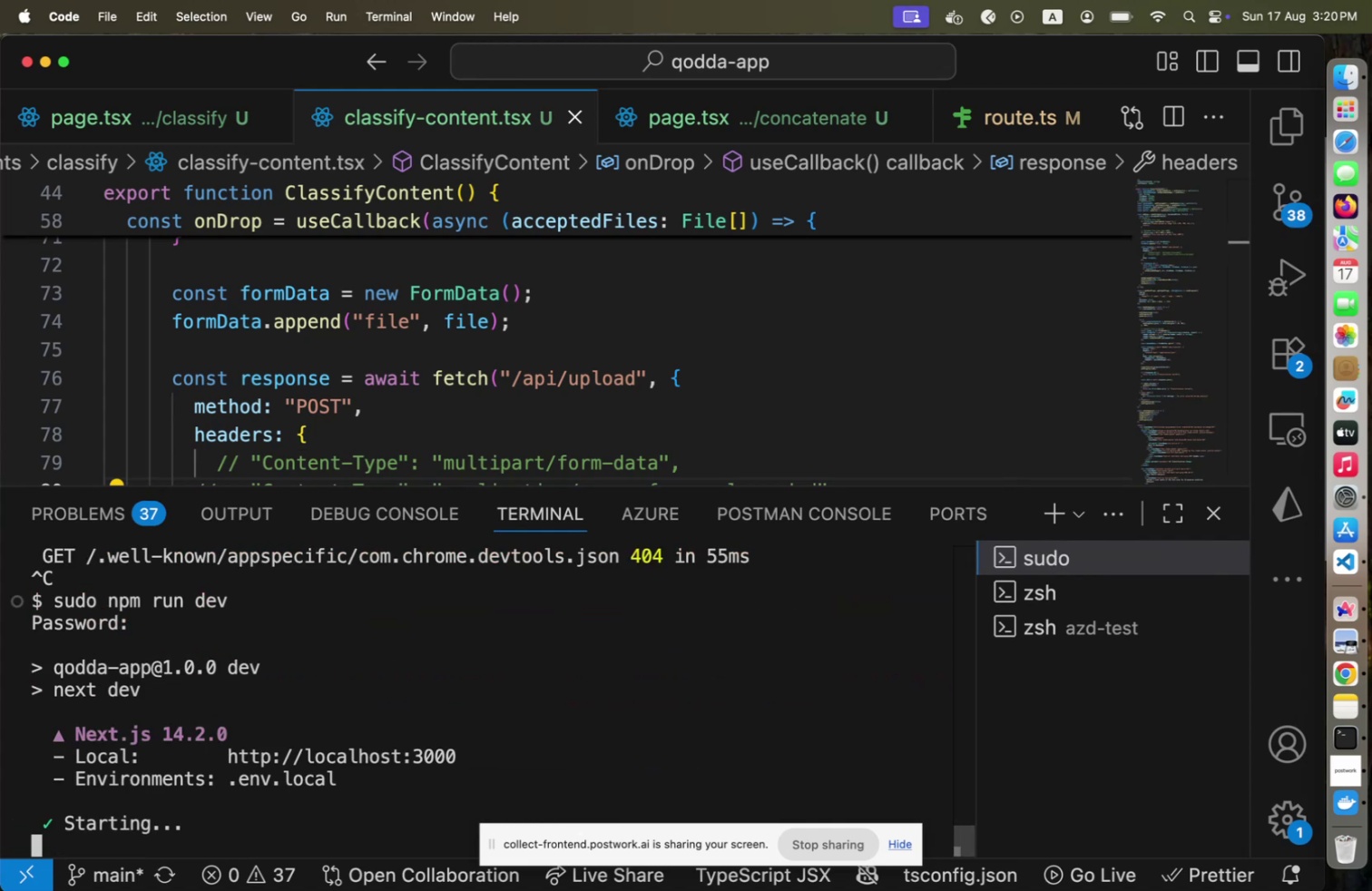 
key(Meta+CommandLeft)
 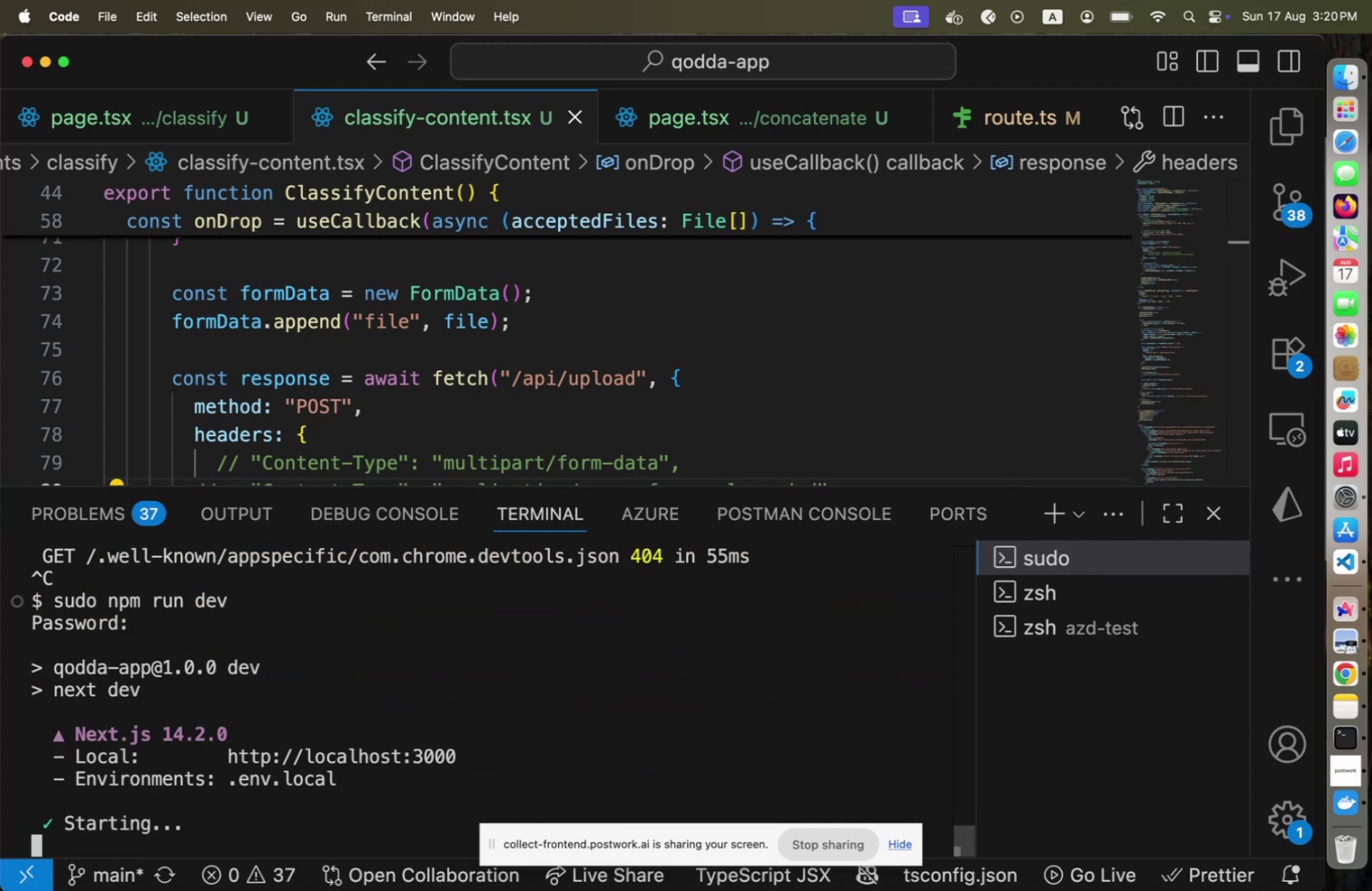 
key(Meta+Tab)
 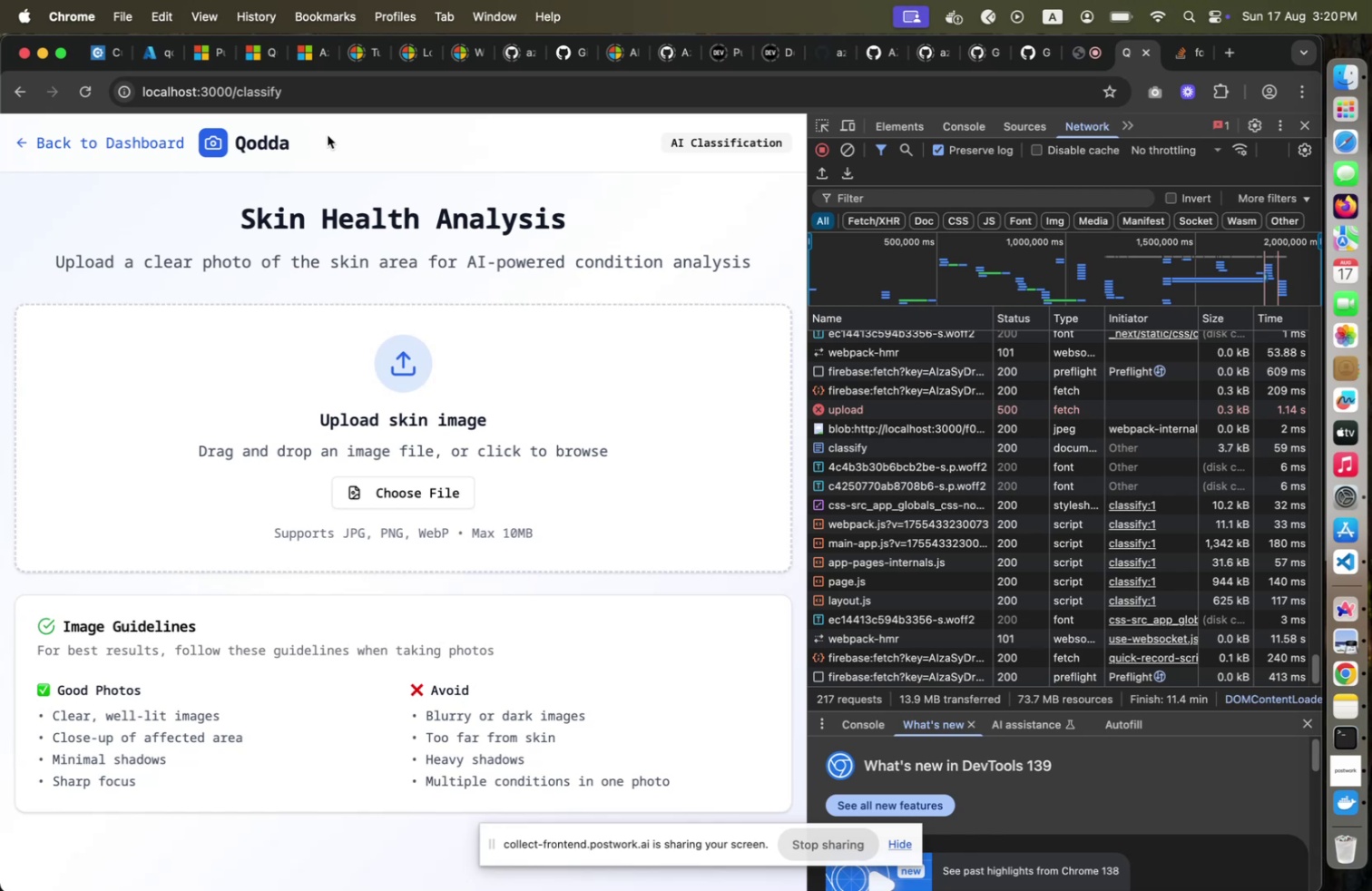 
left_click([318, 109])
 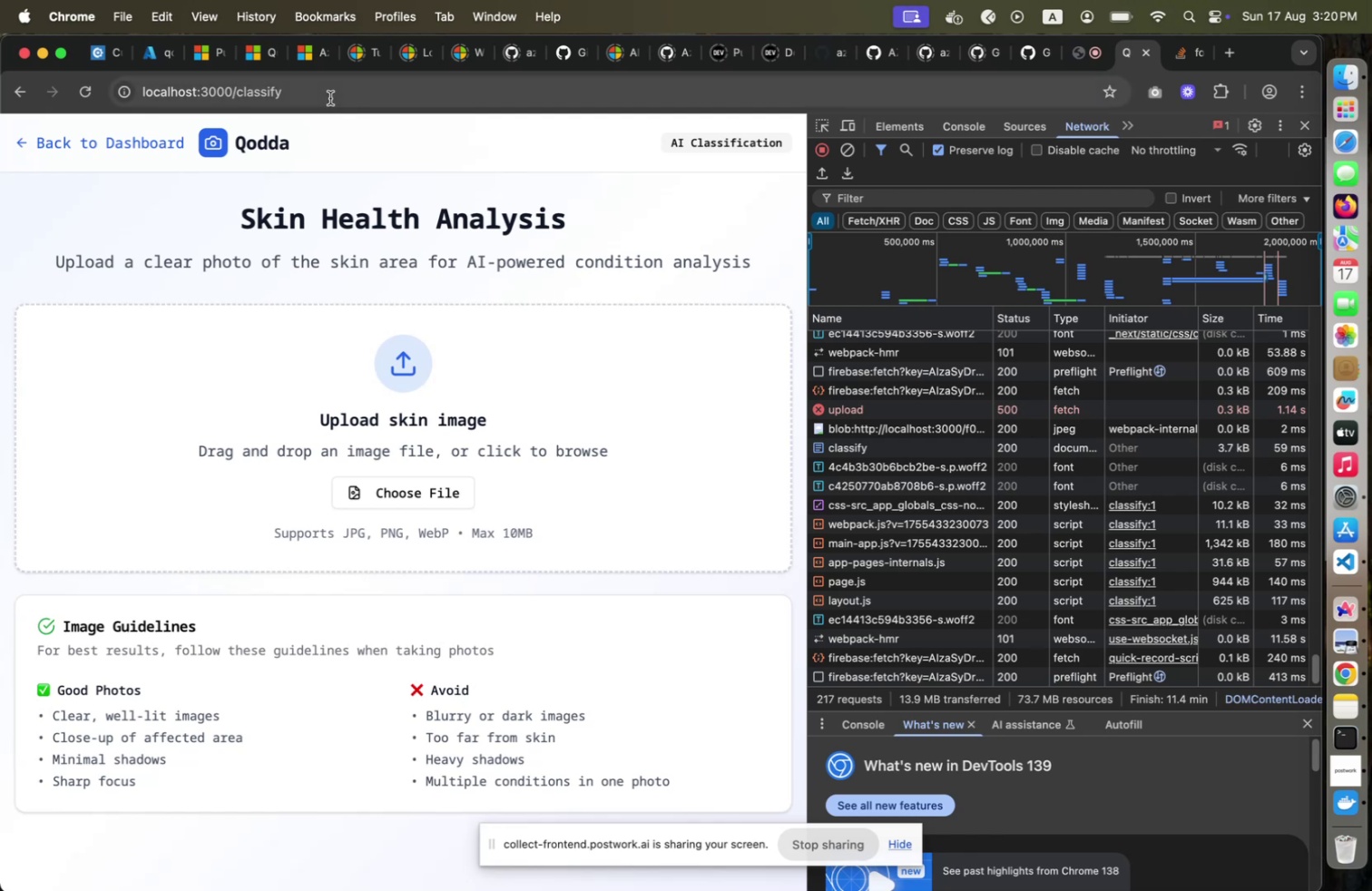 
left_click([330, 98])
 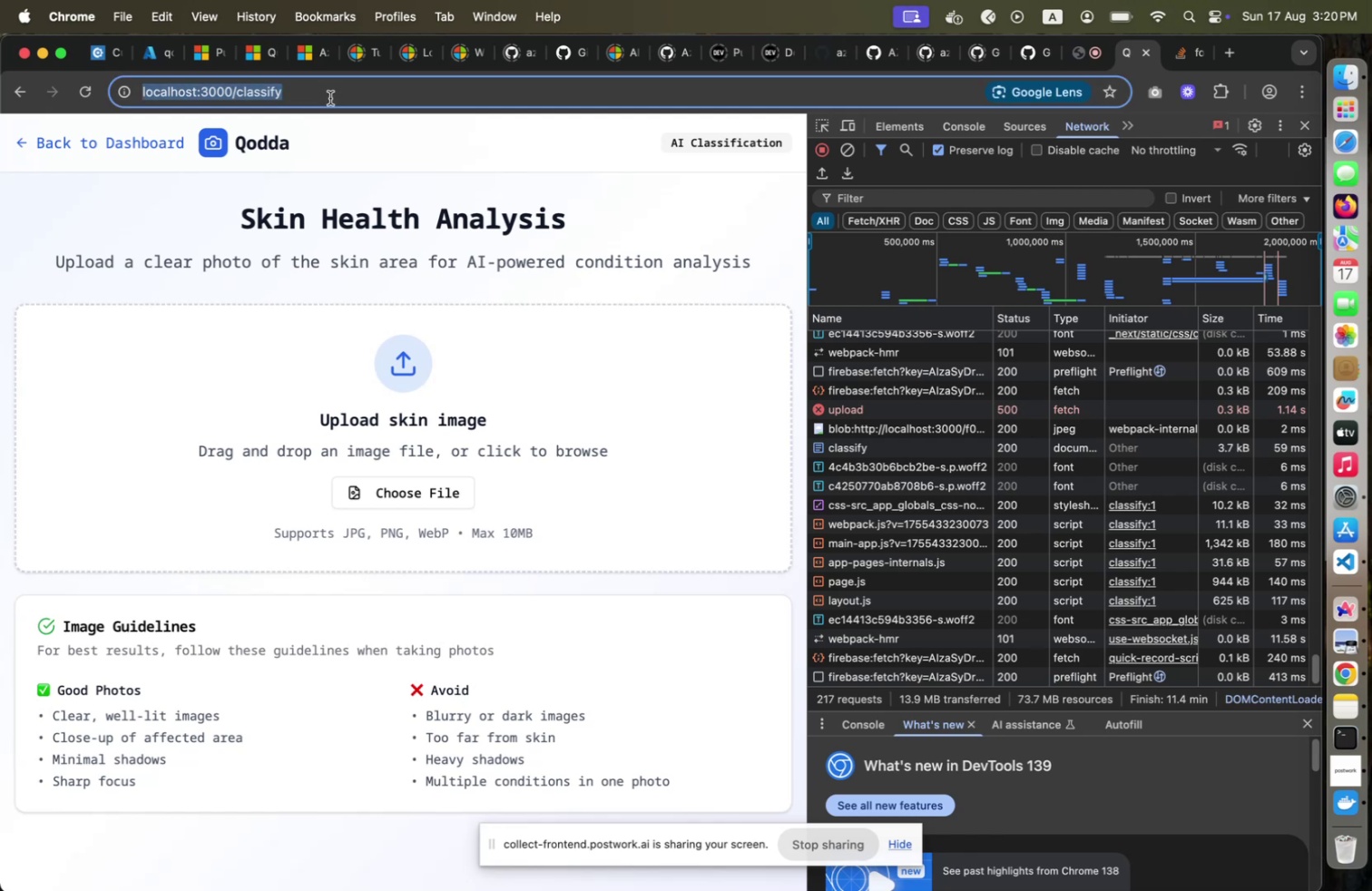 
key(Enter)
 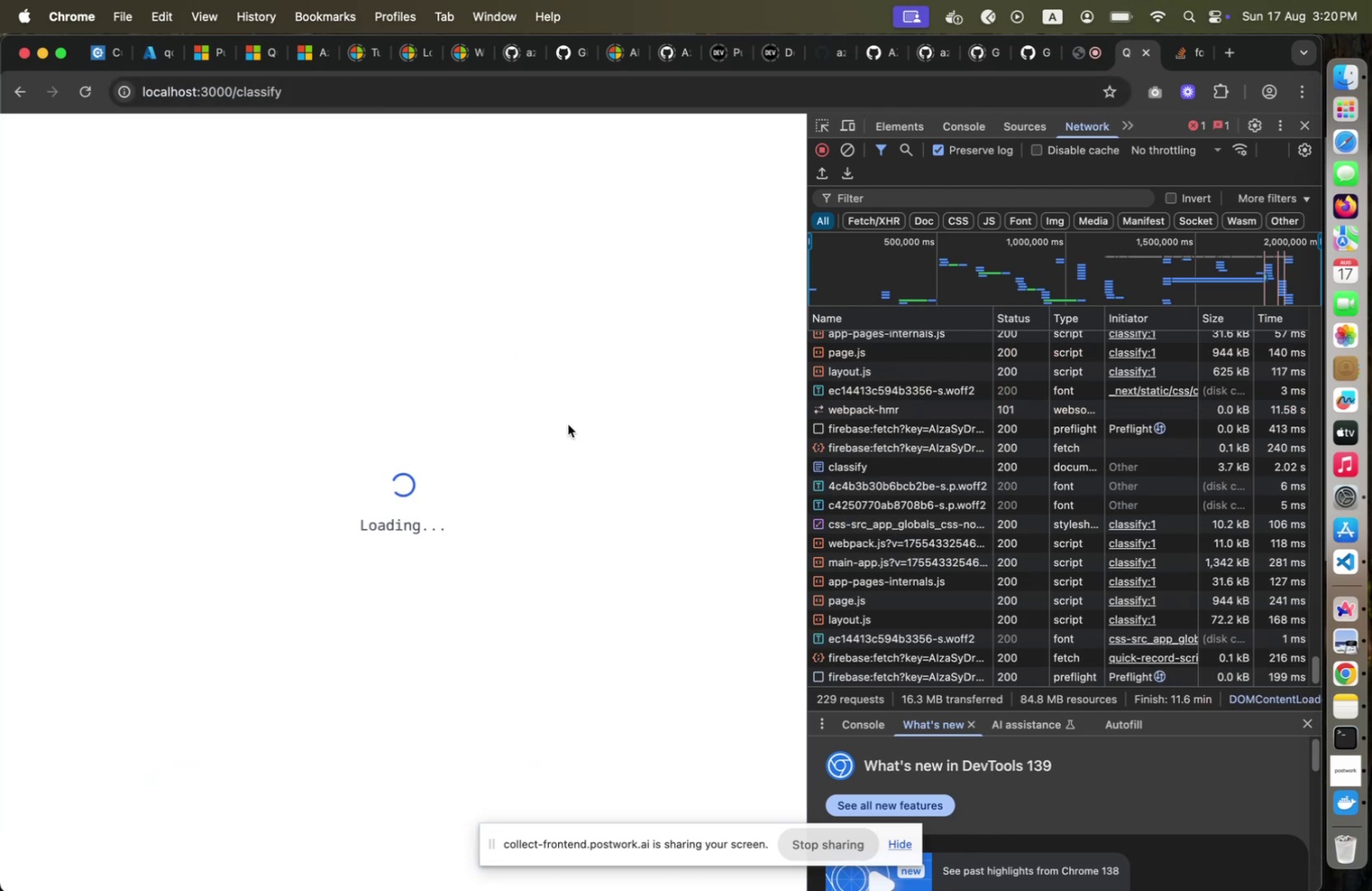 
wait(11.65)
 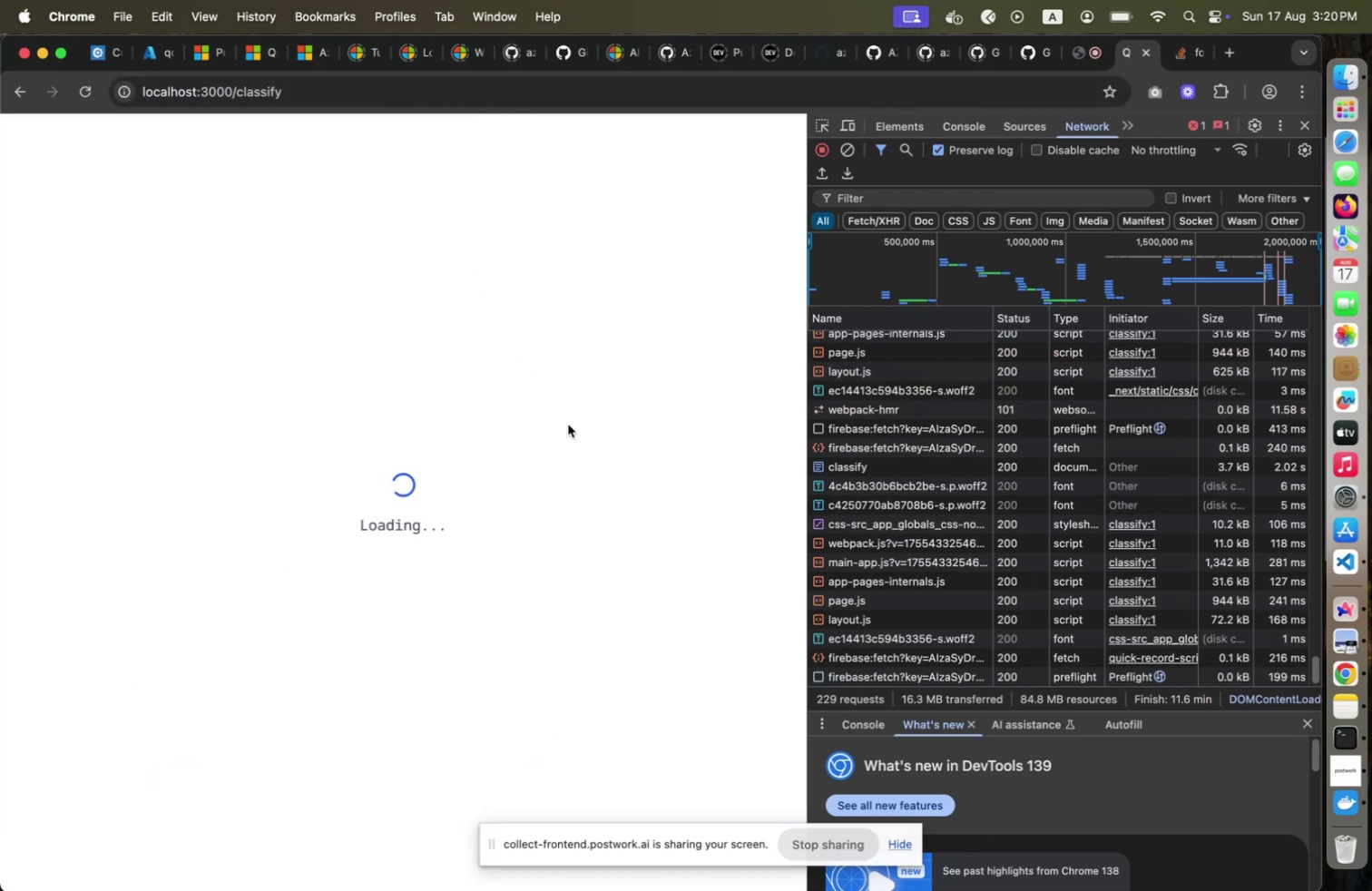 
left_click([890, 650])
 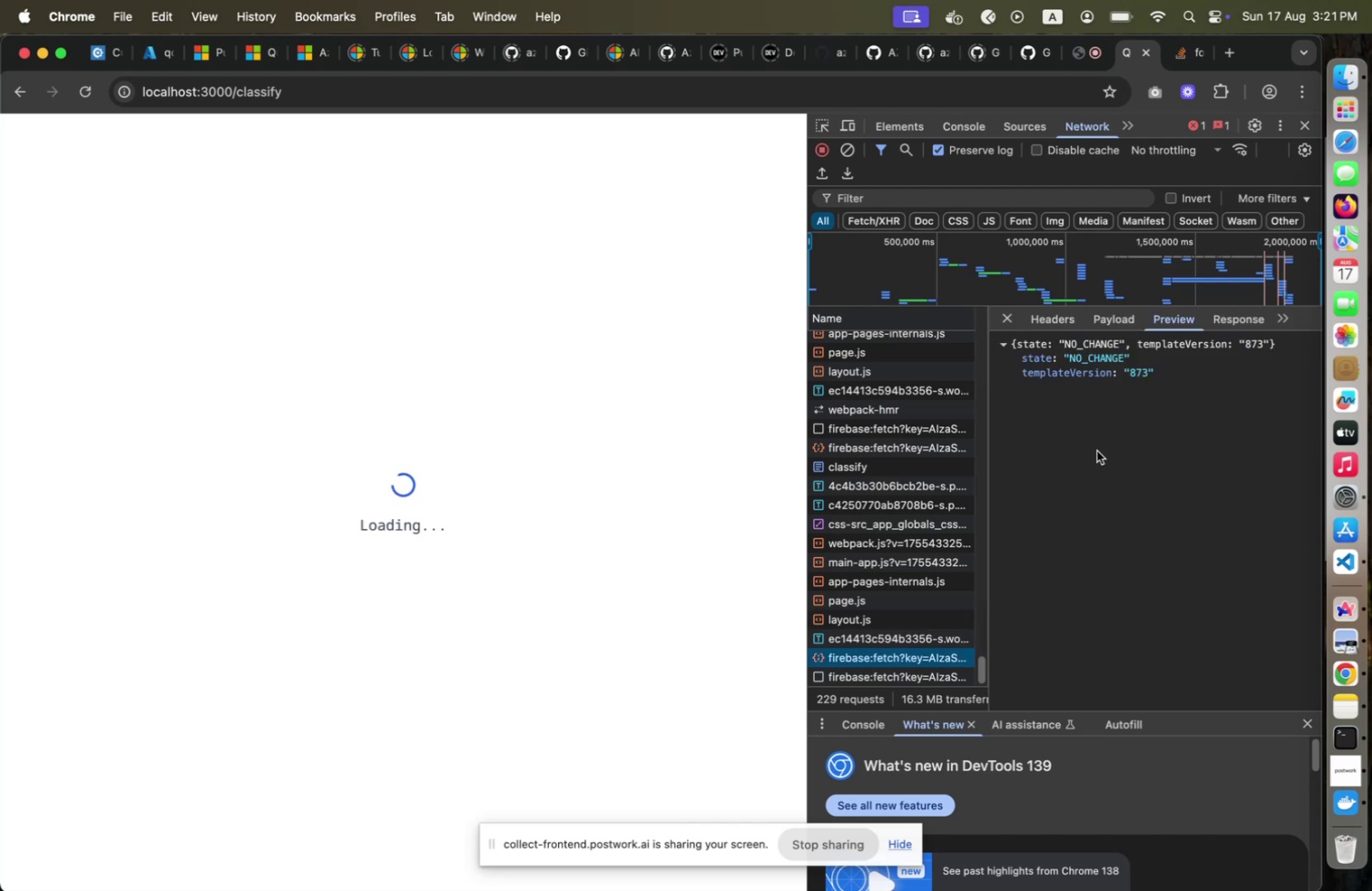 
left_click([1106, 305])
 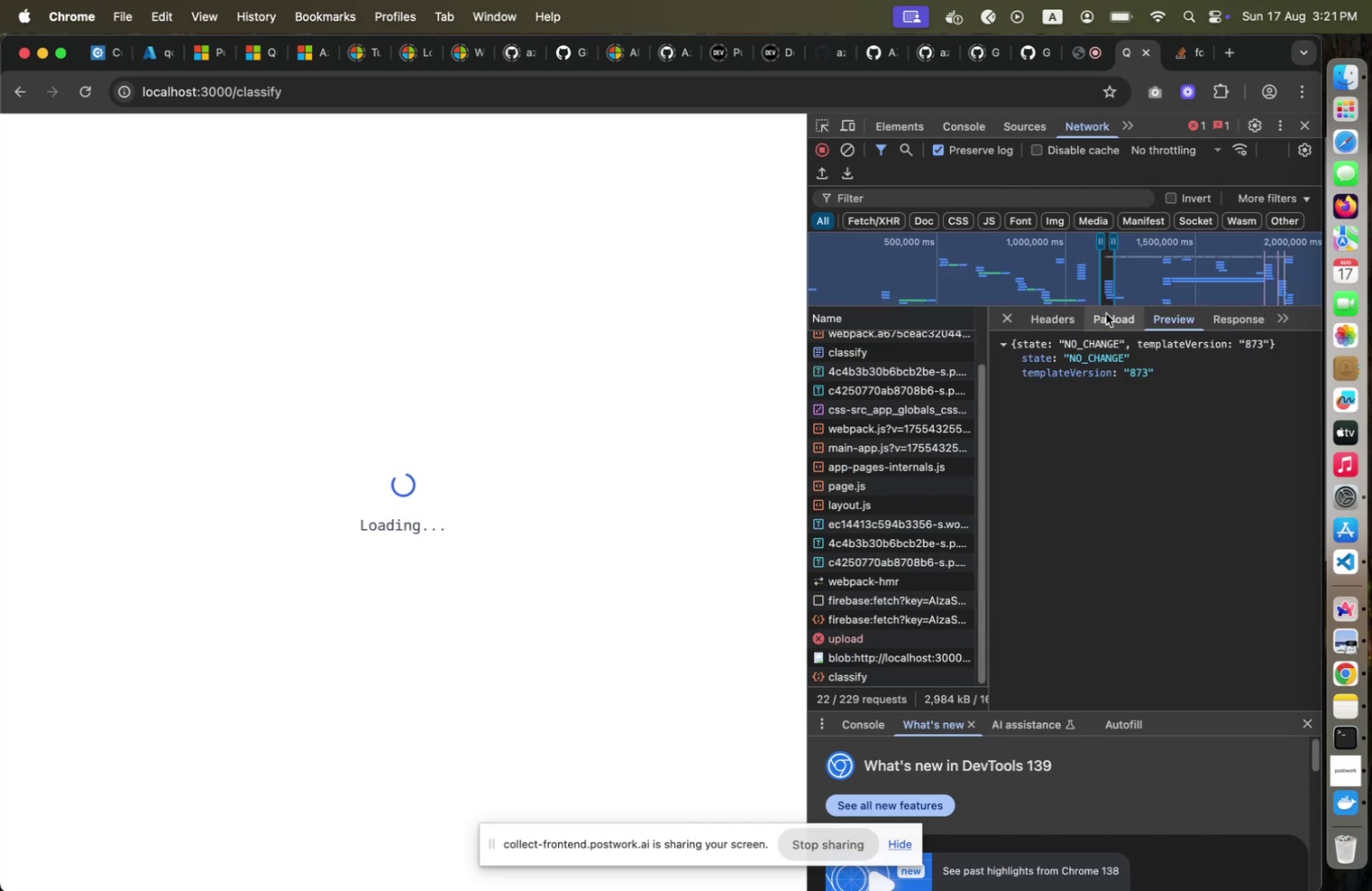 
left_click([1106, 313])
 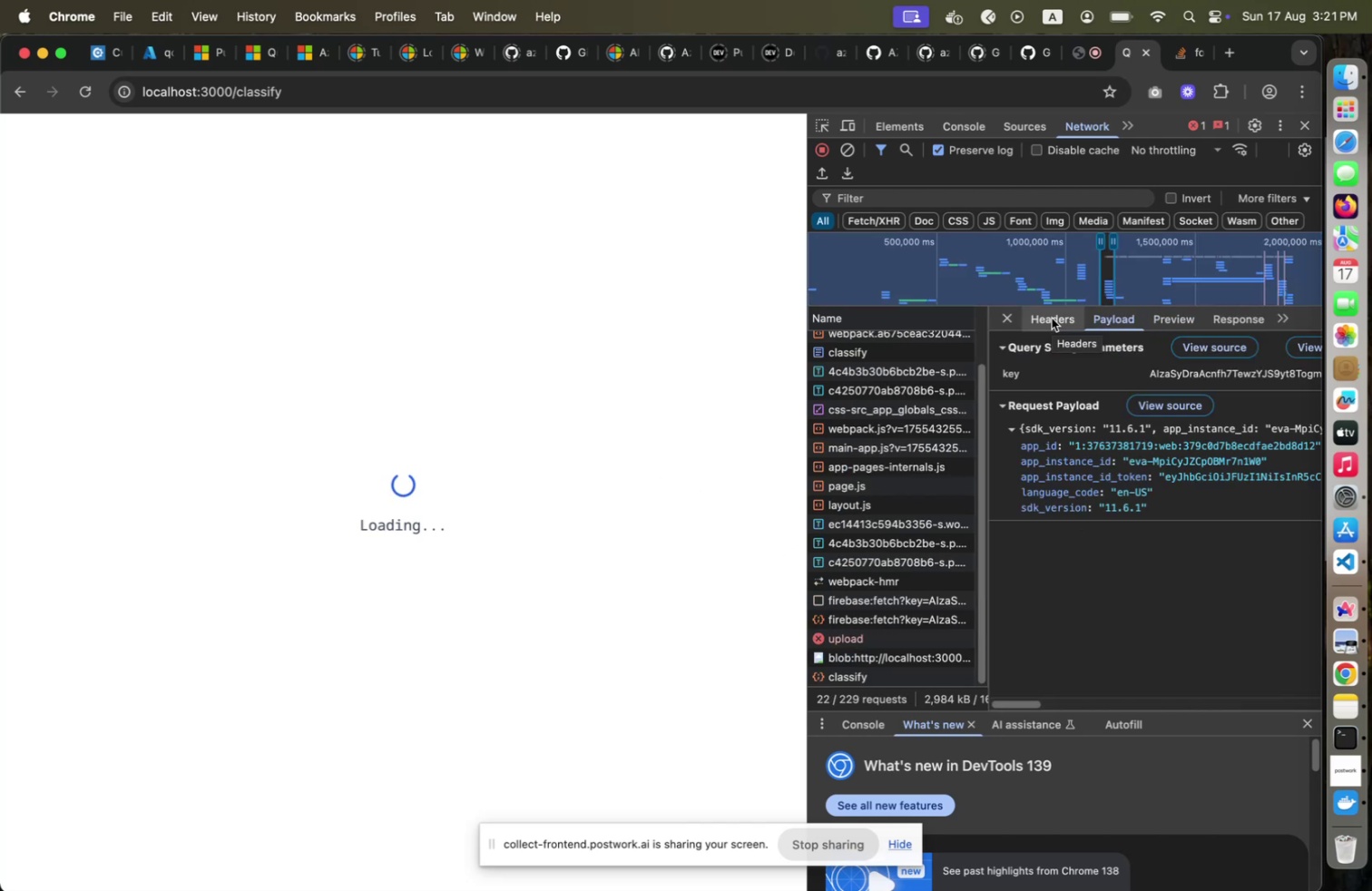 
left_click([1052, 318])
 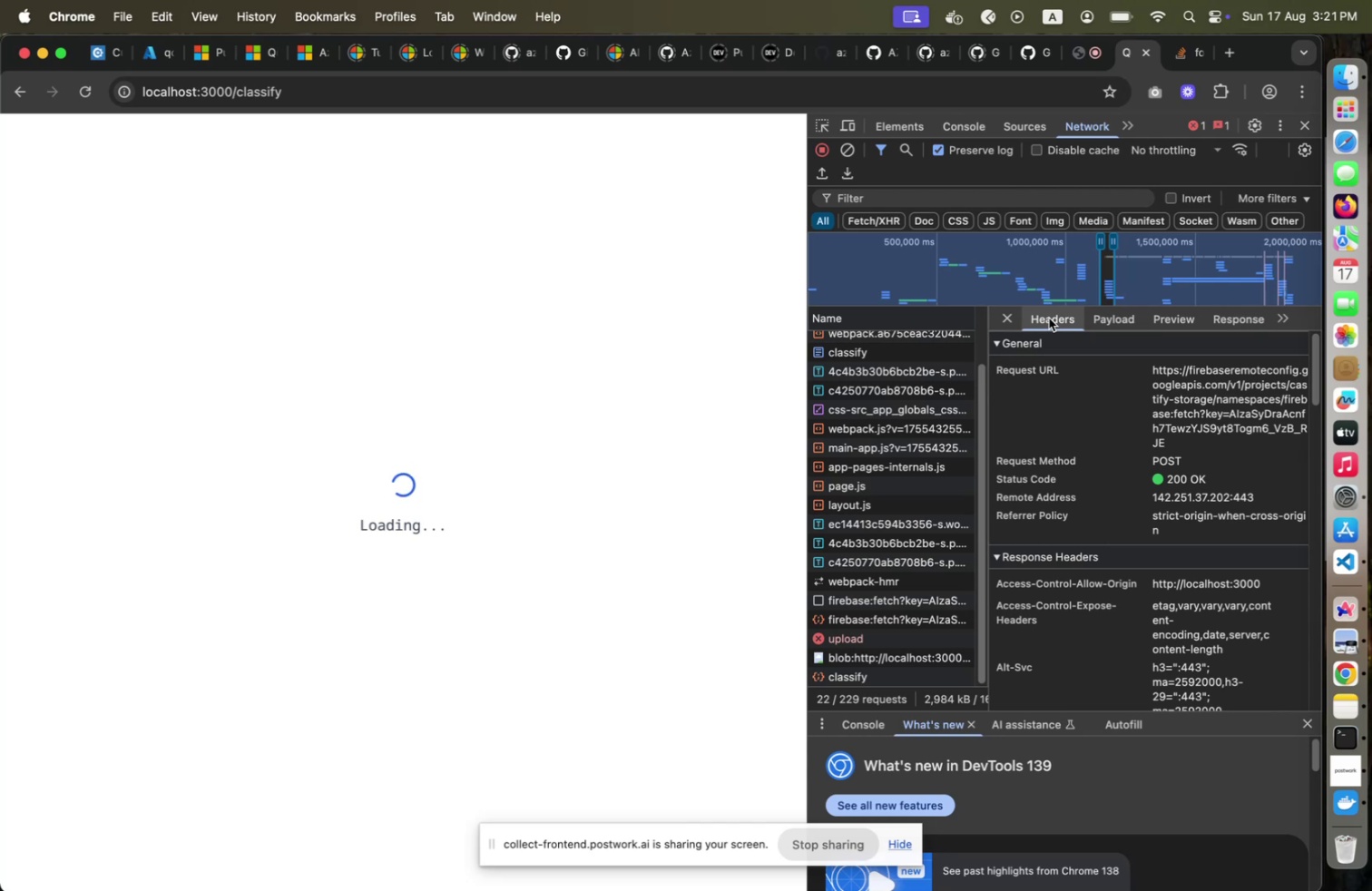 
wait(12.07)
 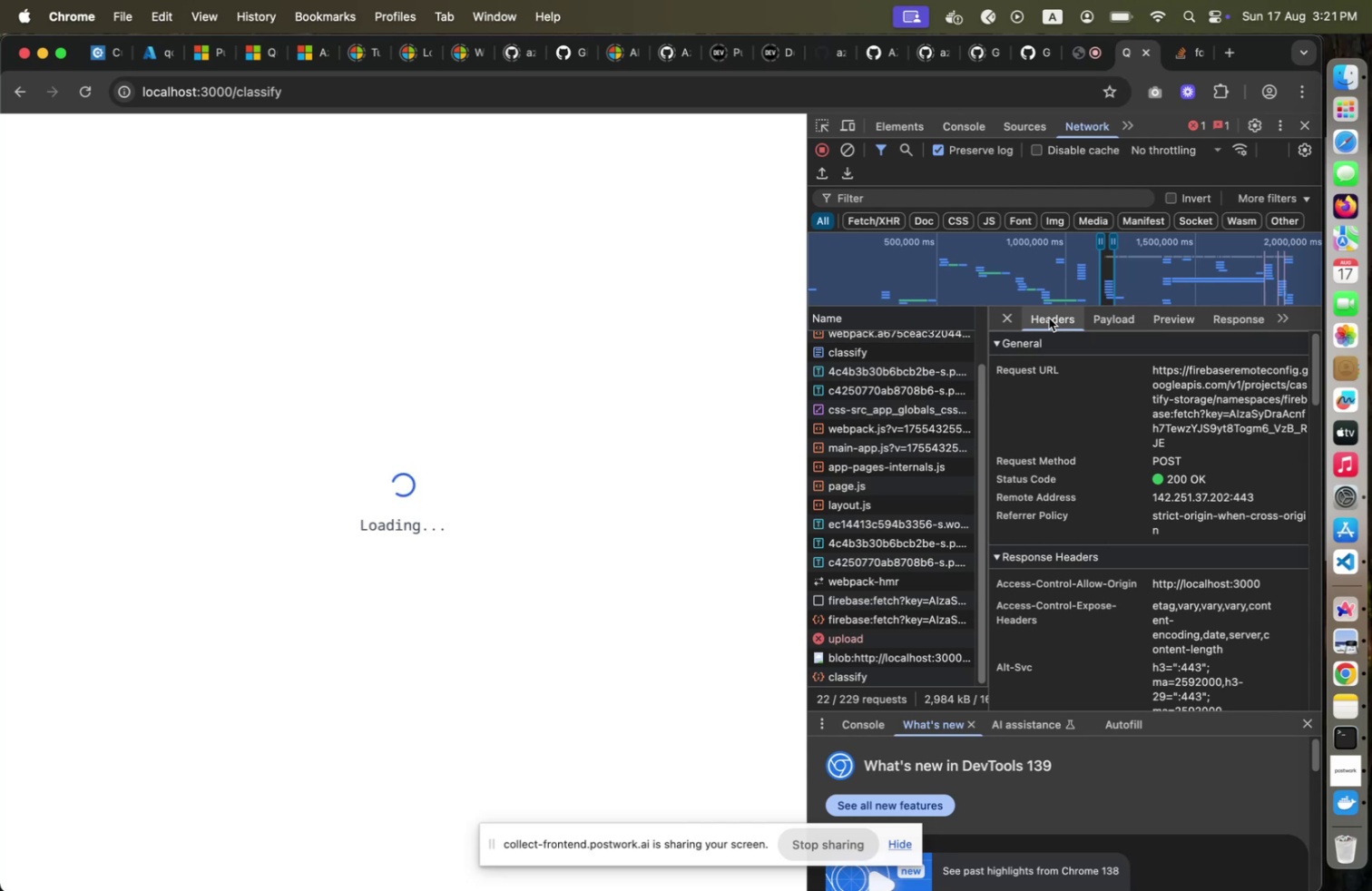 
left_click([865, 632])
 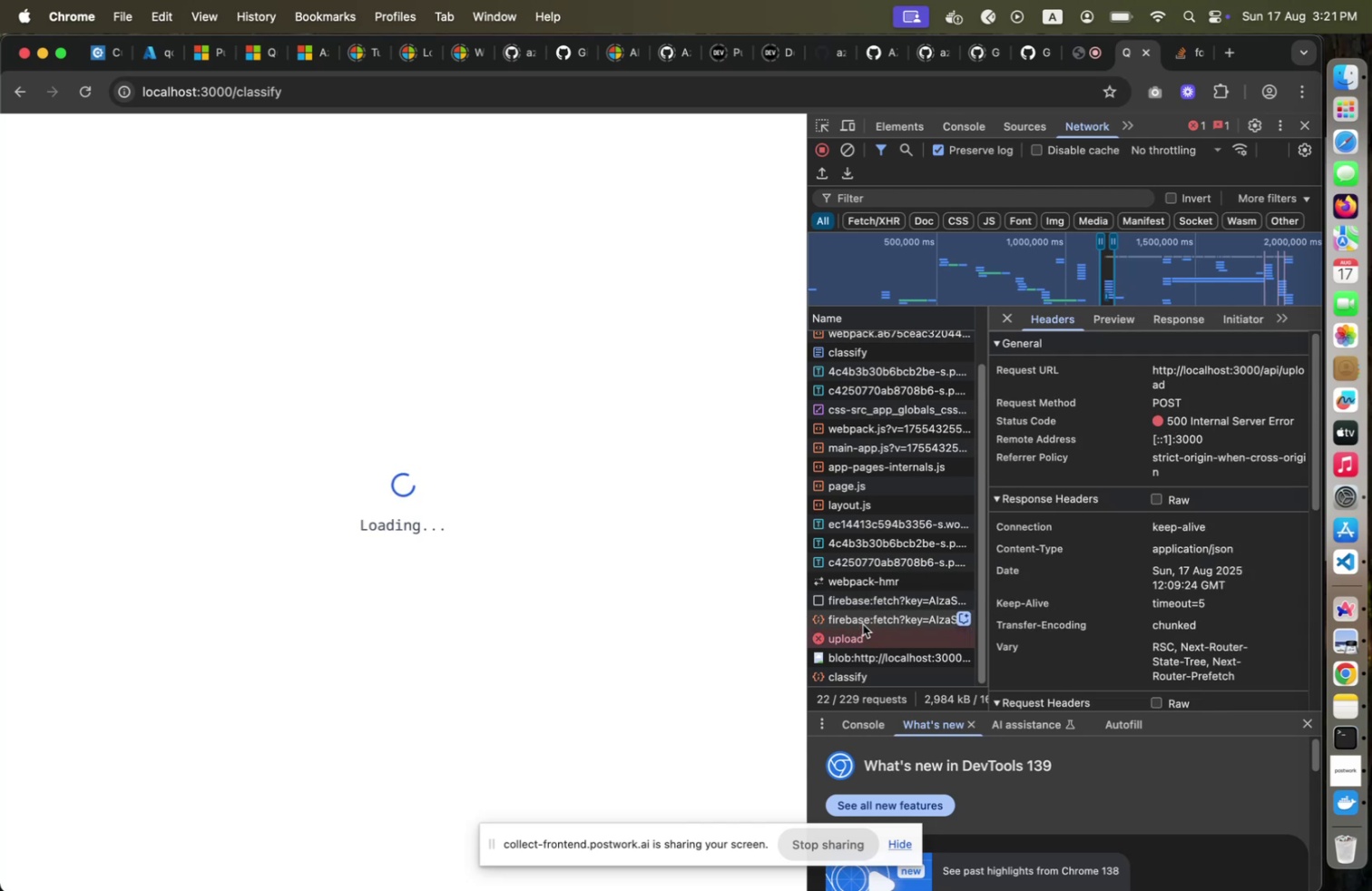 
scroll: coordinate [874, 559], scroll_direction: down, amount: 15.0
 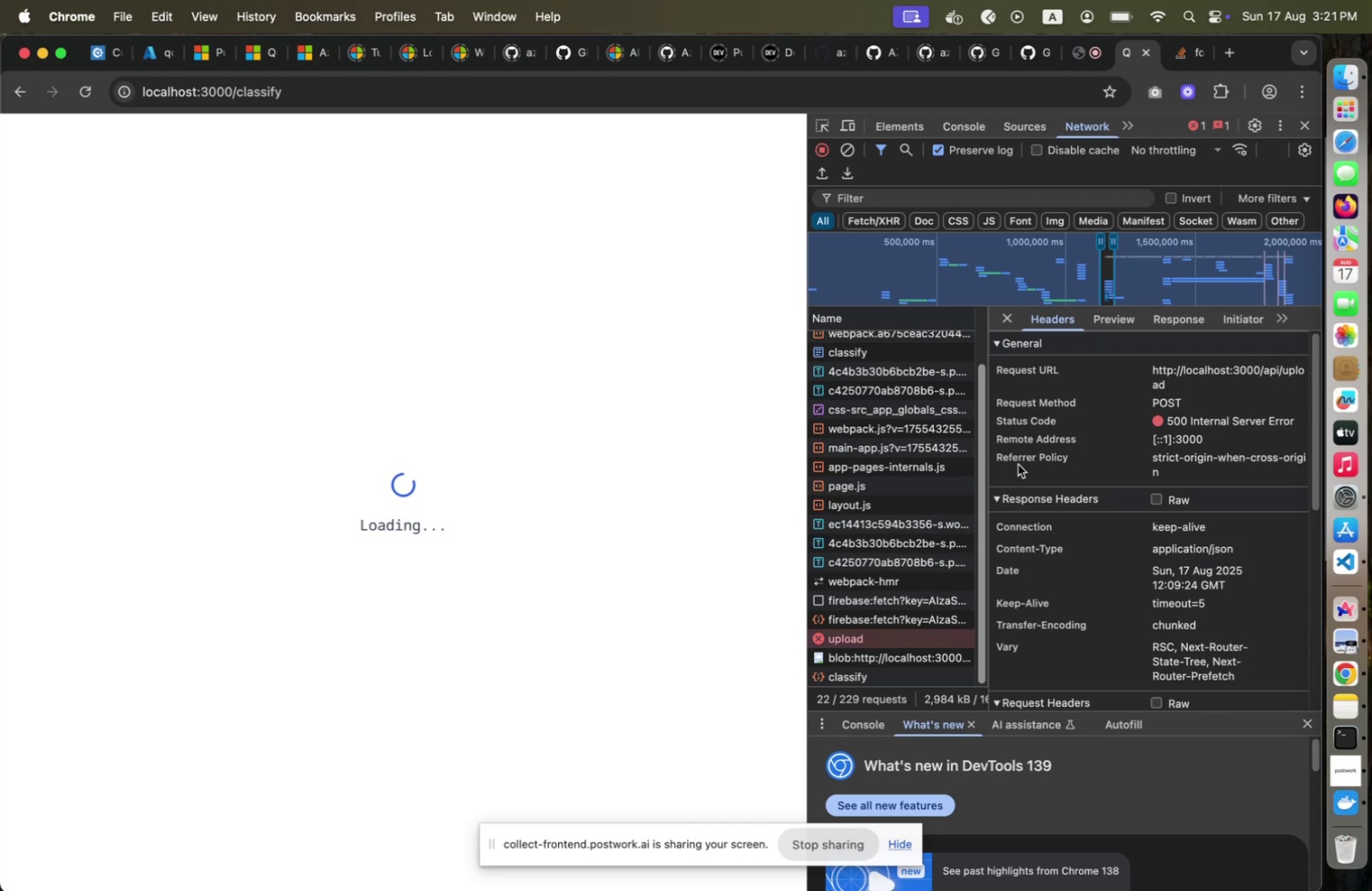 
left_click([1102, 318])
 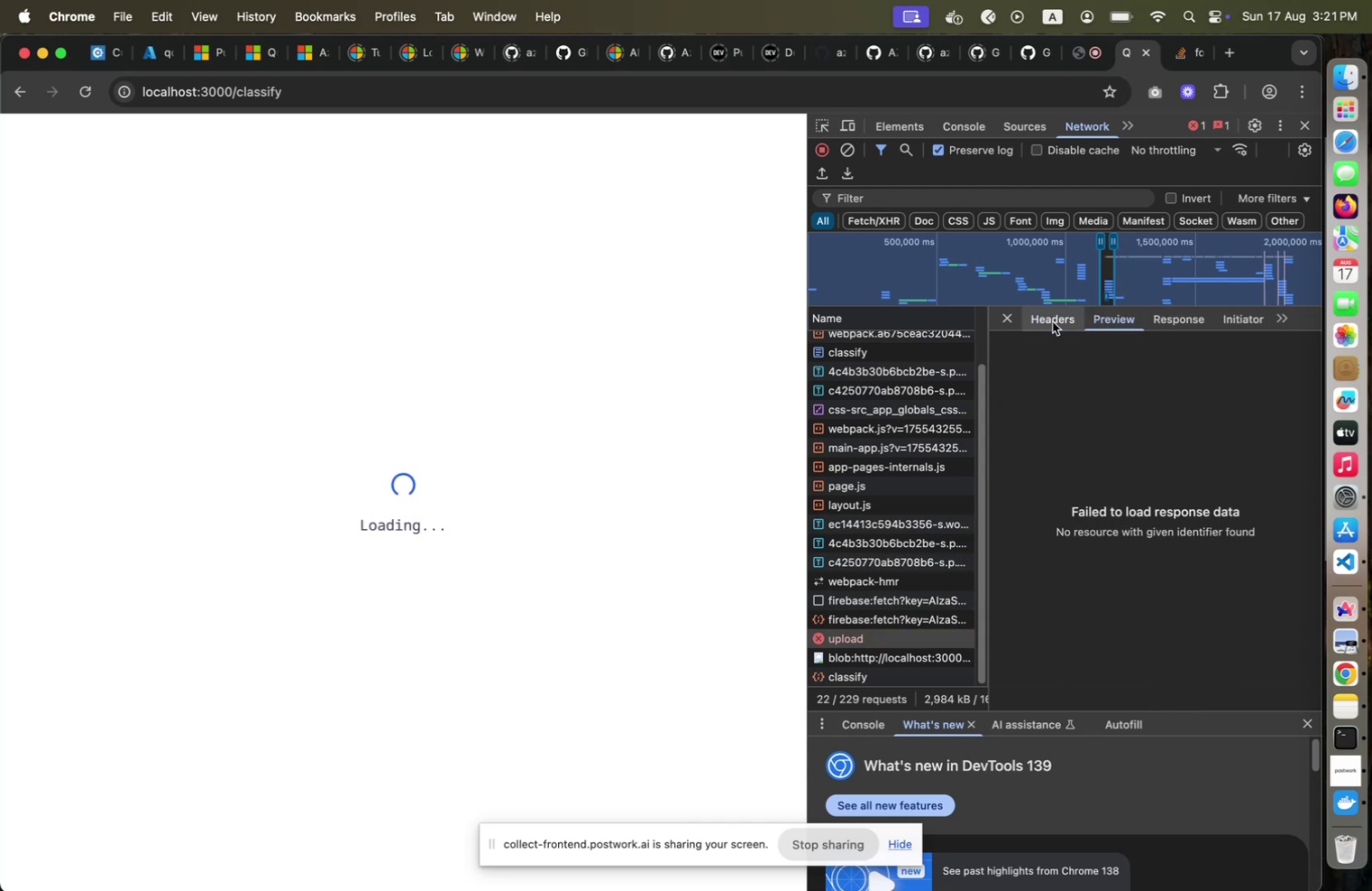 
left_click([1053, 321])
 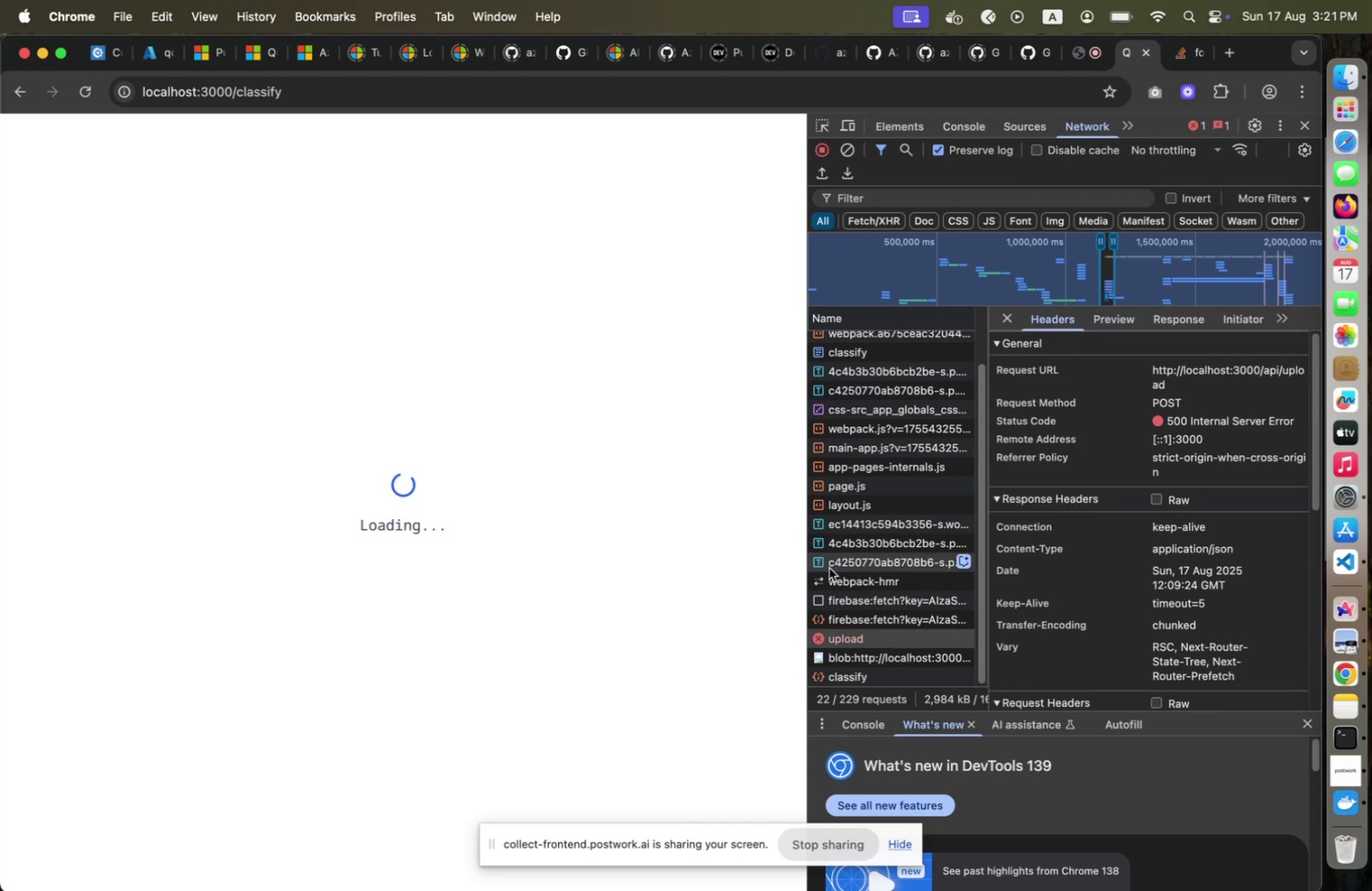 
scroll: coordinate [830, 561], scroll_direction: down, amount: 10.0
 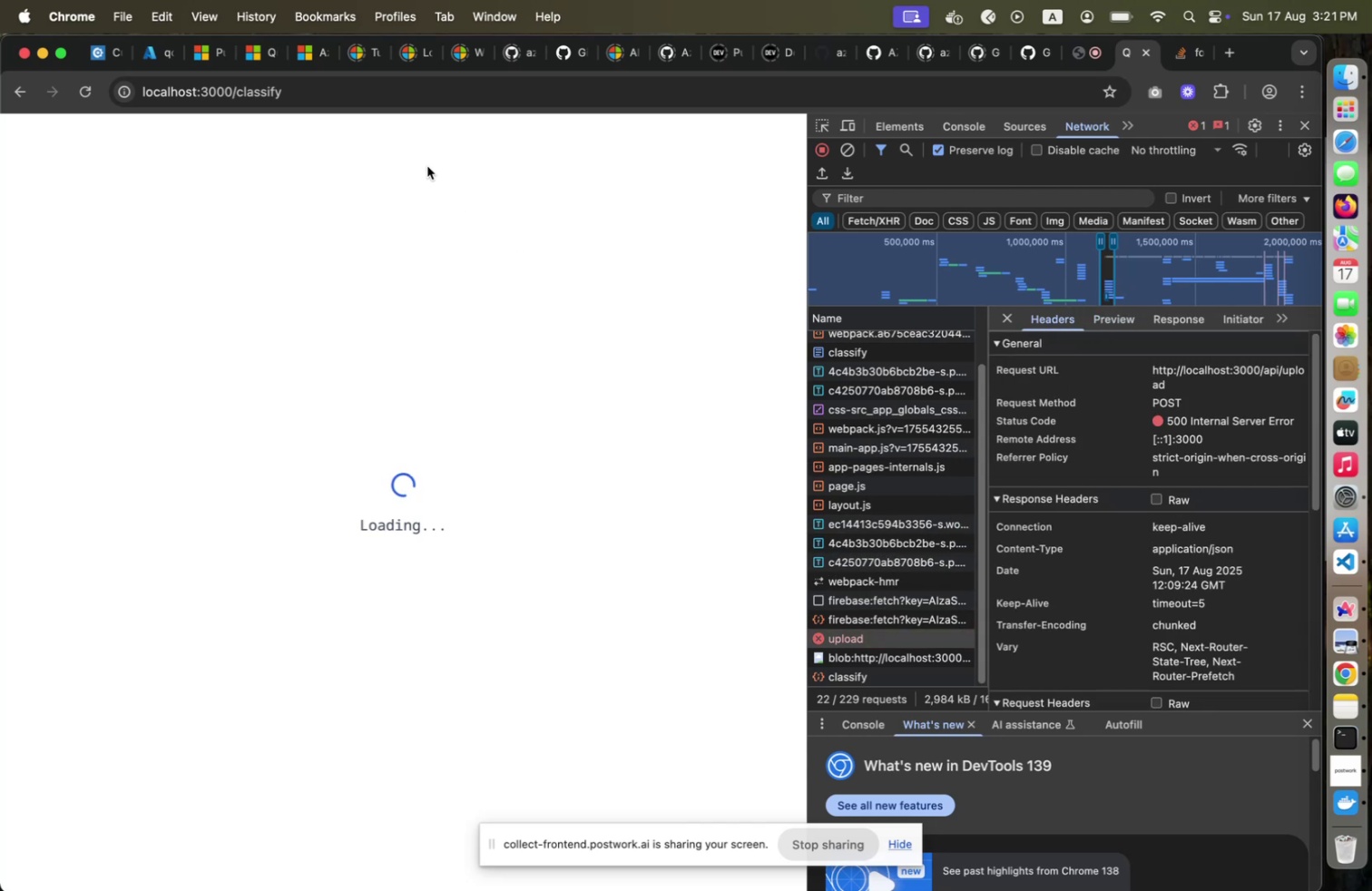 
left_click([387, 112])
 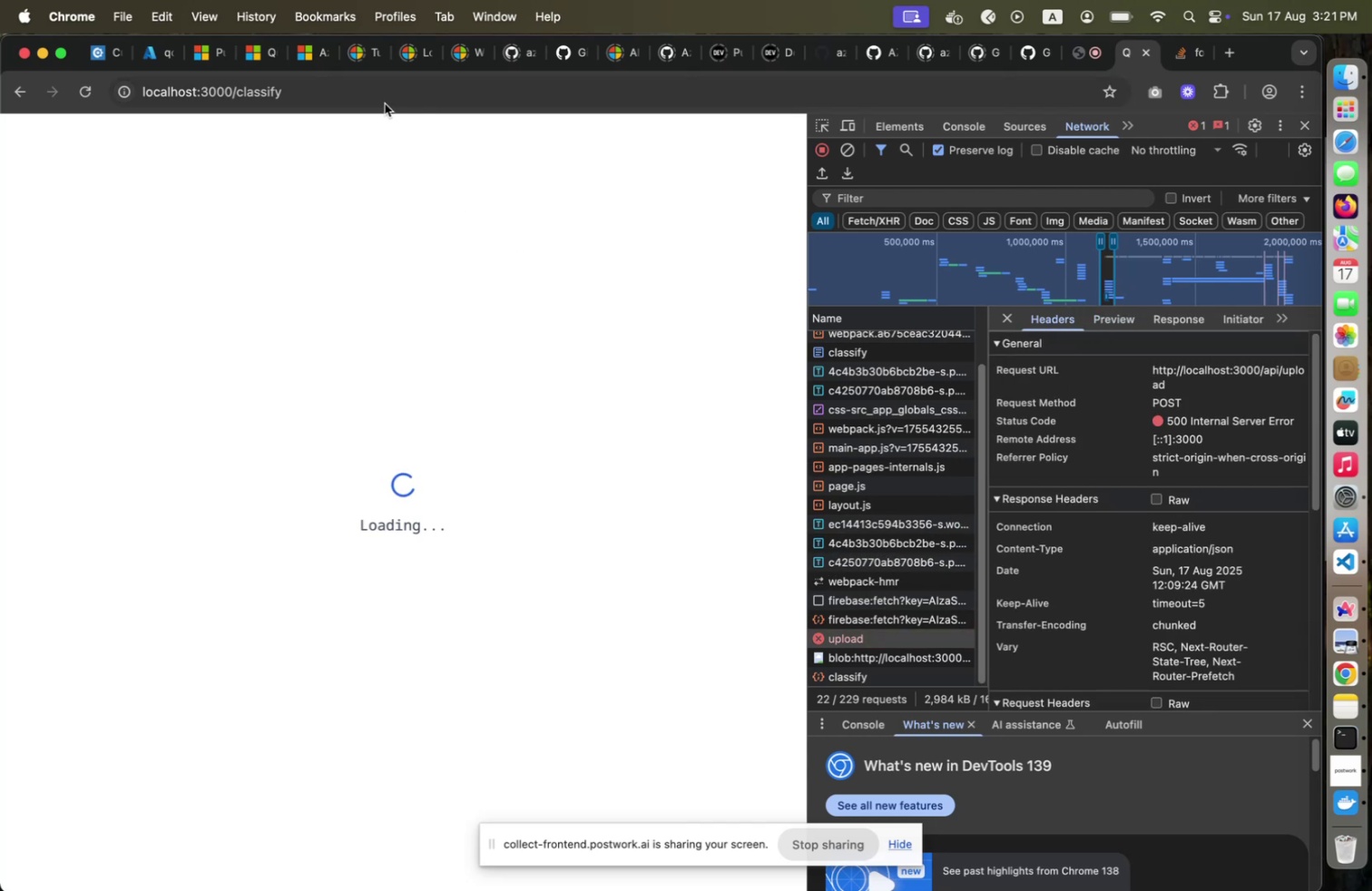 
left_click([385, 103])
 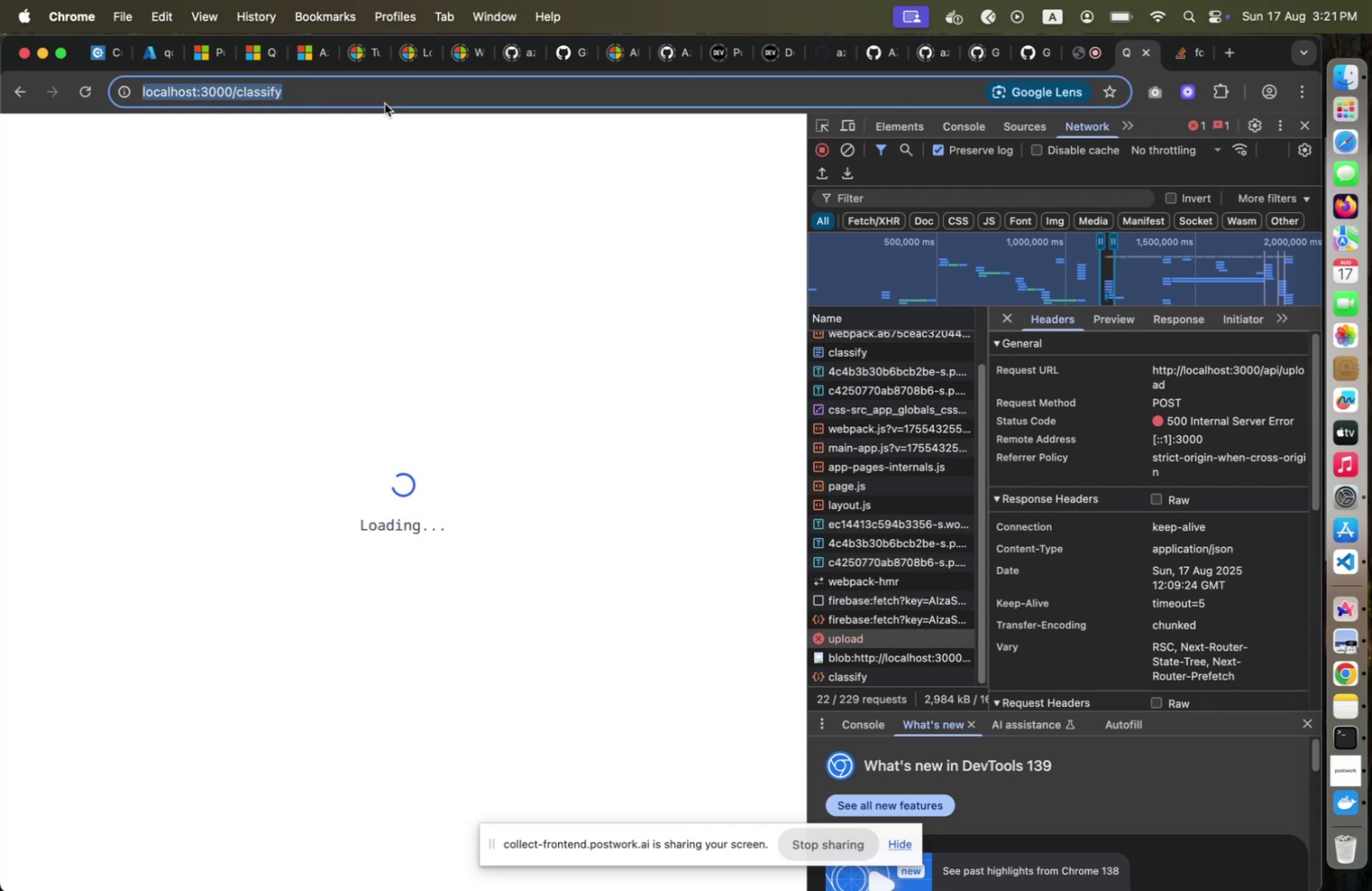 
key(Enter)
 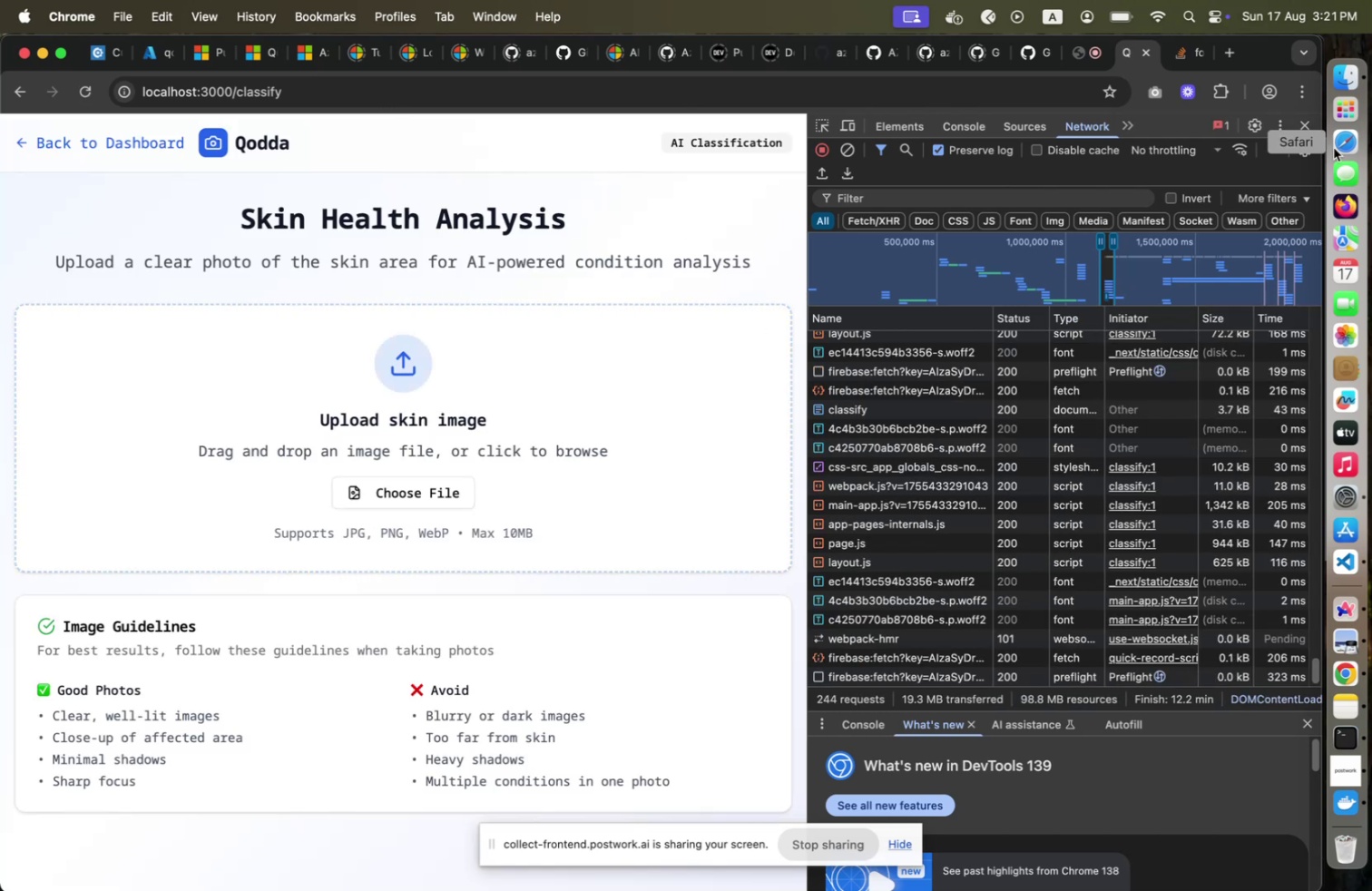 
left_click([1307, 125])
 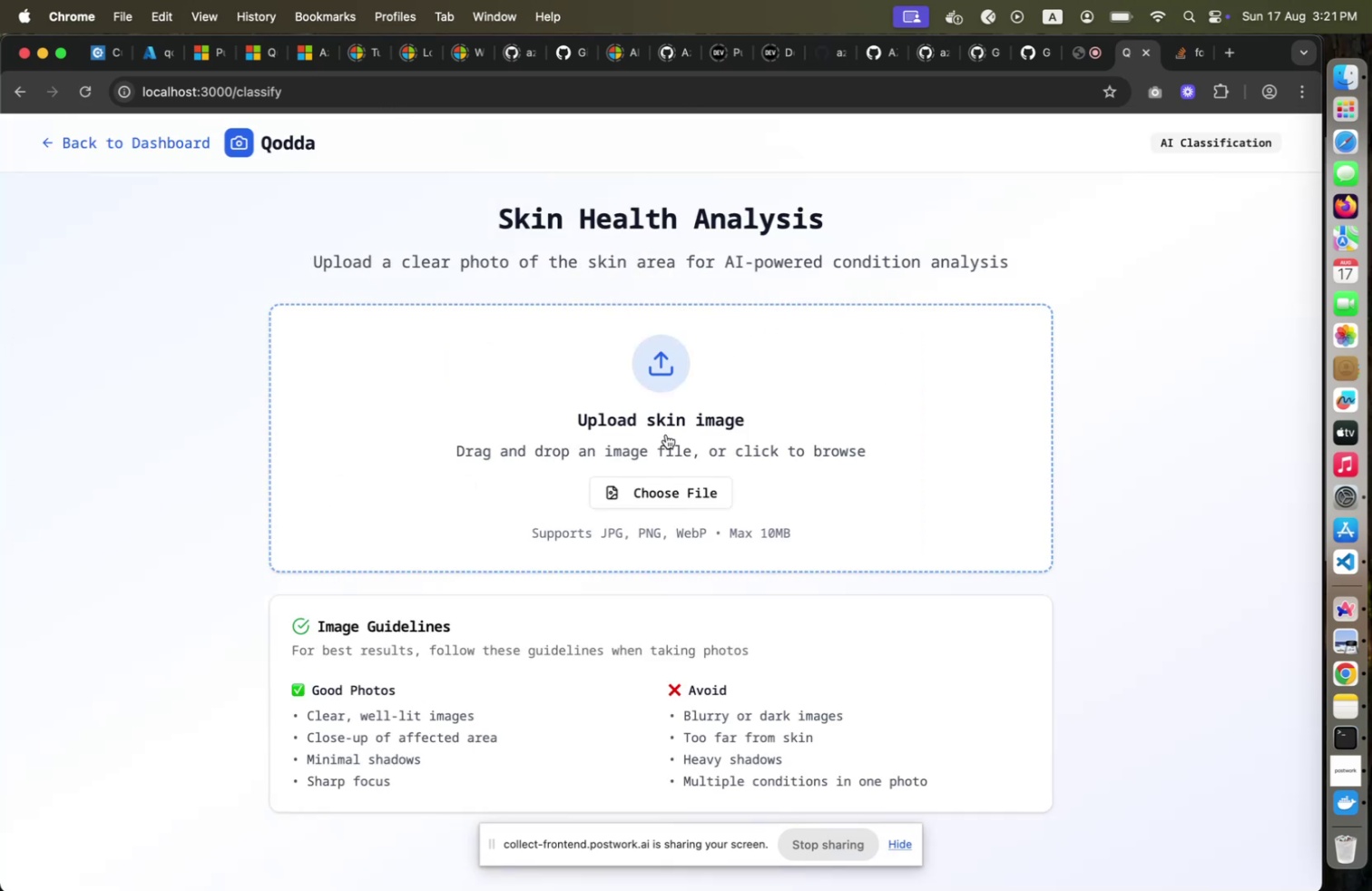 
left_click([662, 381])
 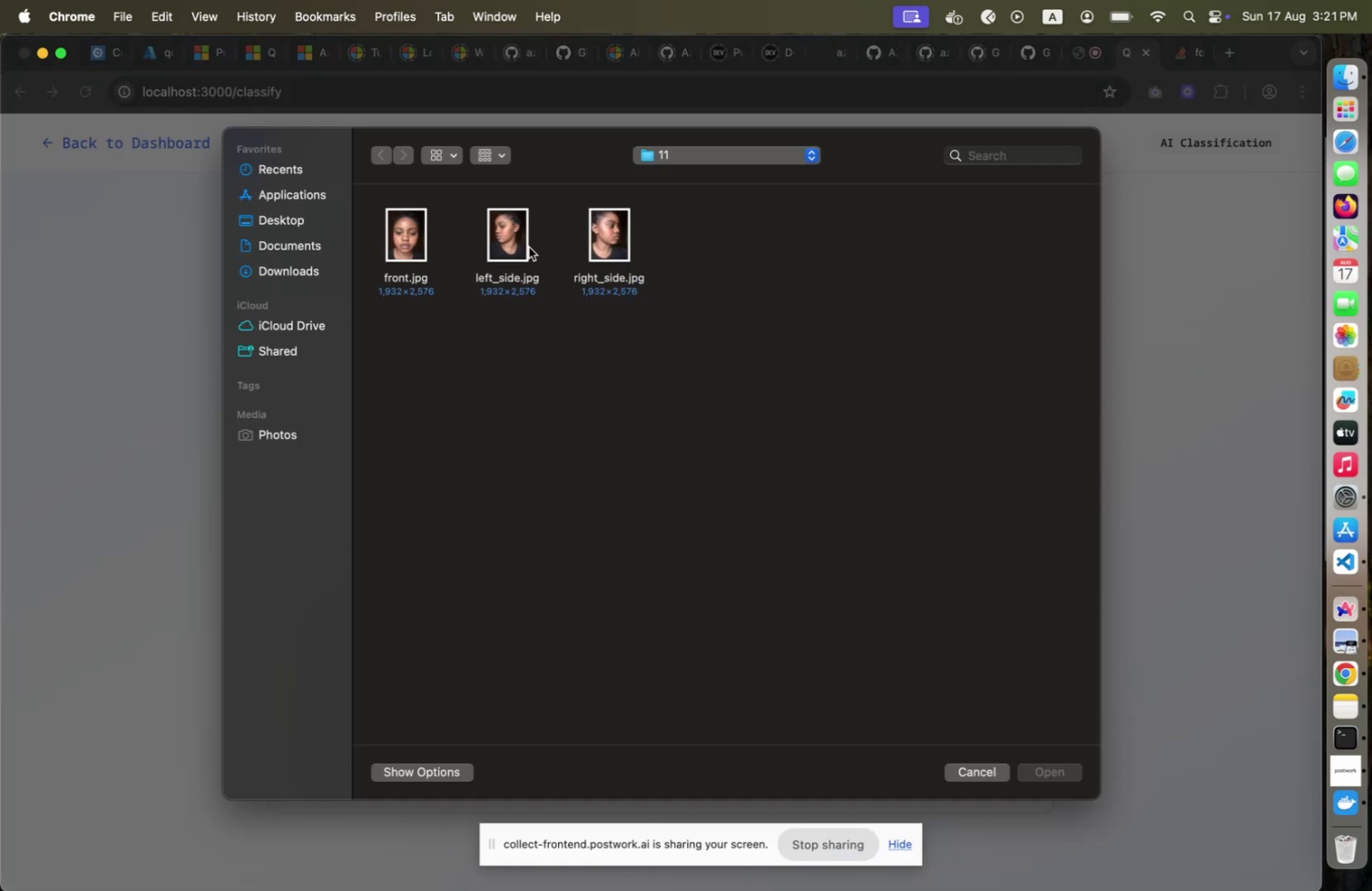 
left_click([519, 243])
 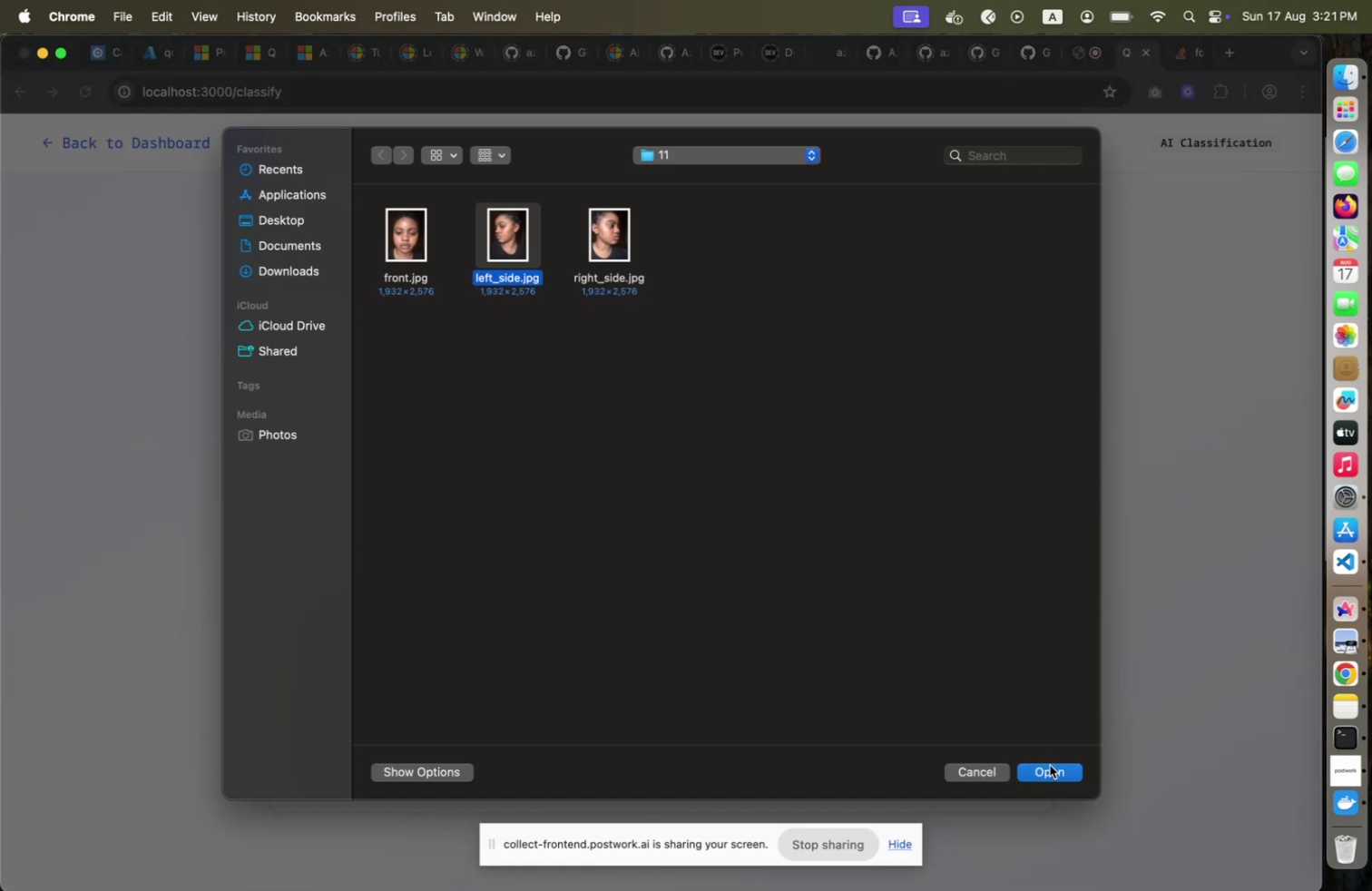 
left_click([1051, 766])
 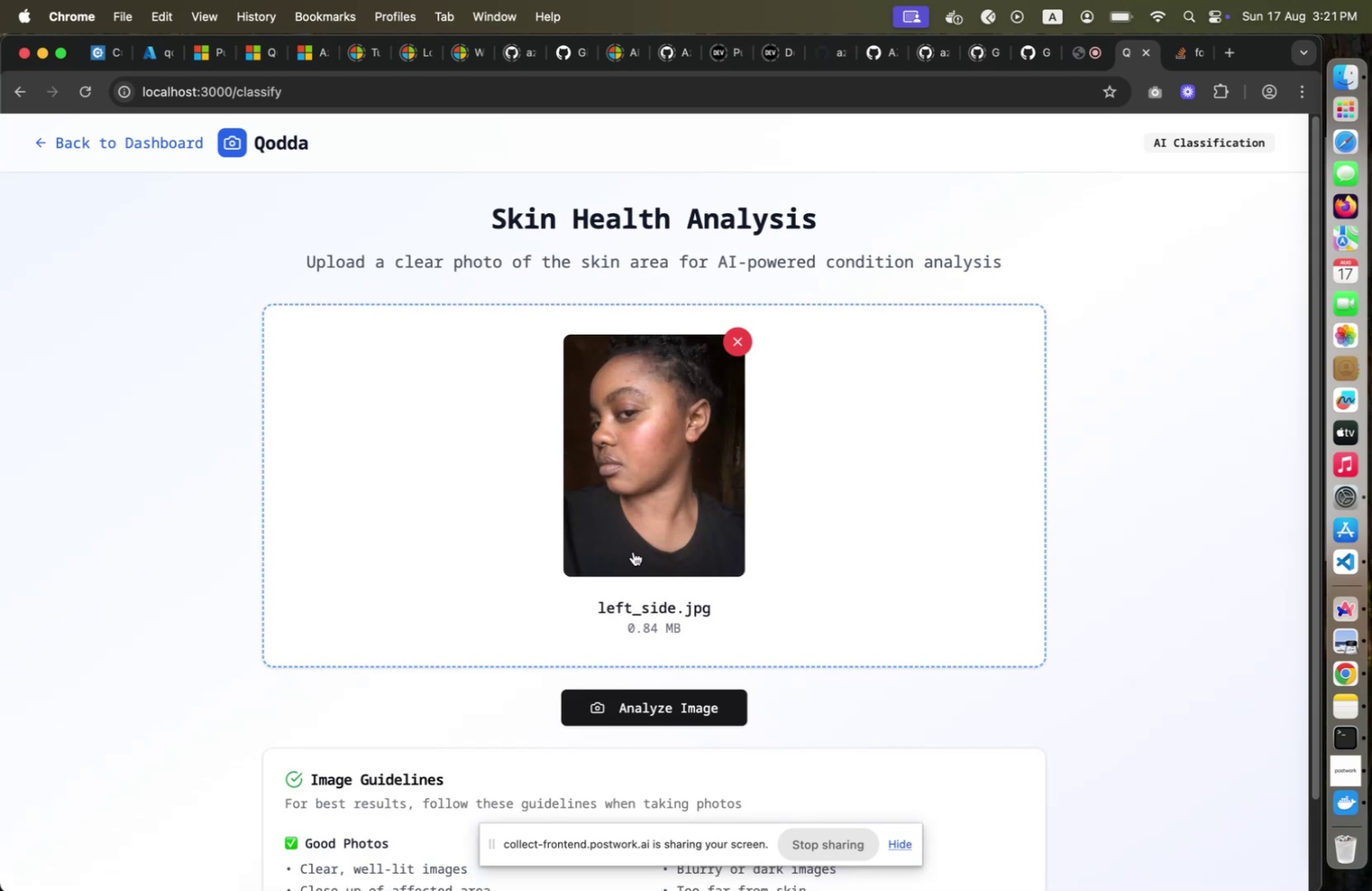 
wait(6.09)
 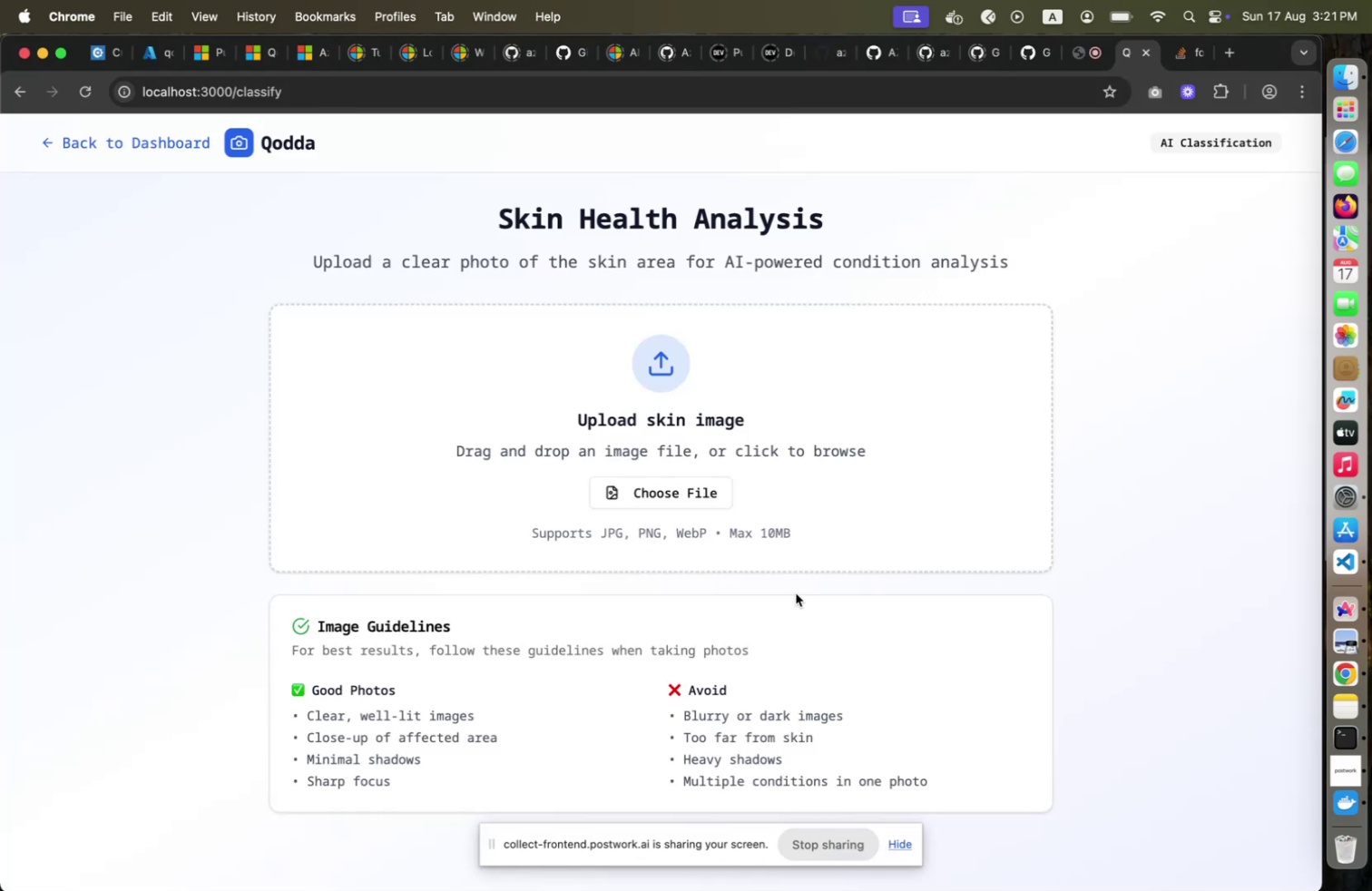 
left_click([686, 708])
 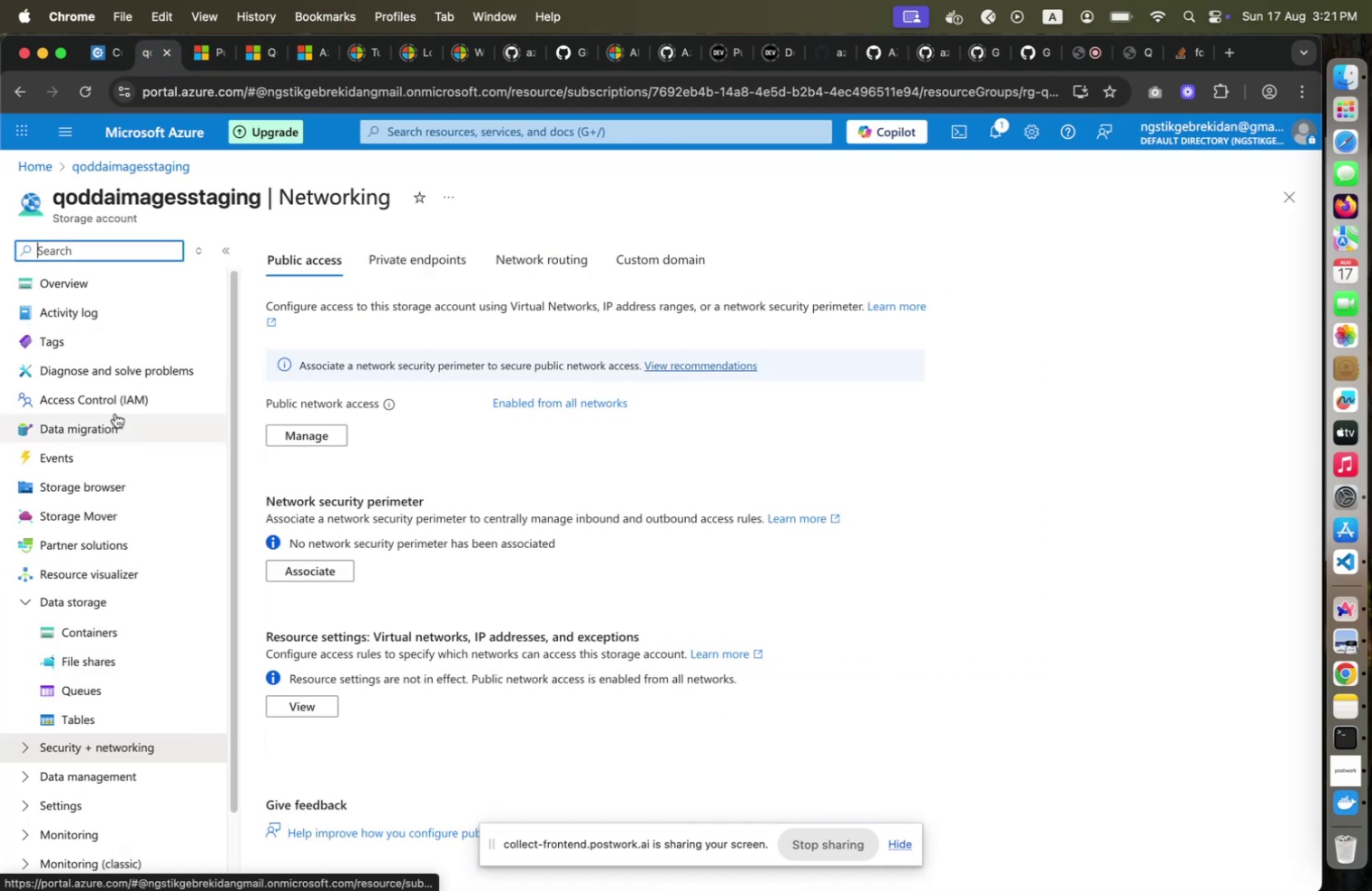 
left_click([113, 645])
 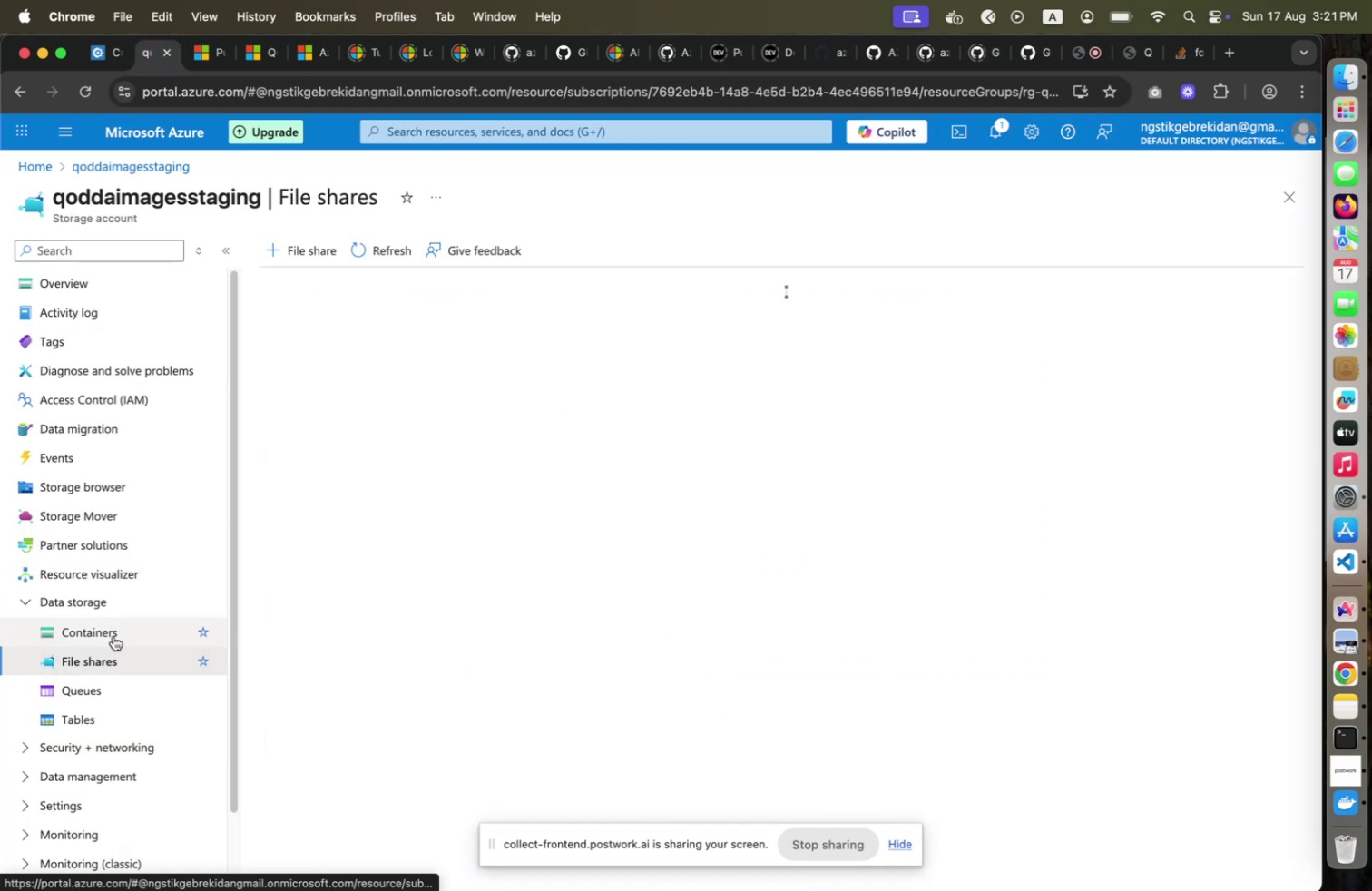 
left_click([113, 635])
 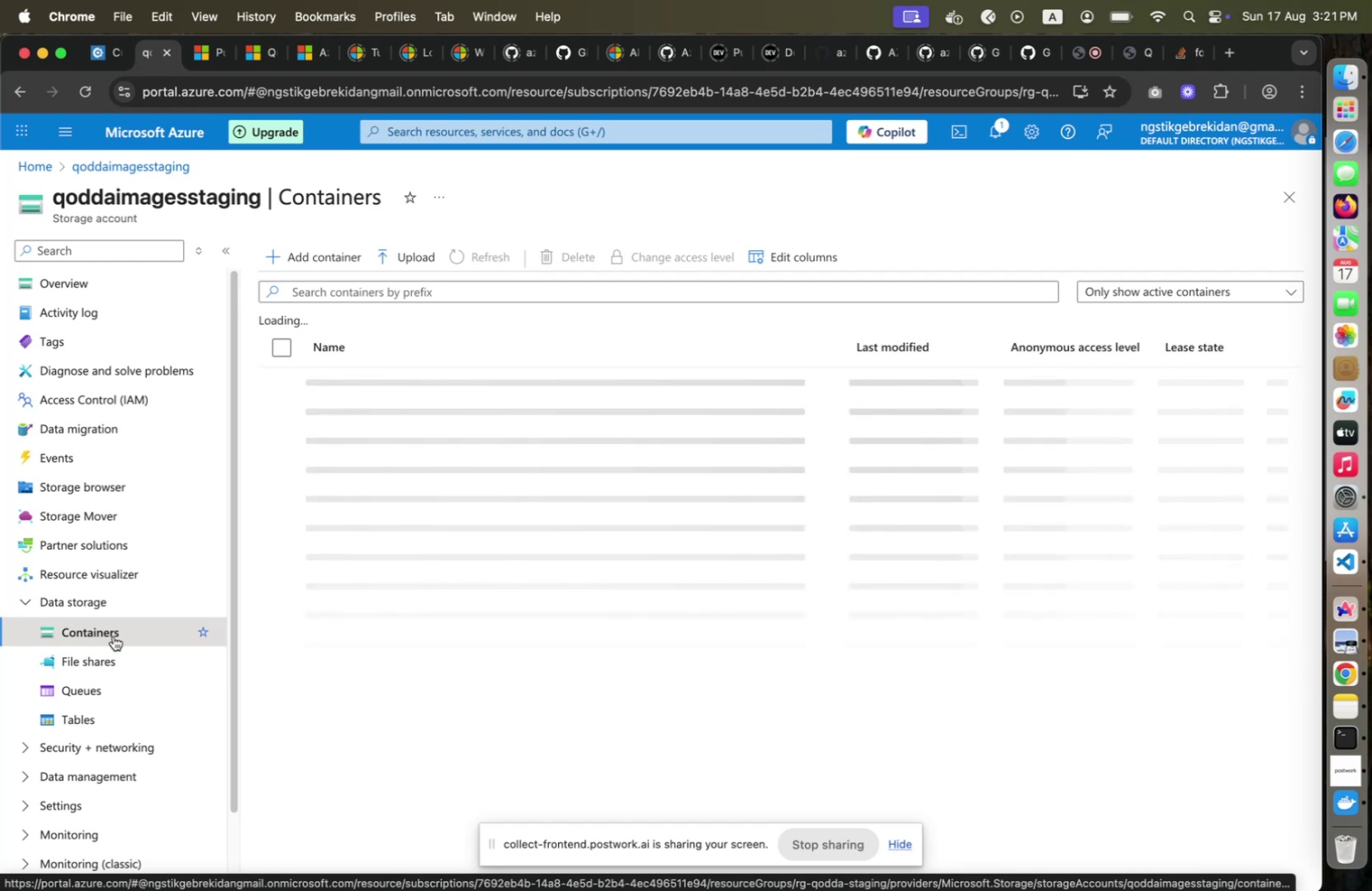 
wait(11.2)
 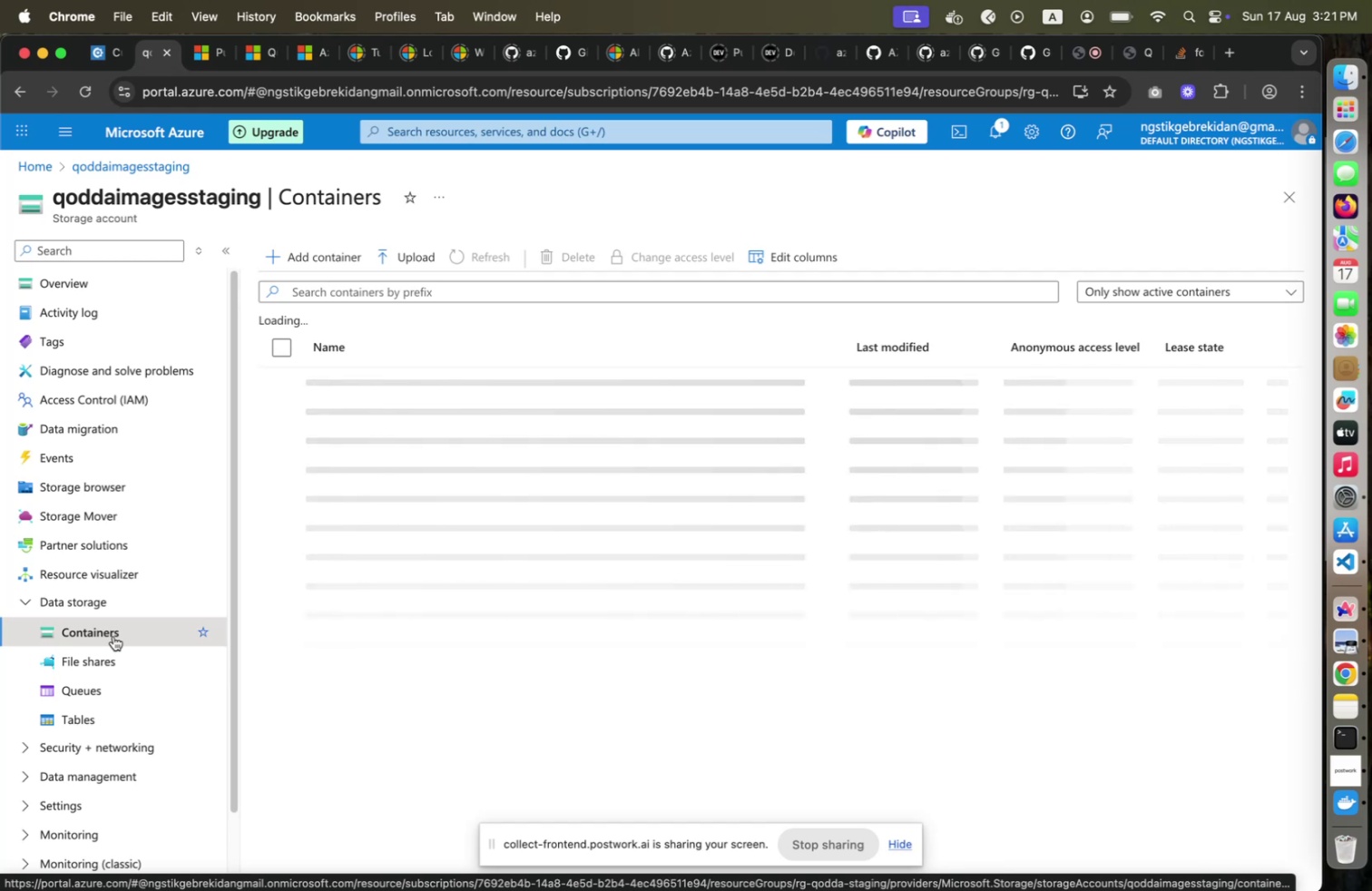 
left_click([1129, 60])
 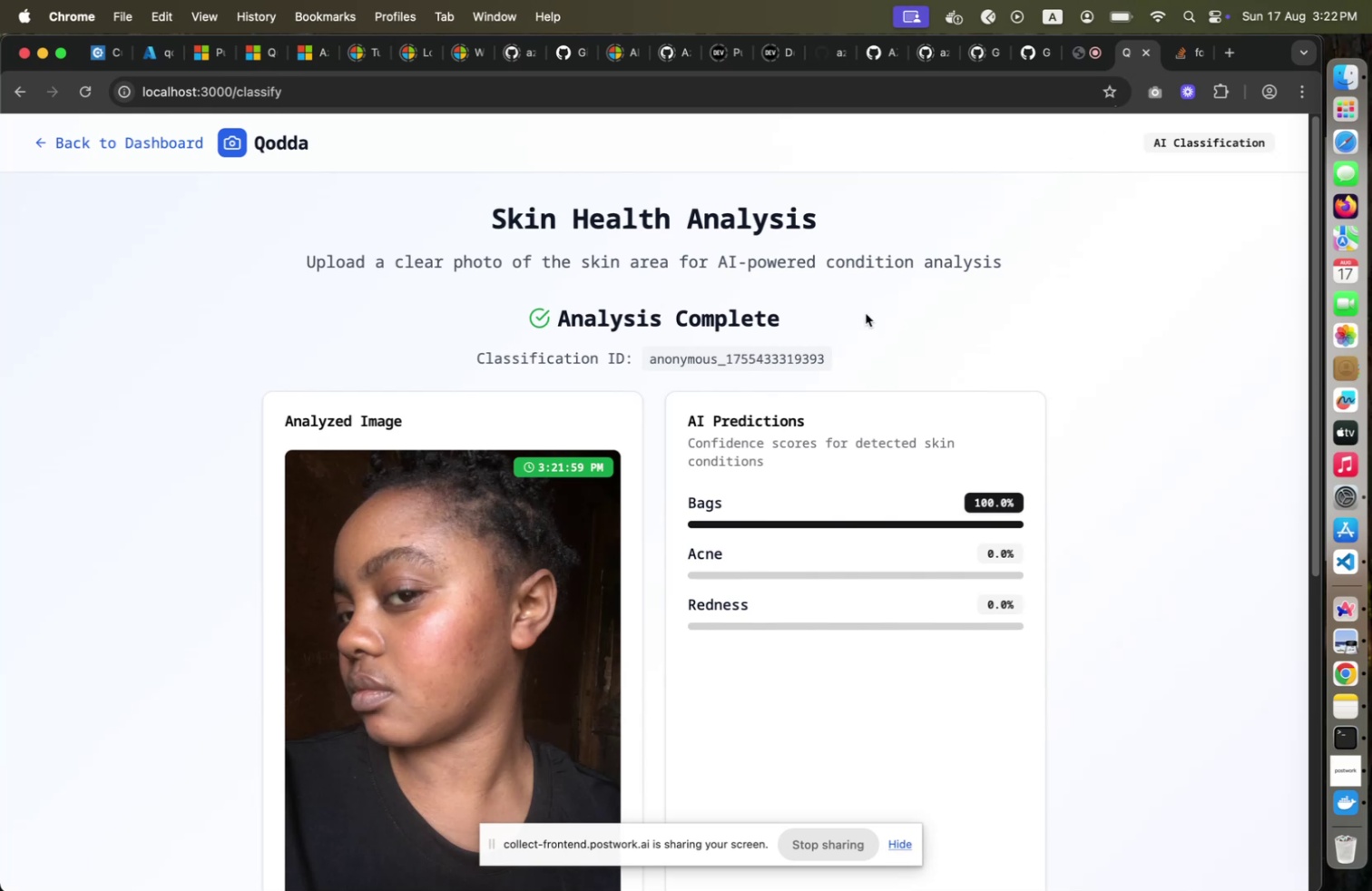 
scroll: coordinate [669, 358], scroll_direction: down, amount: 9.0
 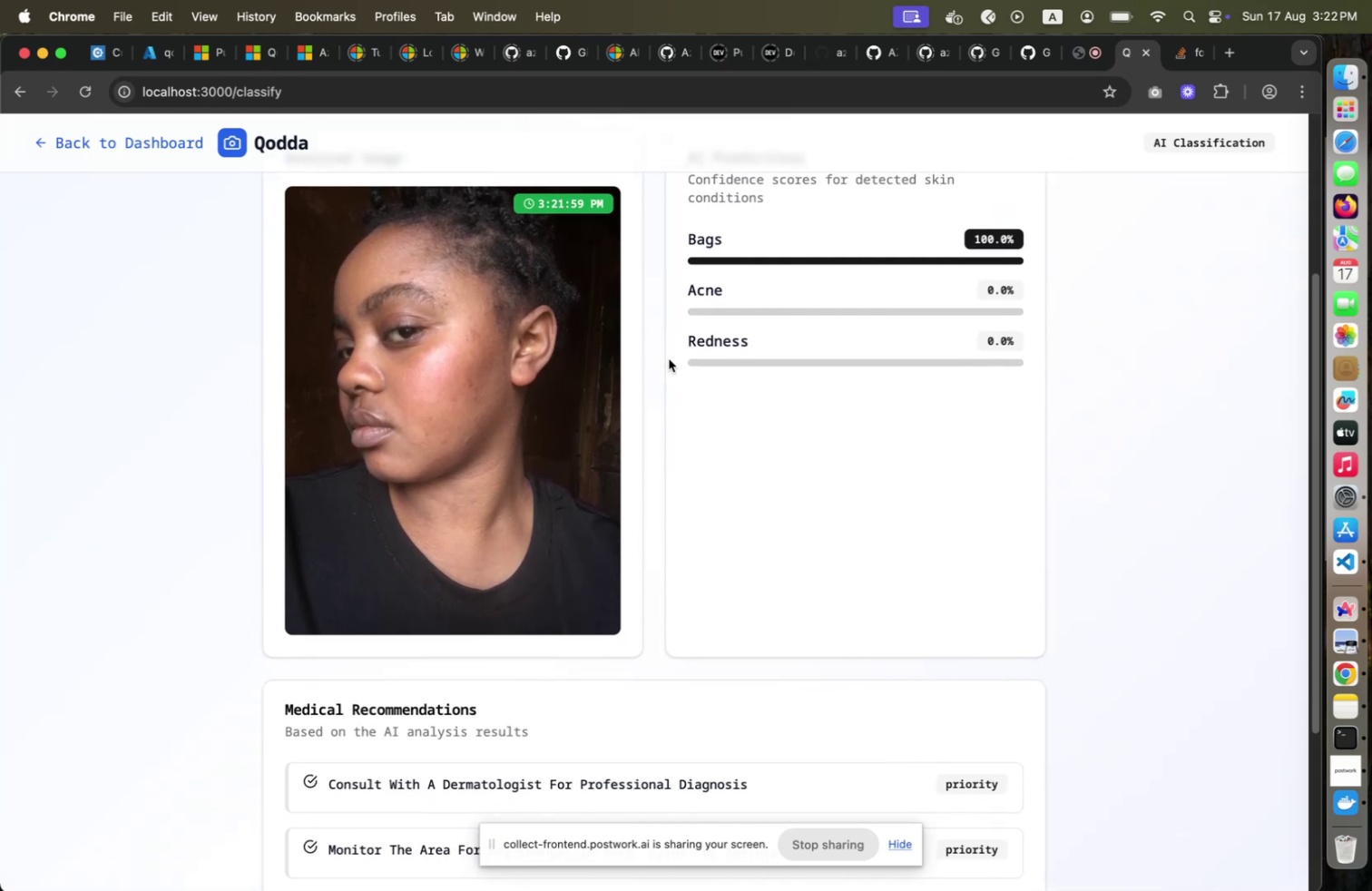 
scroll: coordinate [668, 358], scroll_direction: up, amount: 7.0
 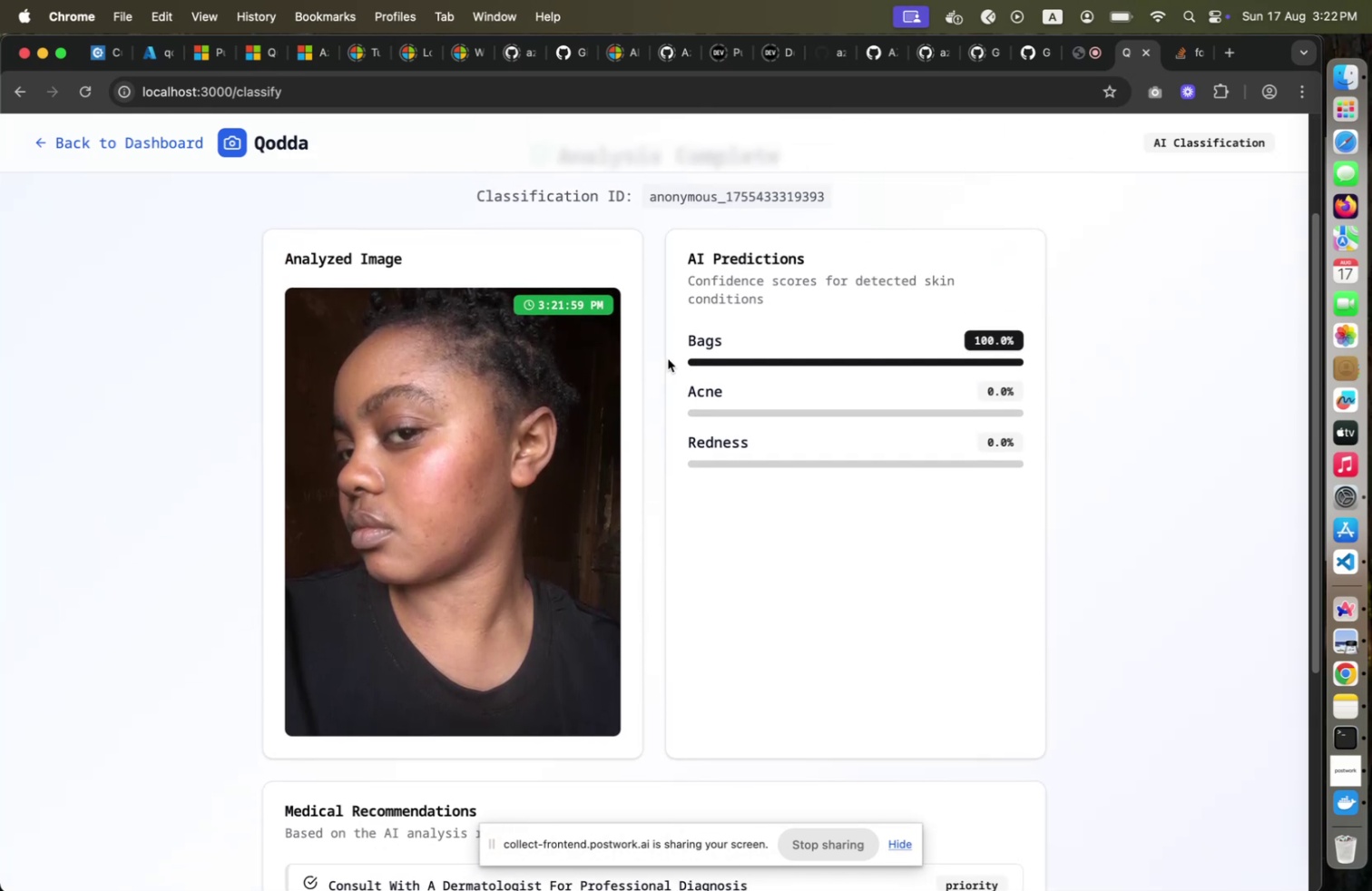 
scroll: coordinate [668, 358], scroll_direction: down, amount: 14.0
 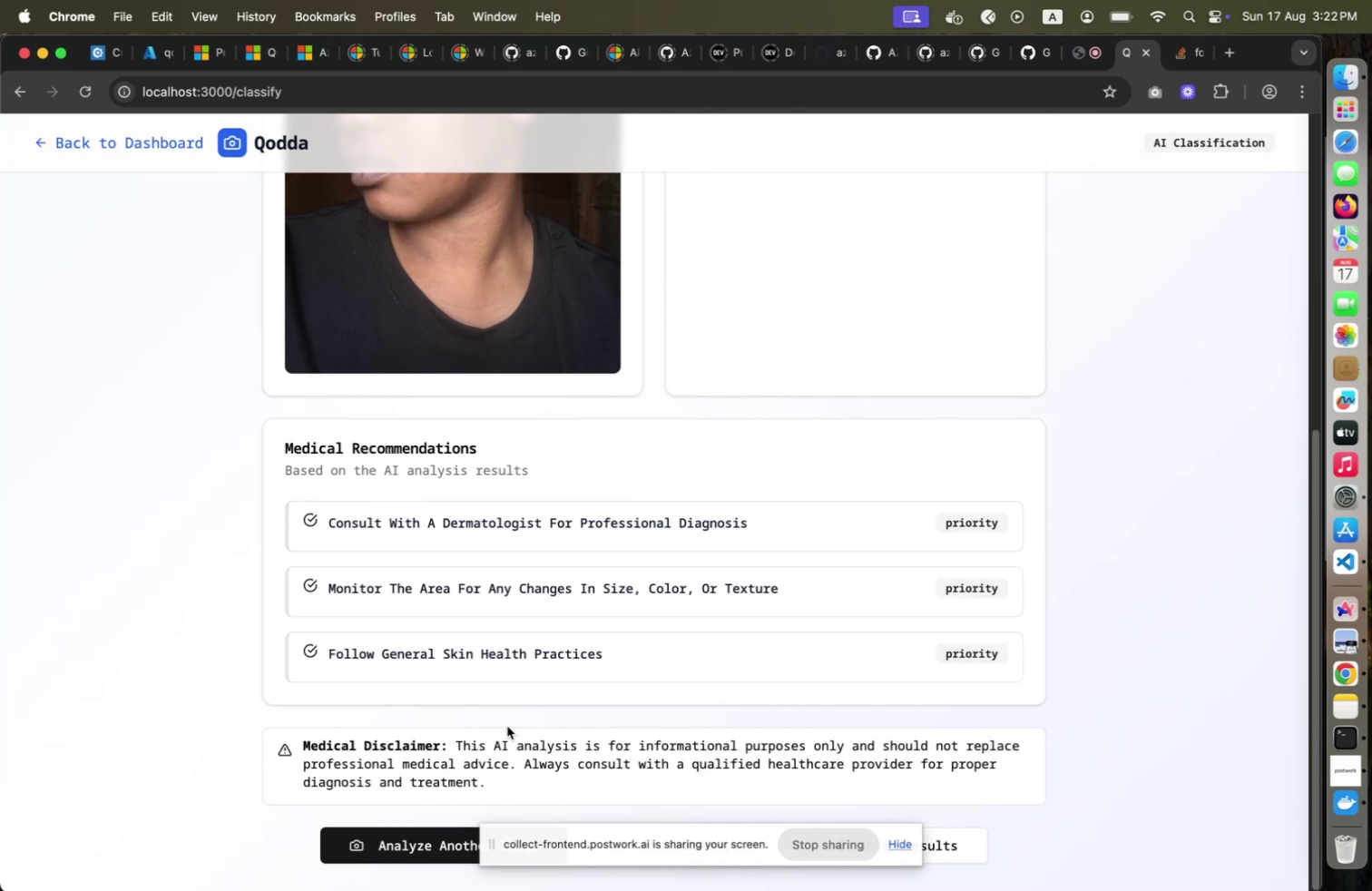 
wait(7.81)
 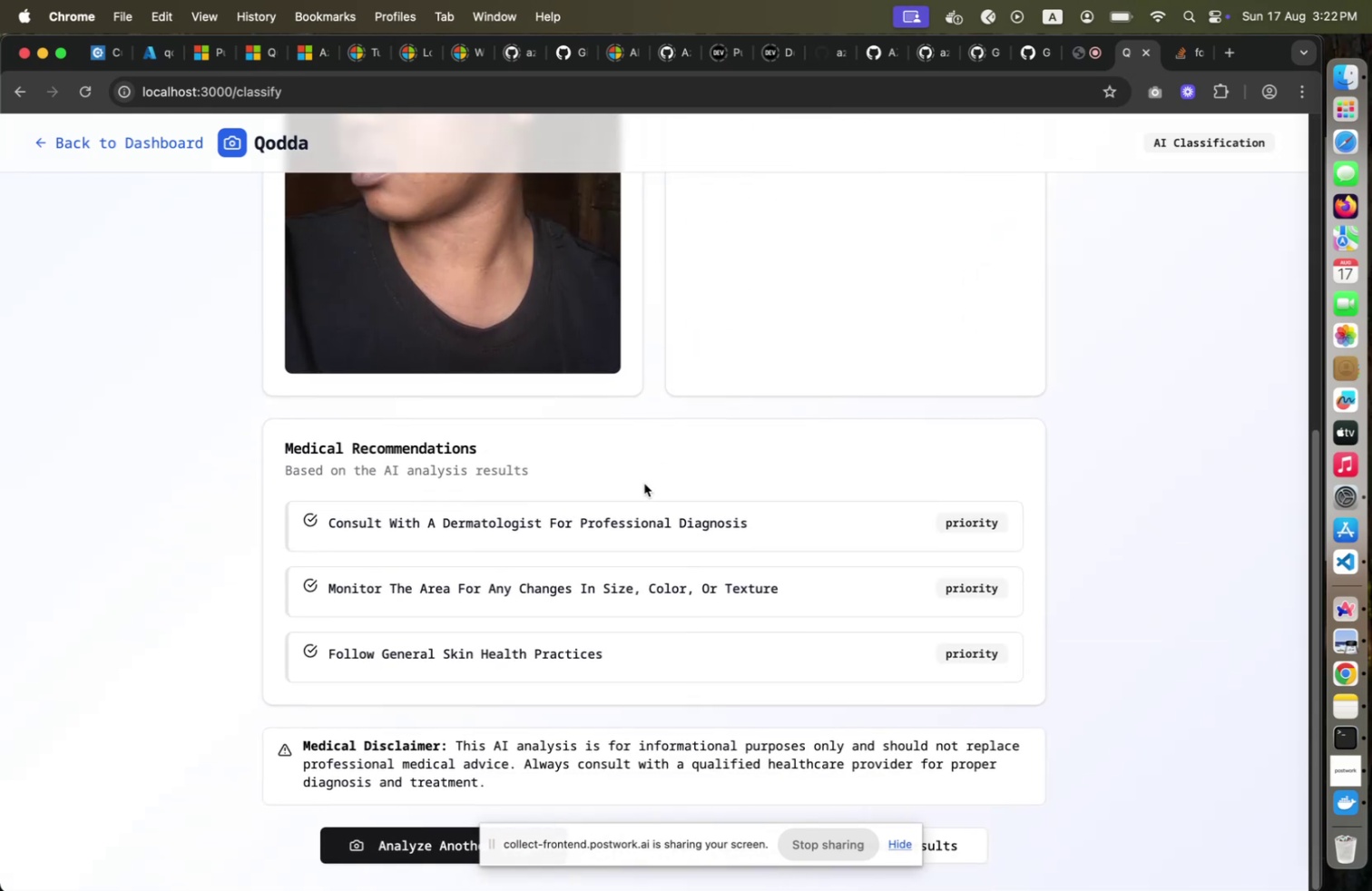 
left_click_drag(start_coordinate=[558, 833], to_coordinate=[614, 720])
 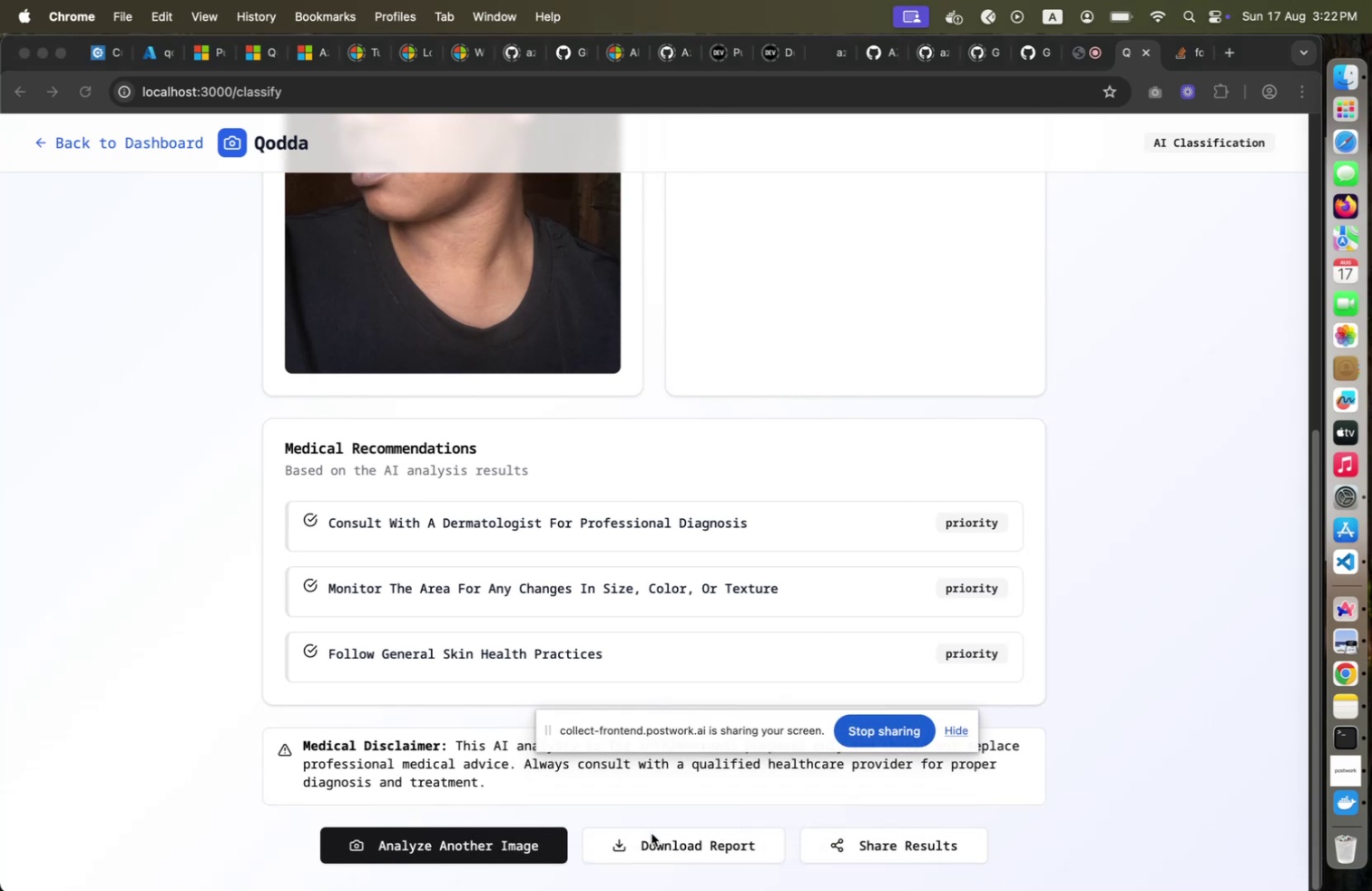 
left_click([652, 832])
 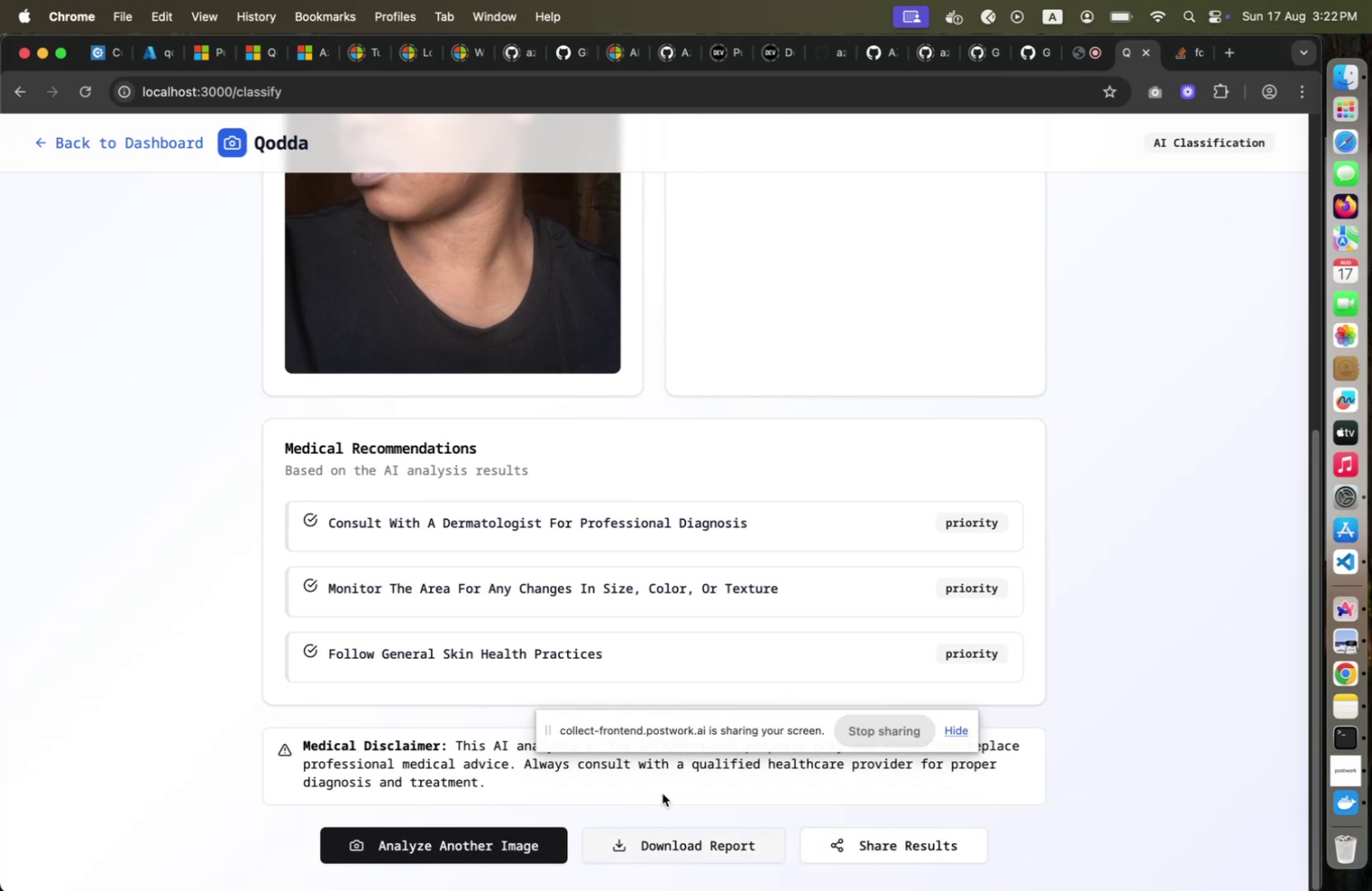 
scroll: coordinate [693, 482], scroll_direction: up, amount: 32.0
 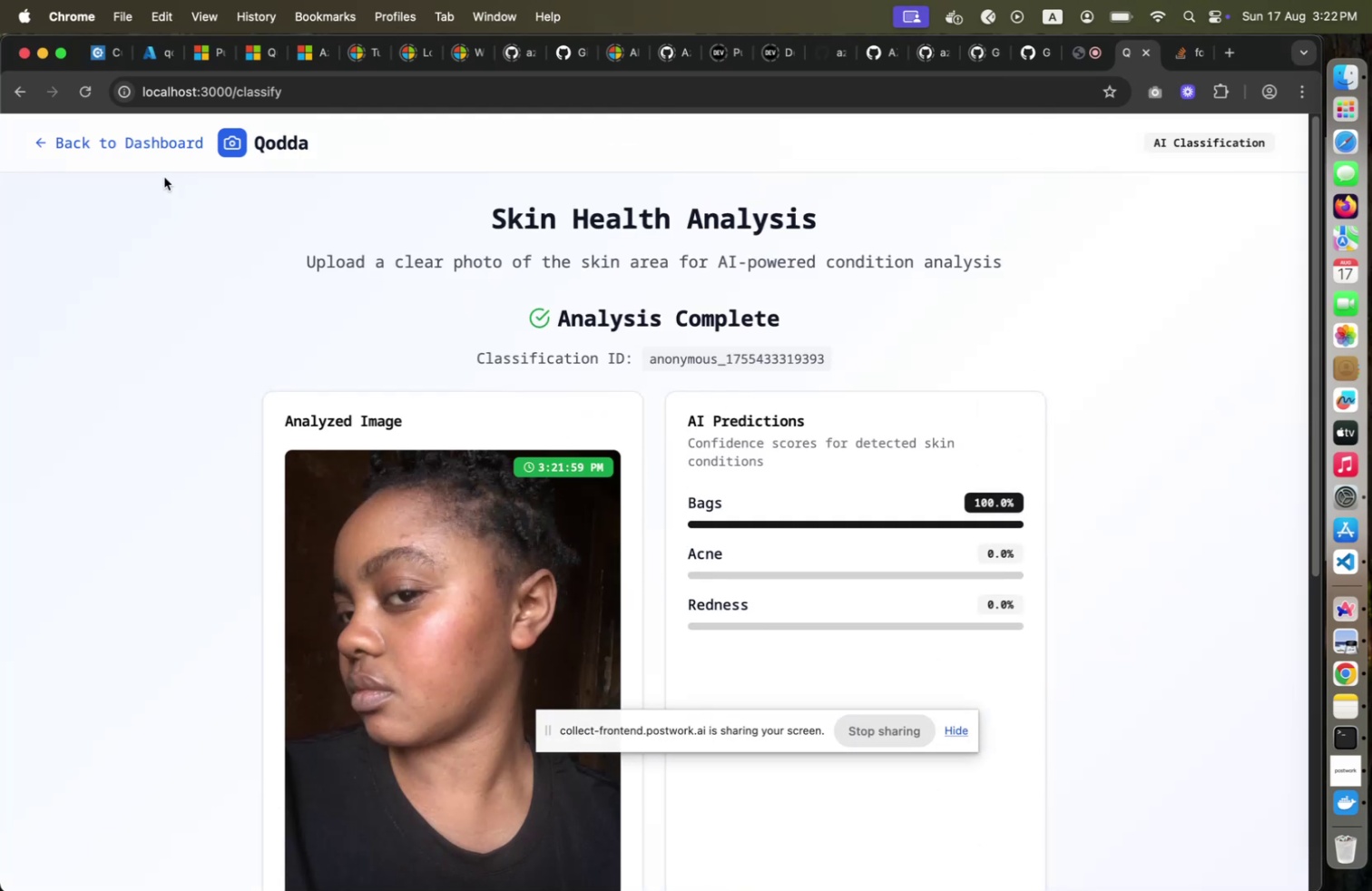 
left_click([169, 152])
 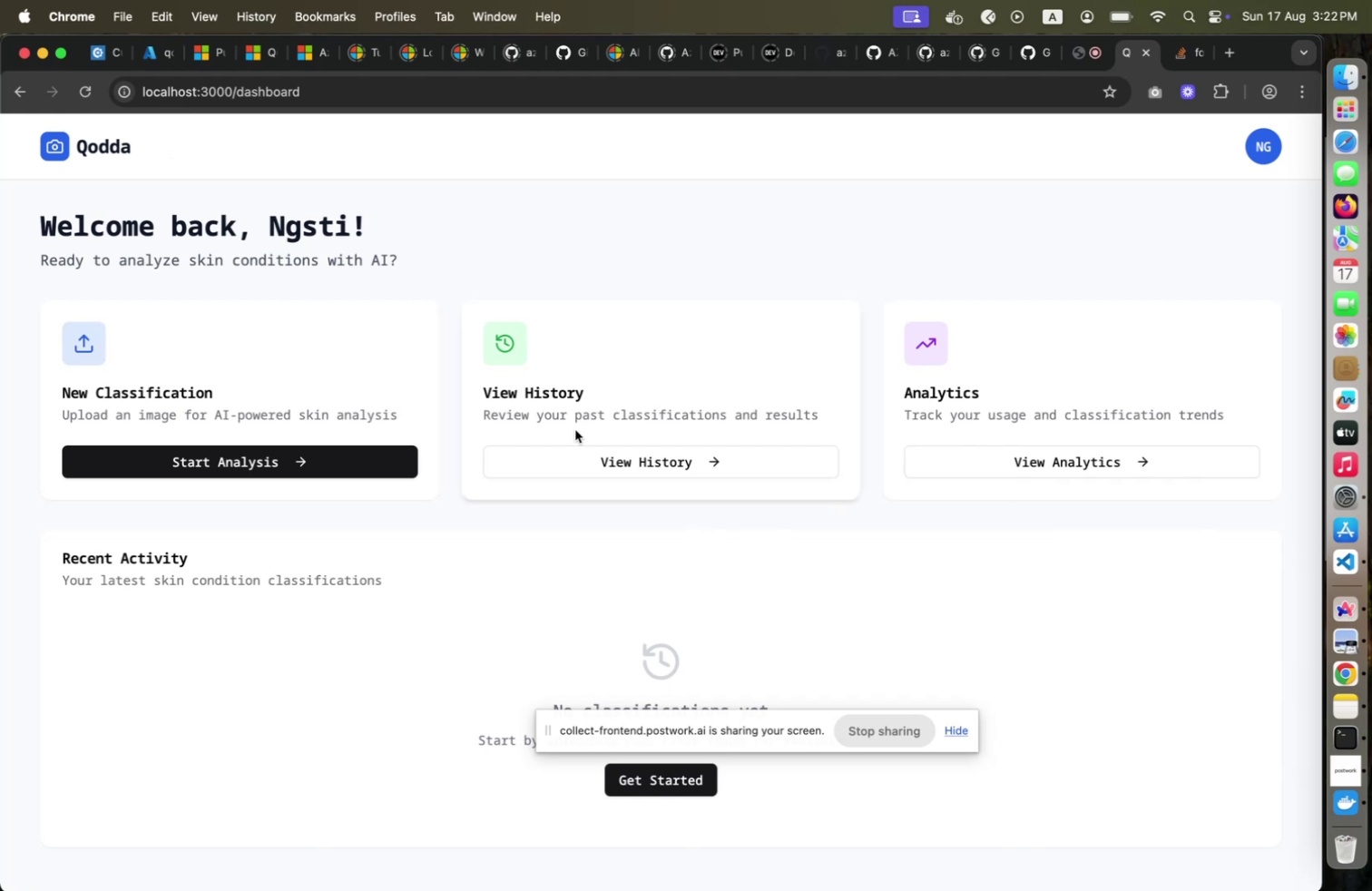 
left_click([585, 455])
 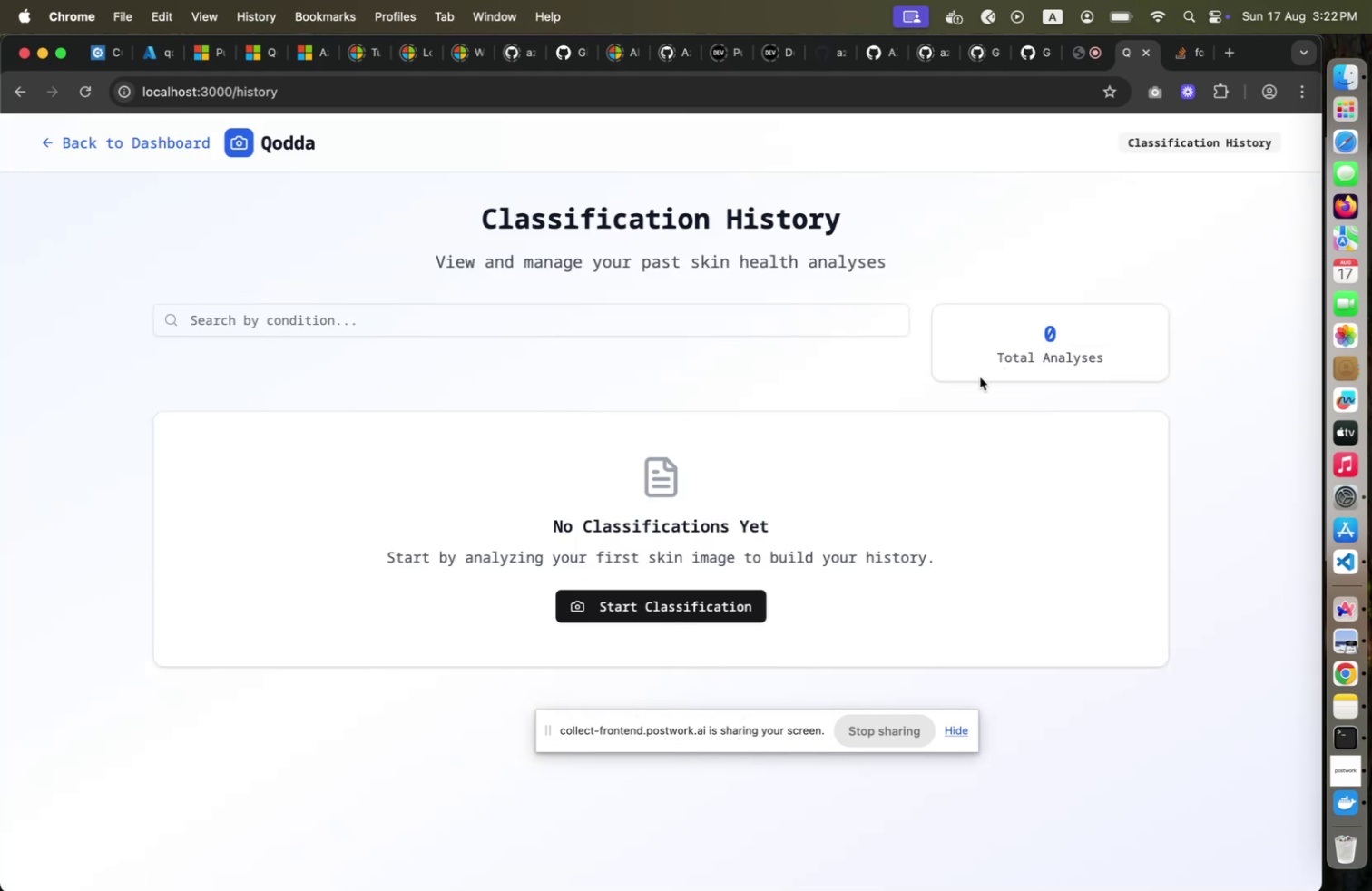 
wait(12.34)
 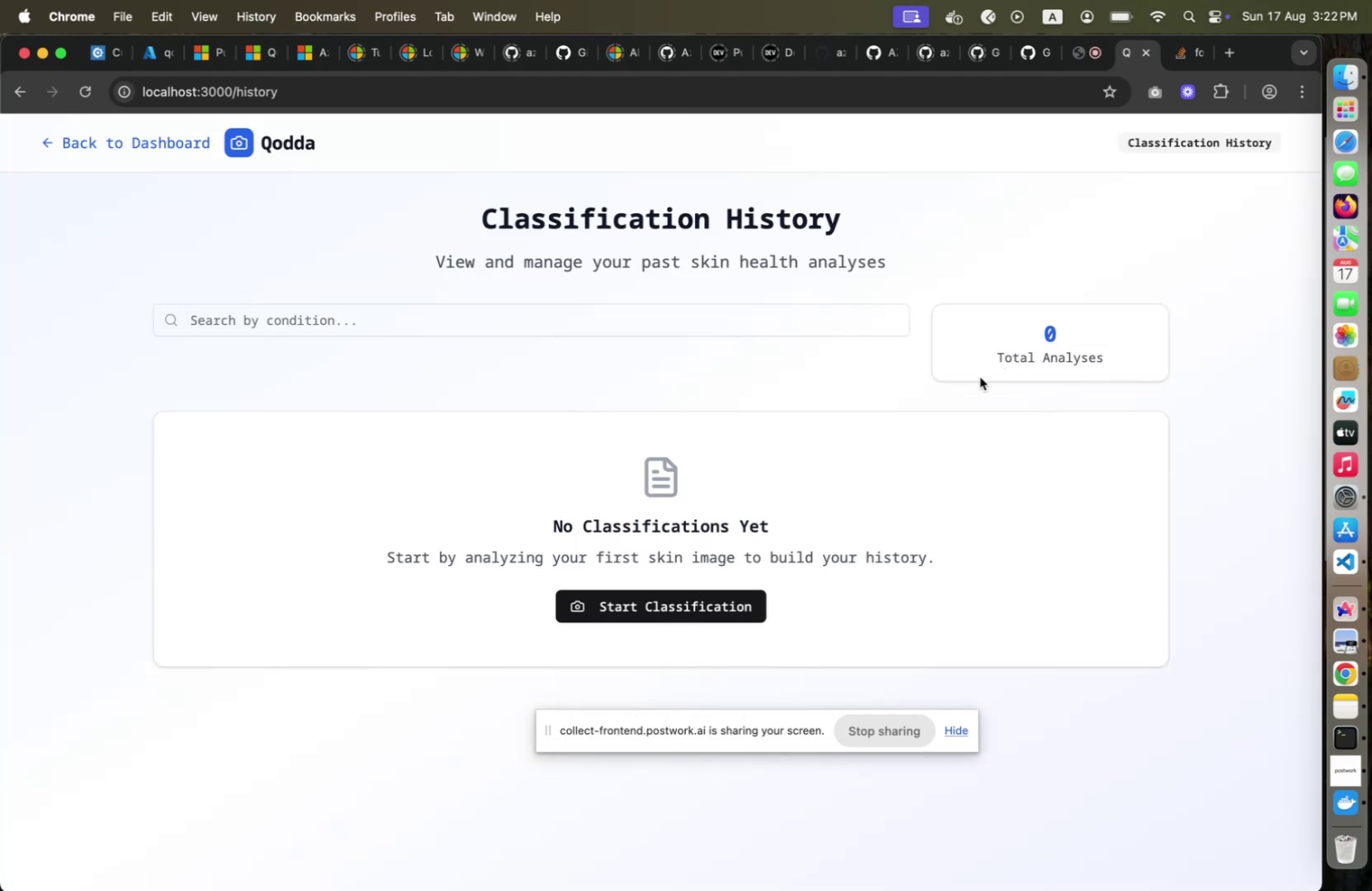 
mouse_move([210, 104])
 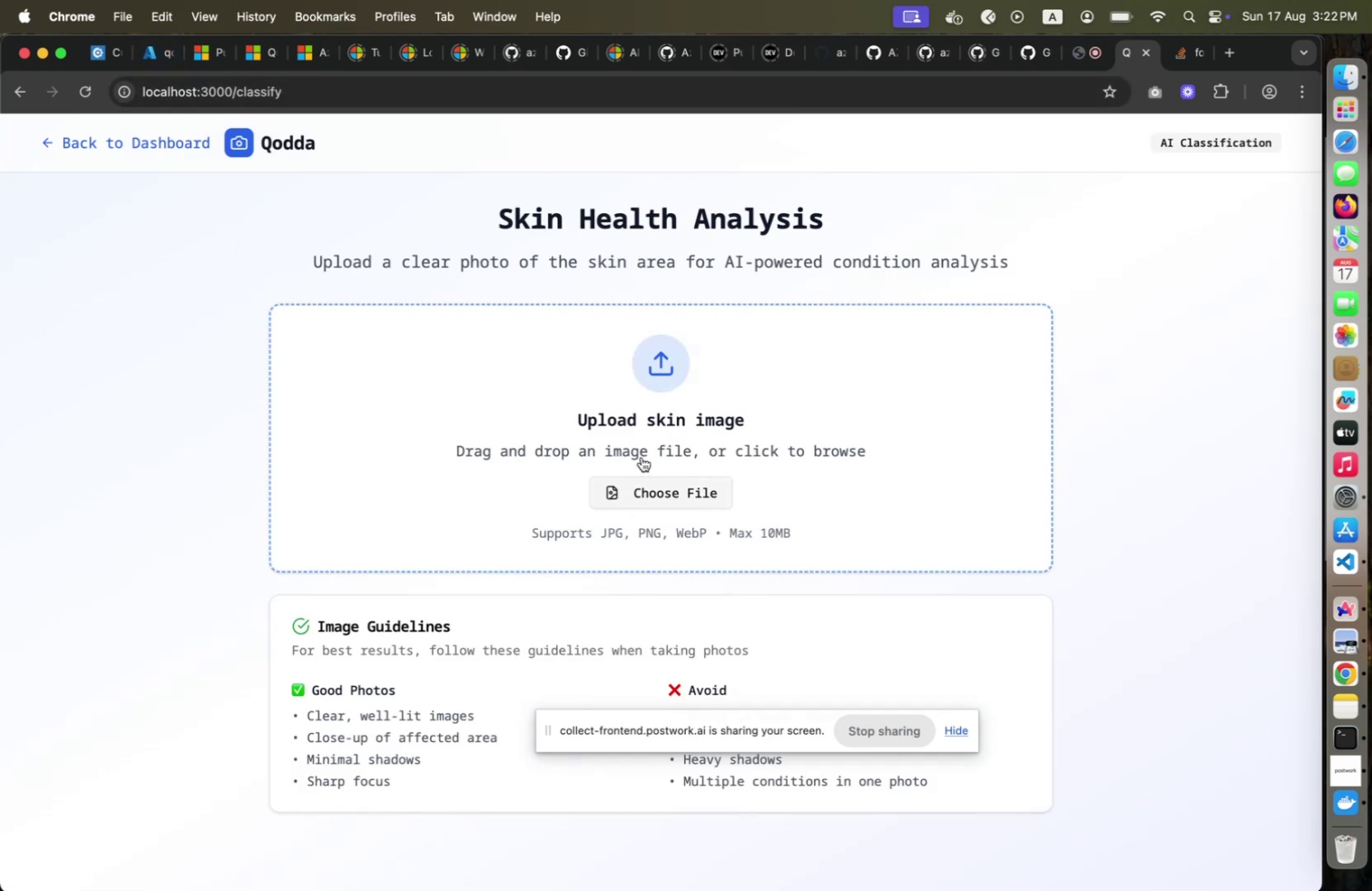 
left_click([157, 42])
 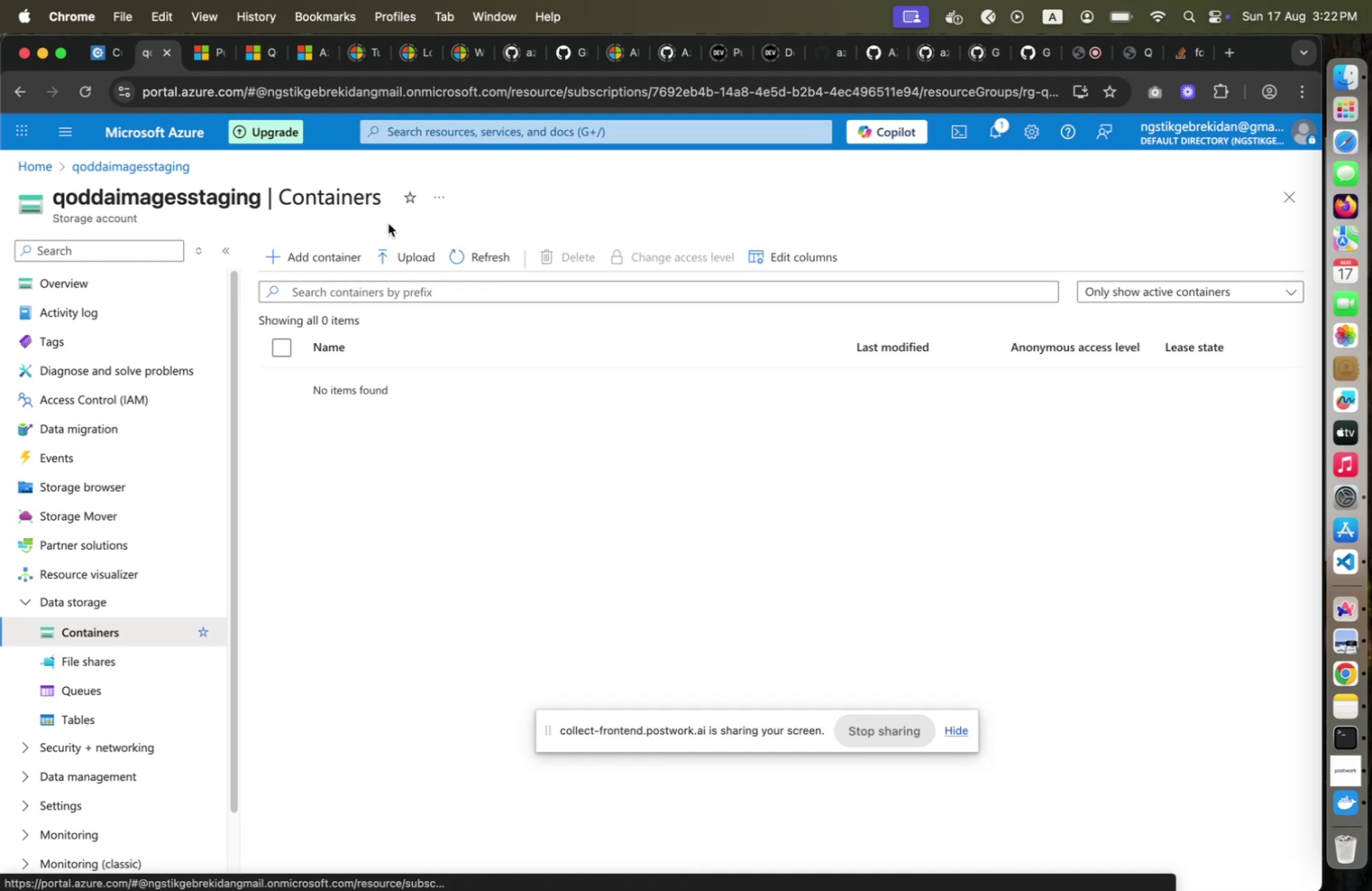 
left_click([458, 267])
 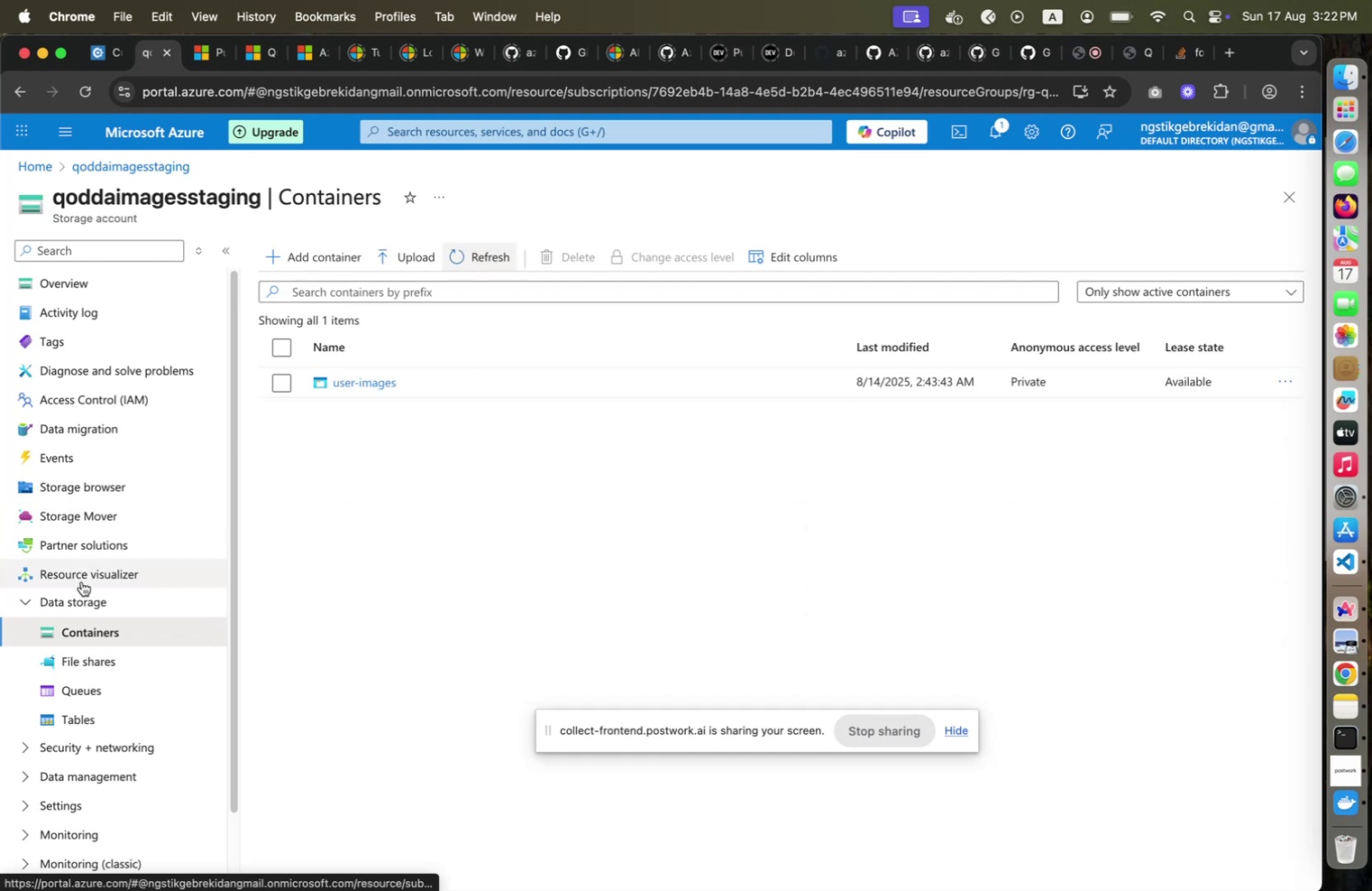 
left_click([370, 384])
 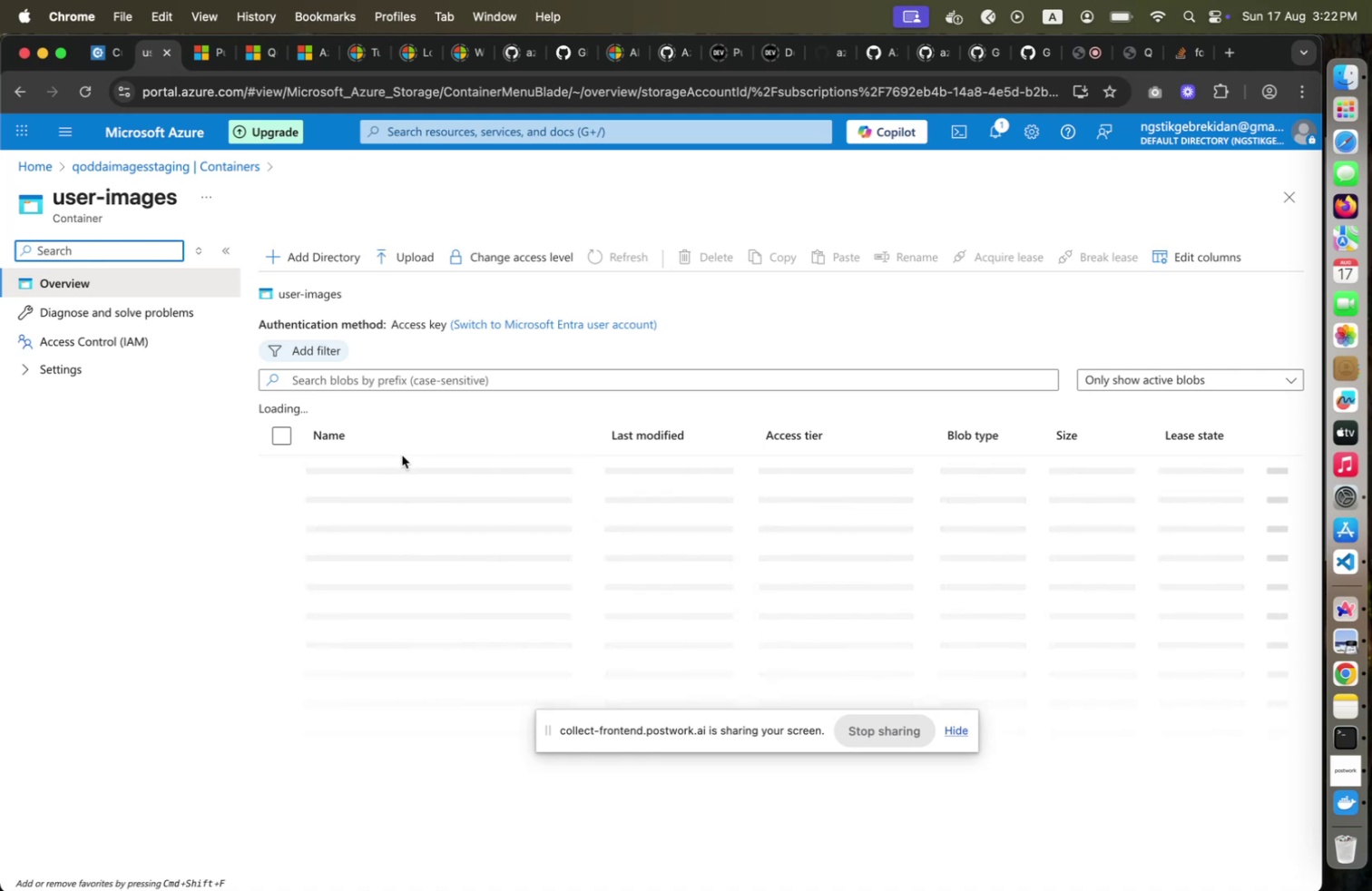 
wait(11.15)
 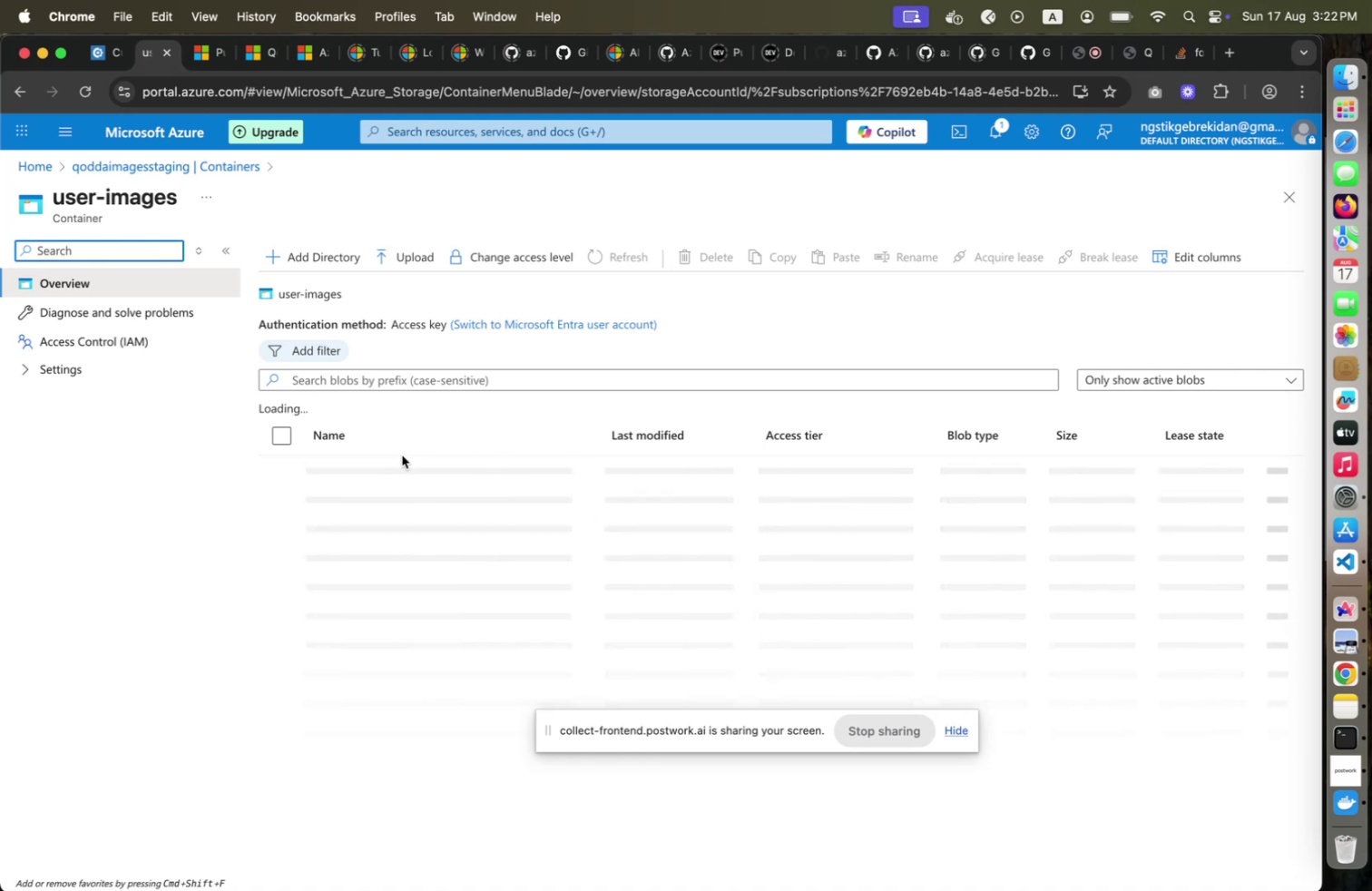 
left_click([31, 367])
 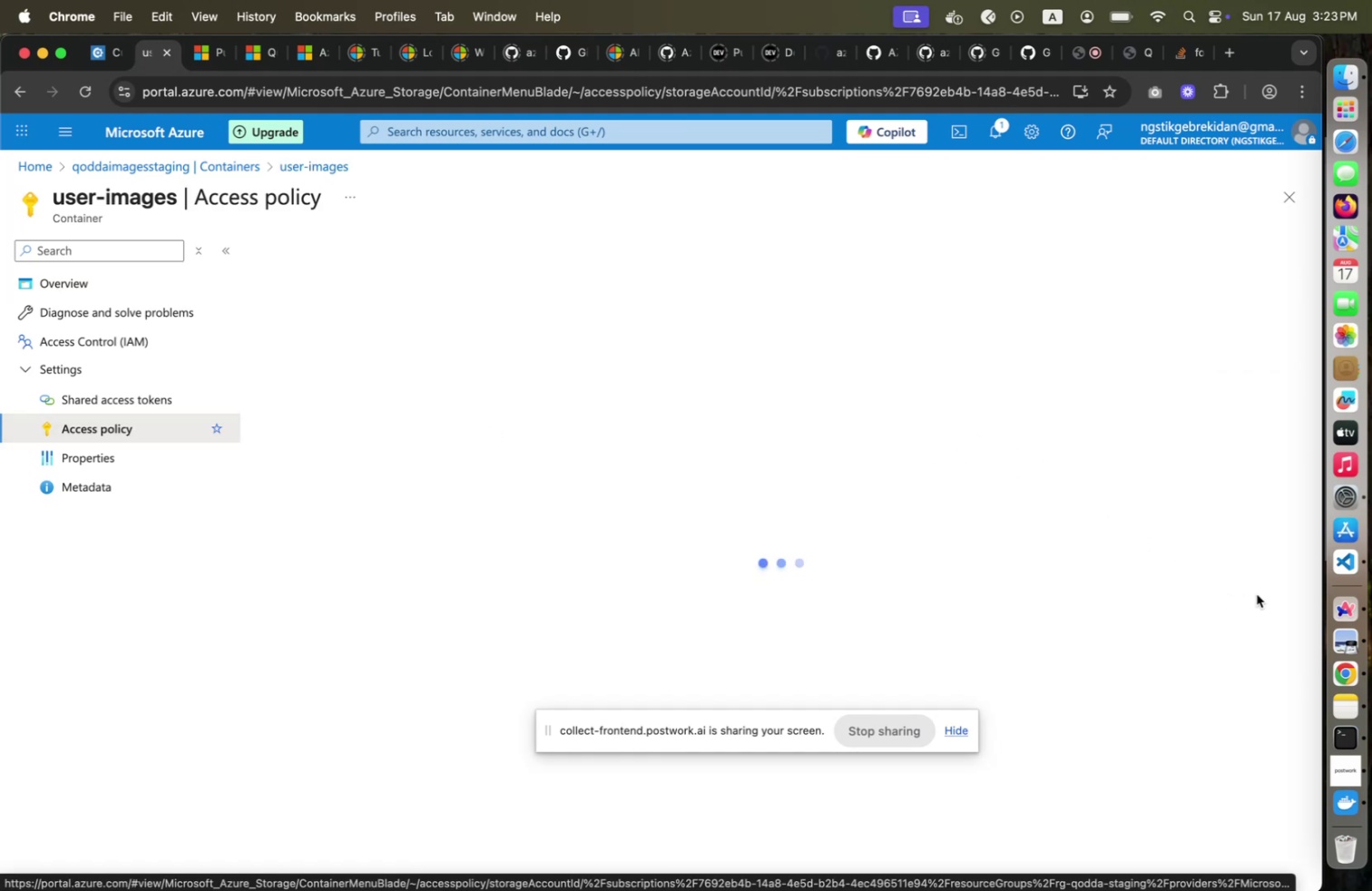 
wait(6.37)
 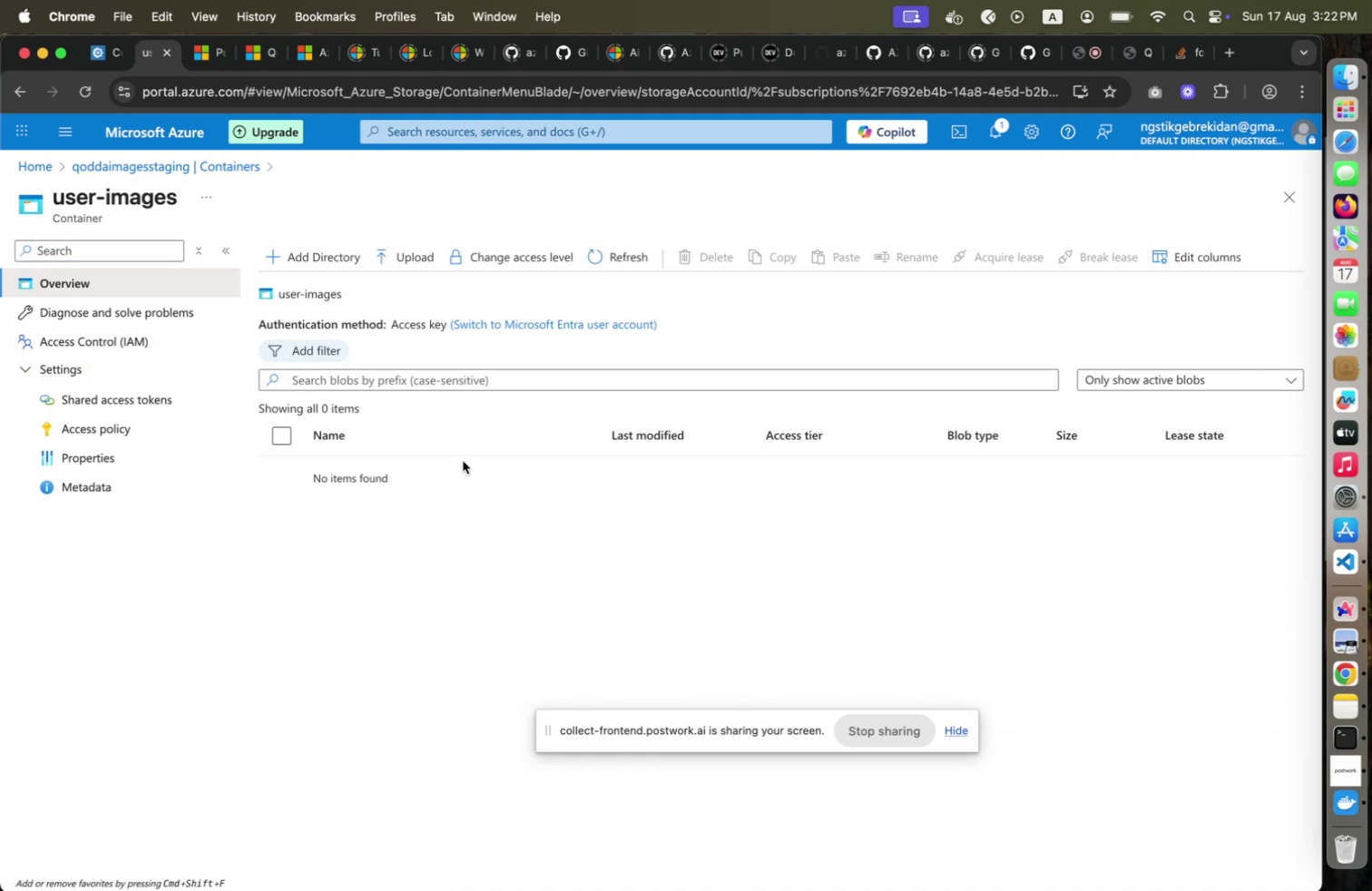 
left_click([1350, 562])
 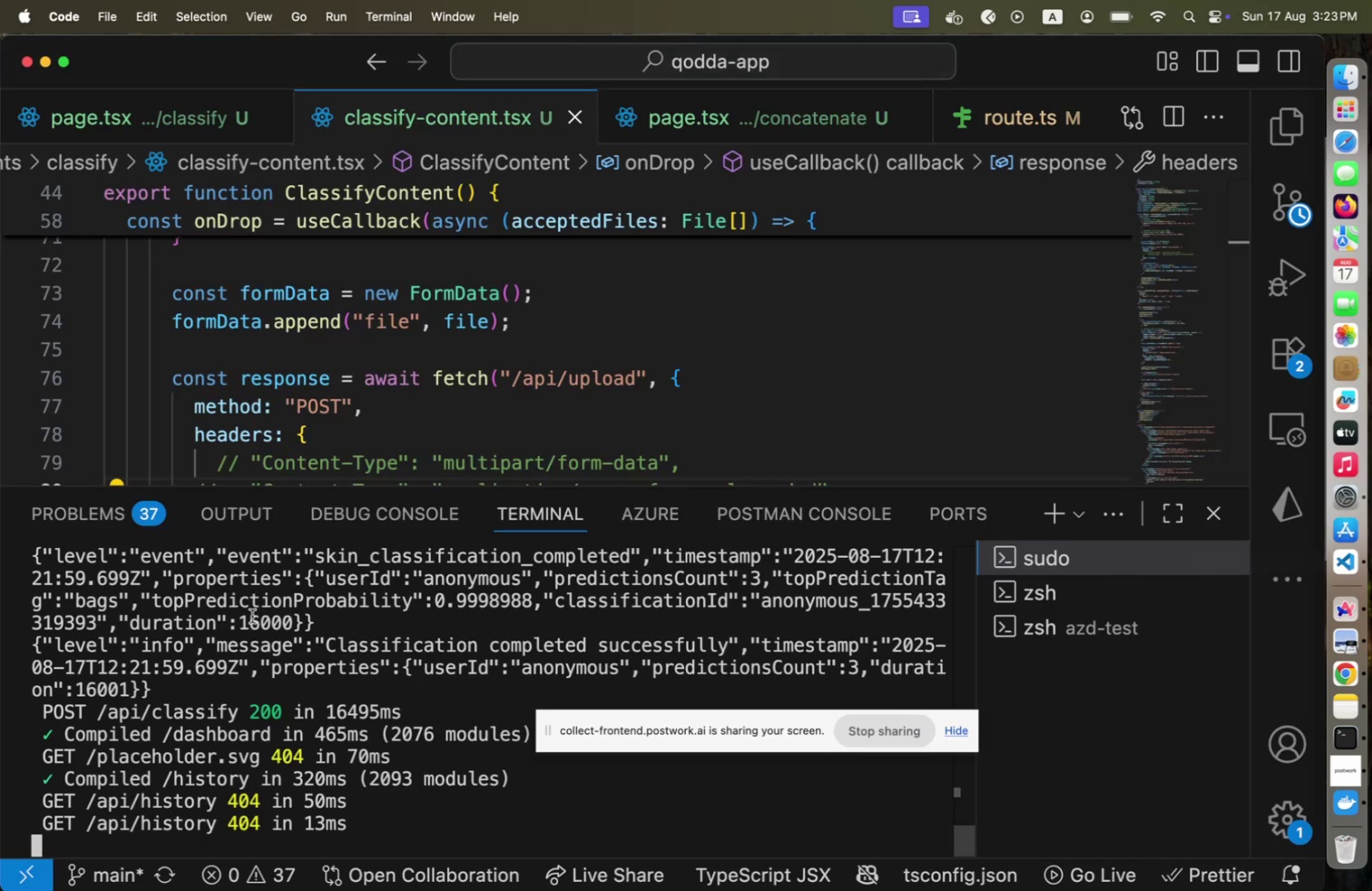 
scroll: coordinate [231, 626], scroll_direction: down, amount: 16.0
 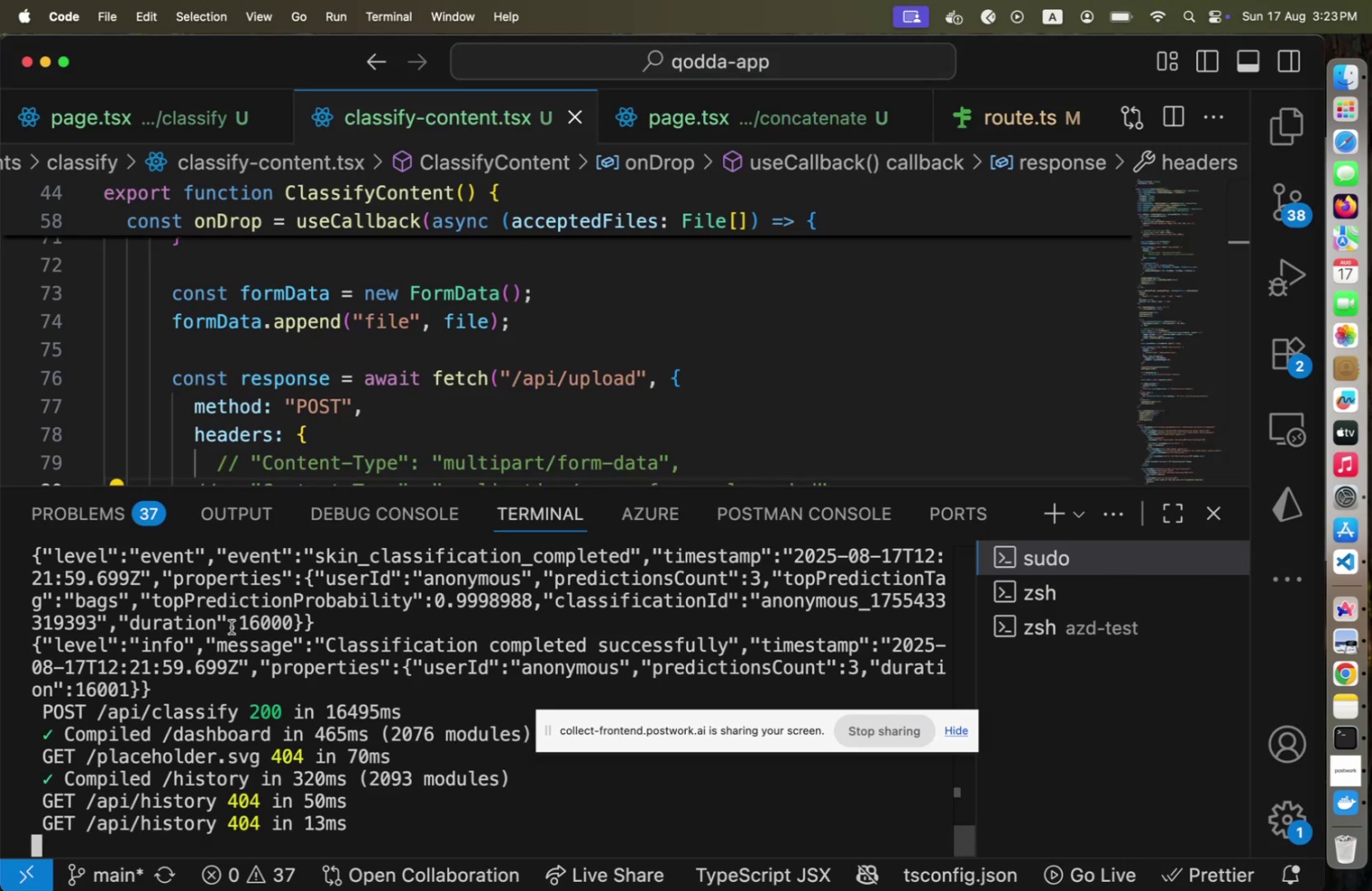 
scroll: coordinate [231, 626], scroll_direction: up, amount: 20.0
 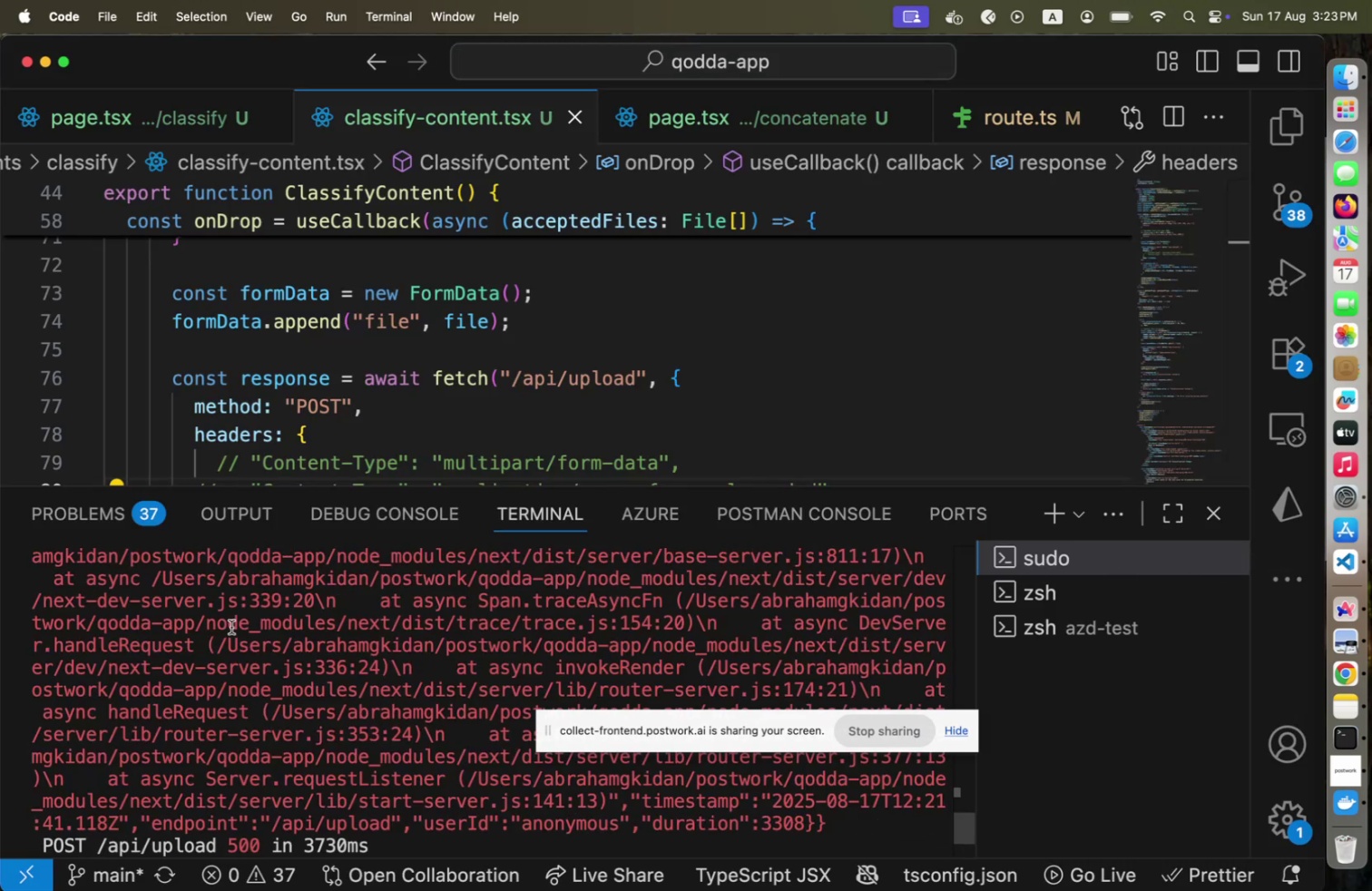 
scroll: coordinate [231, 626], scroll_direction: none, amount: 0.0
 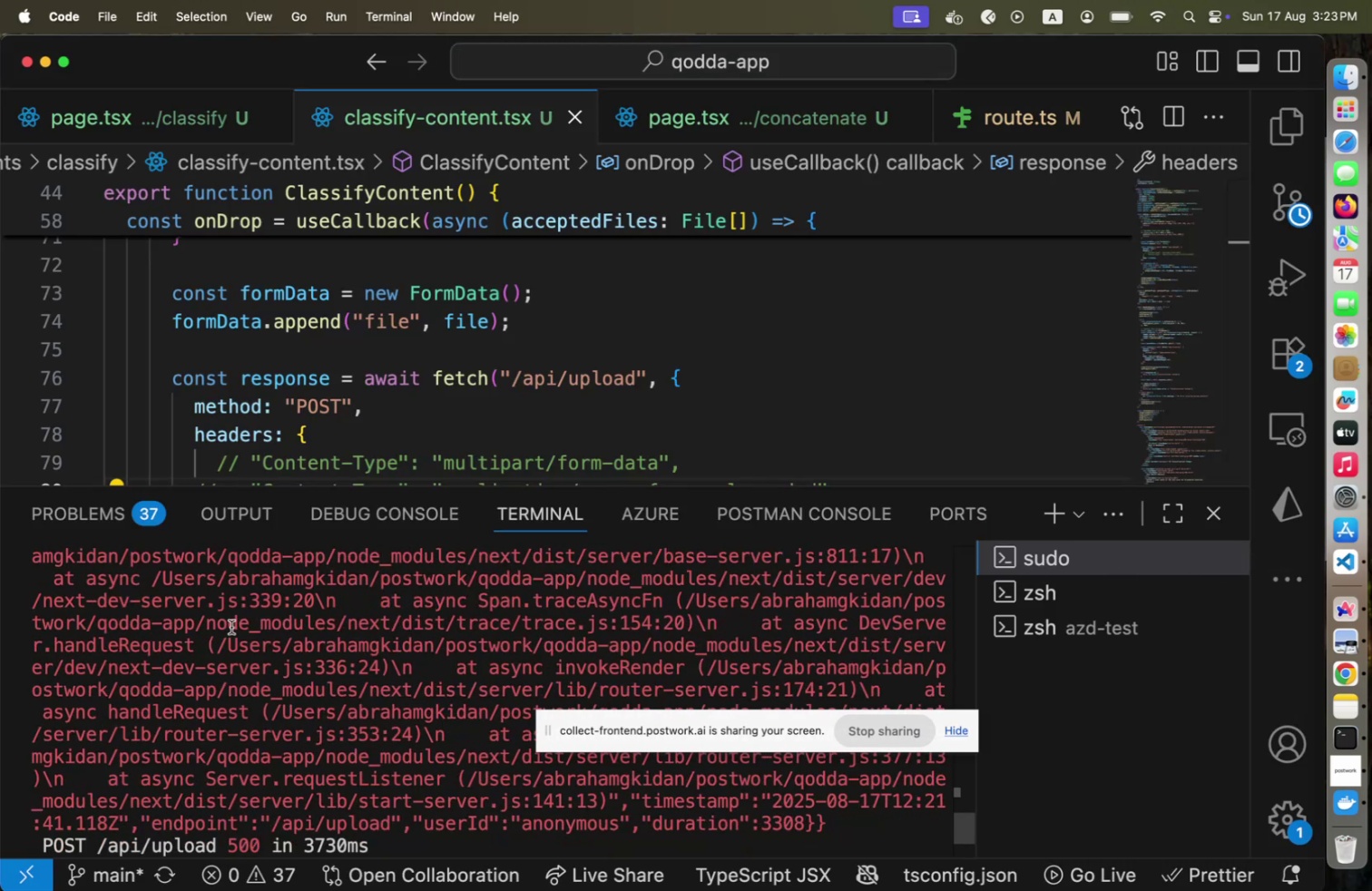 
scroll: coordinate [231, 626], scroll_direction: up, amount: 34.0
 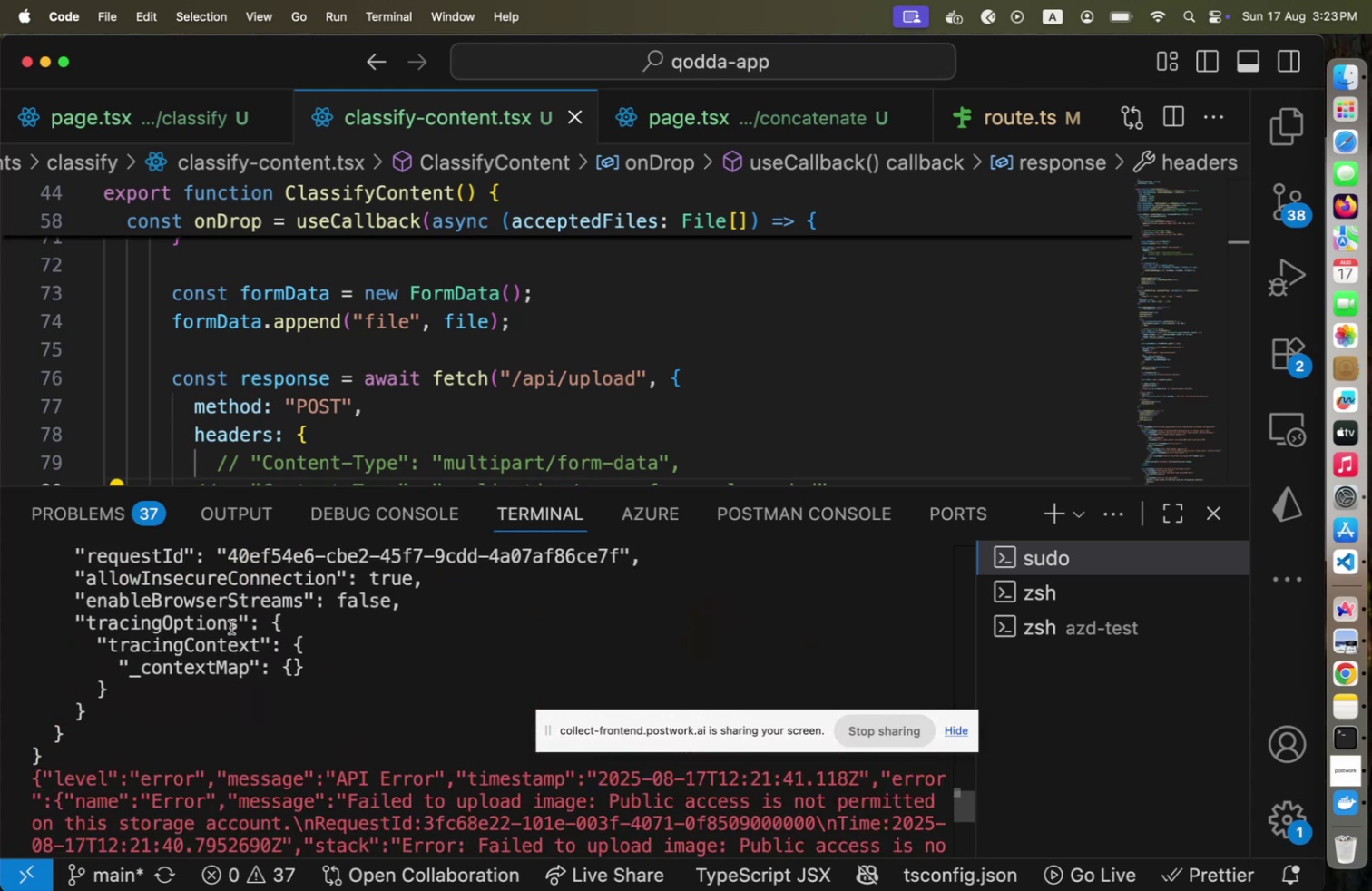 
key(Meta+CommandLeft)
 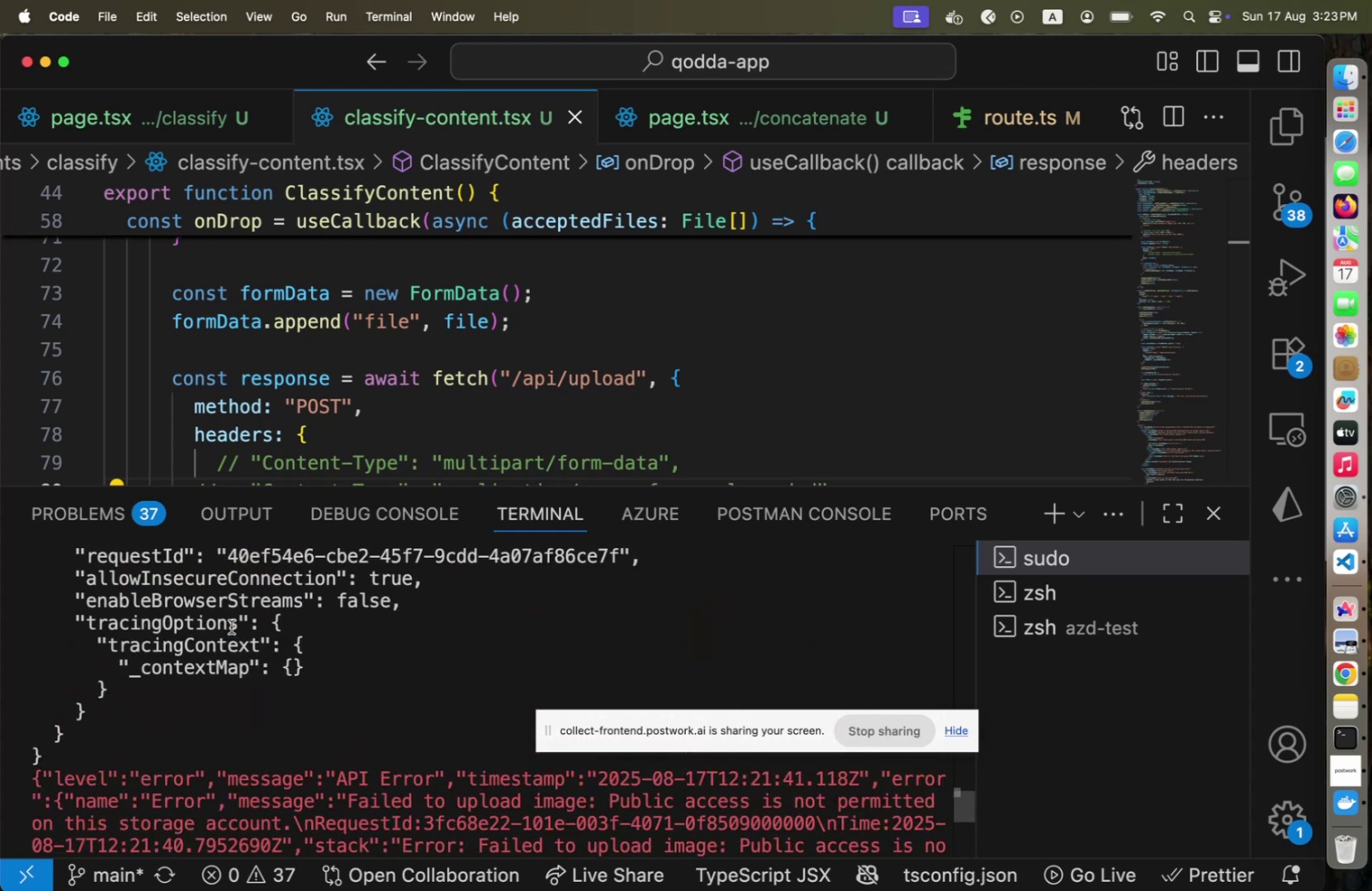 
key(Meta+Tab)
 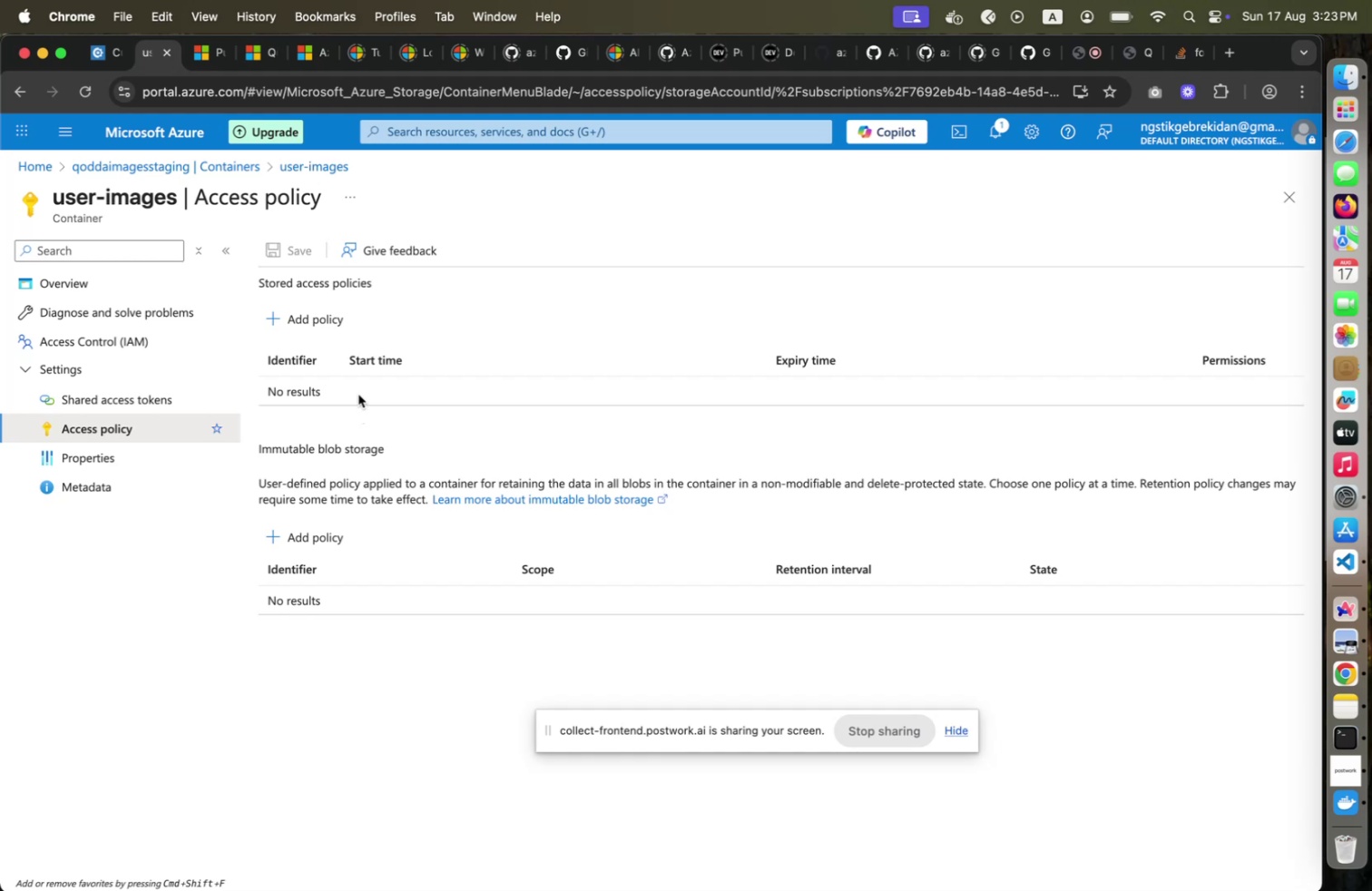 
wait(7.13)
 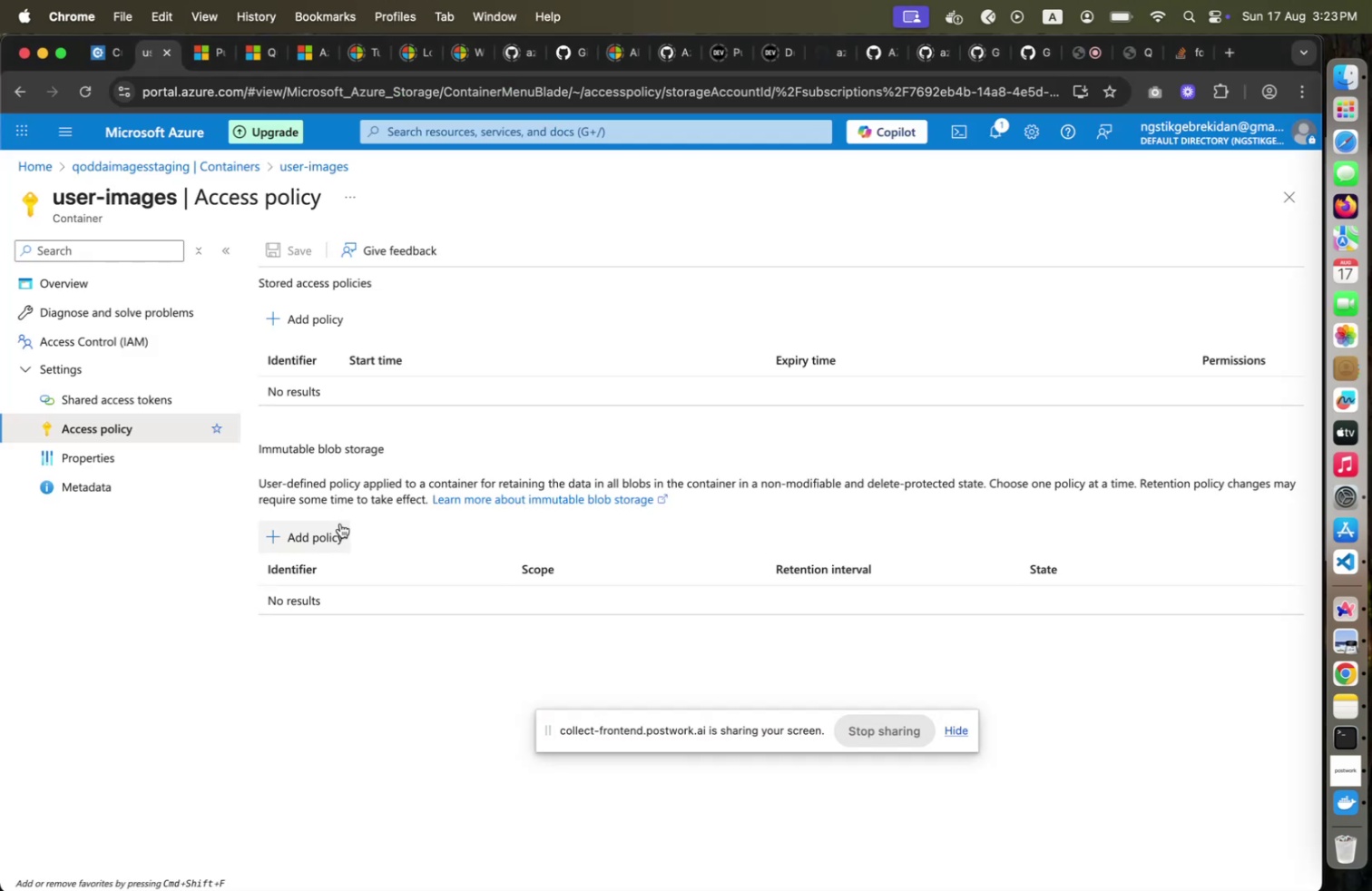 
mouse_move([198, 380])
 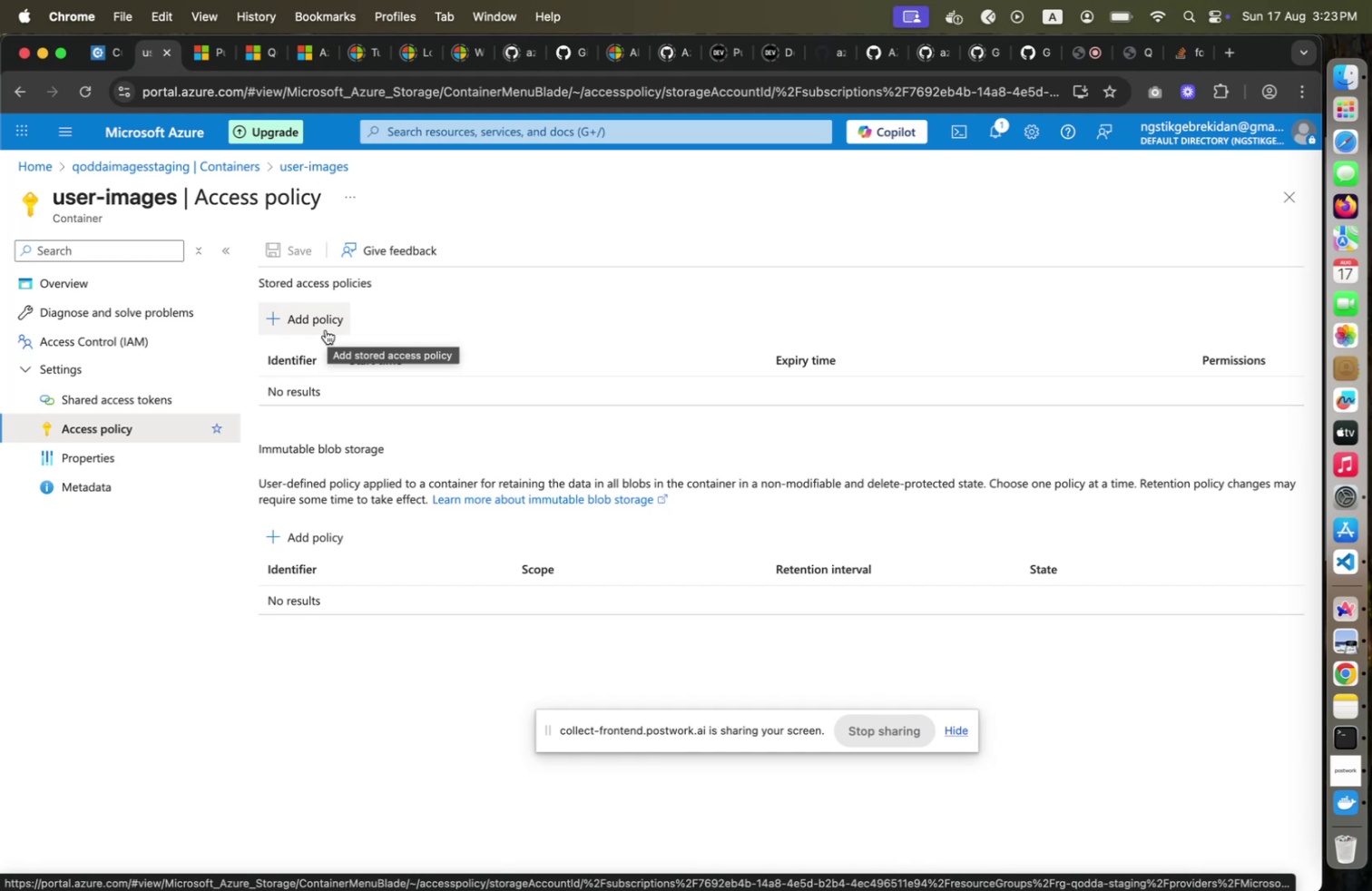 
wait(10.25)
 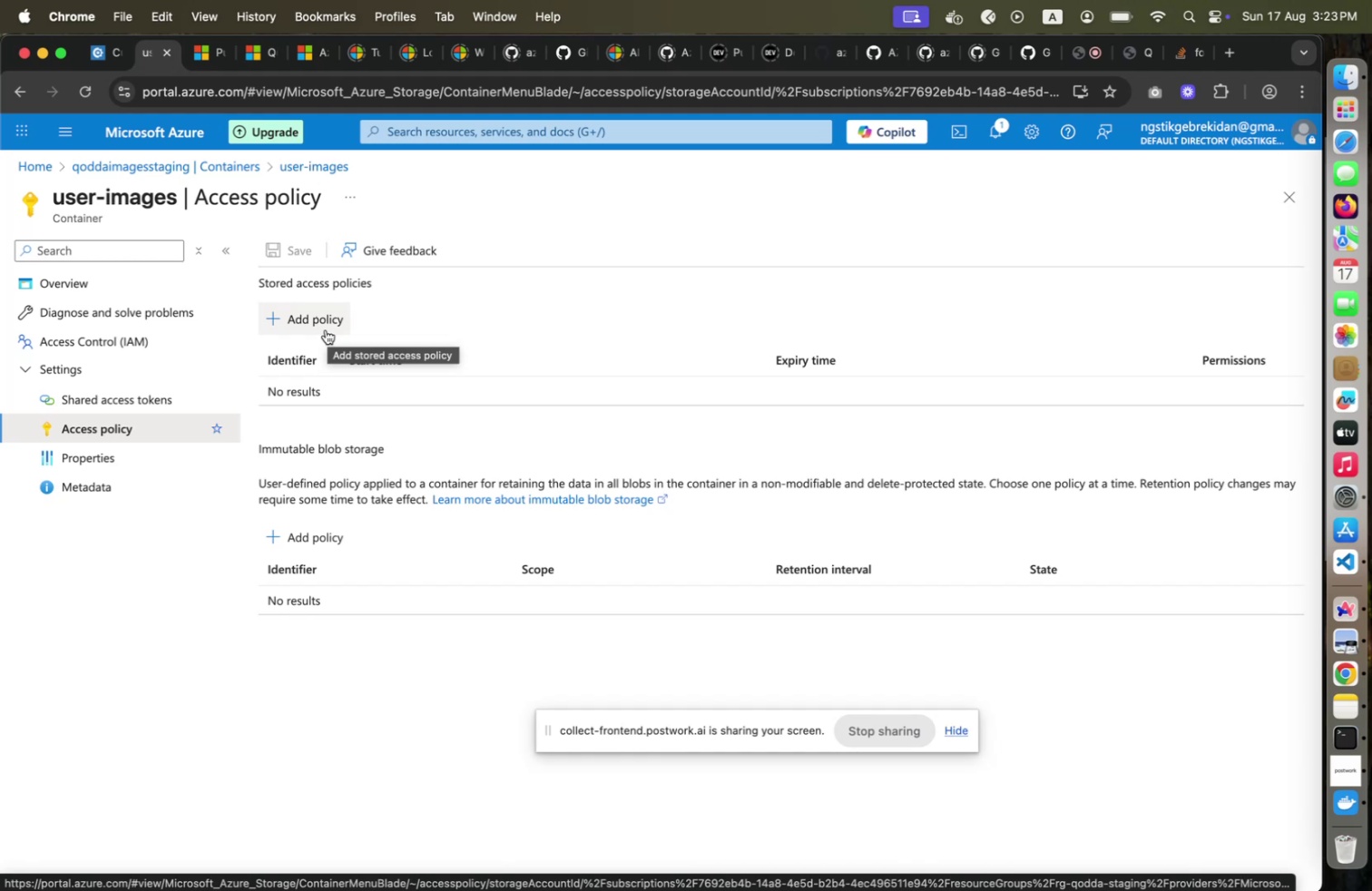 
scroll: coordinate [483, 387], scroll_direction: down, amount: 5.0
 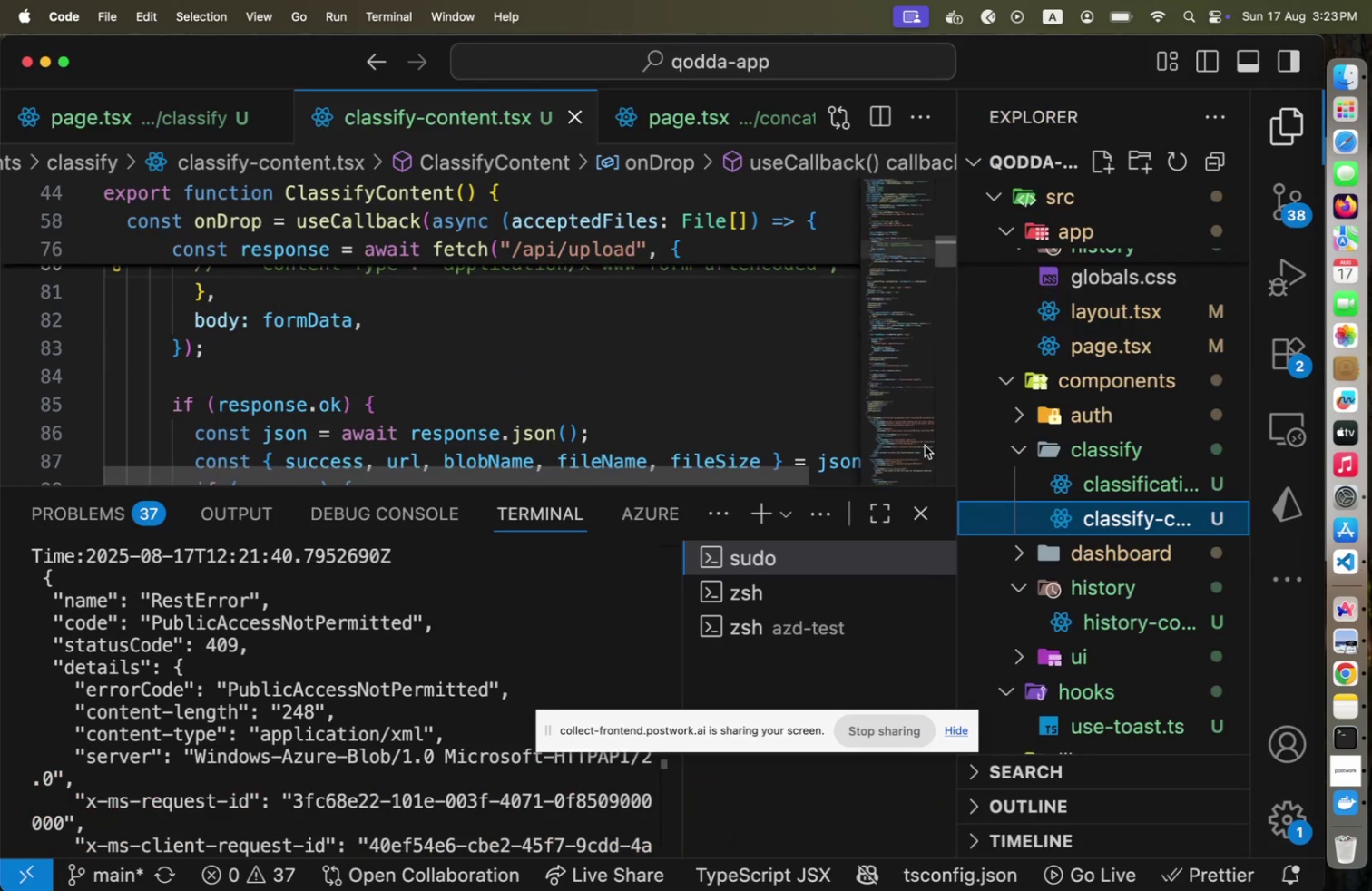 
scroll: coordinate [1100, 402], scroll_direction: up, amount: 8.0
 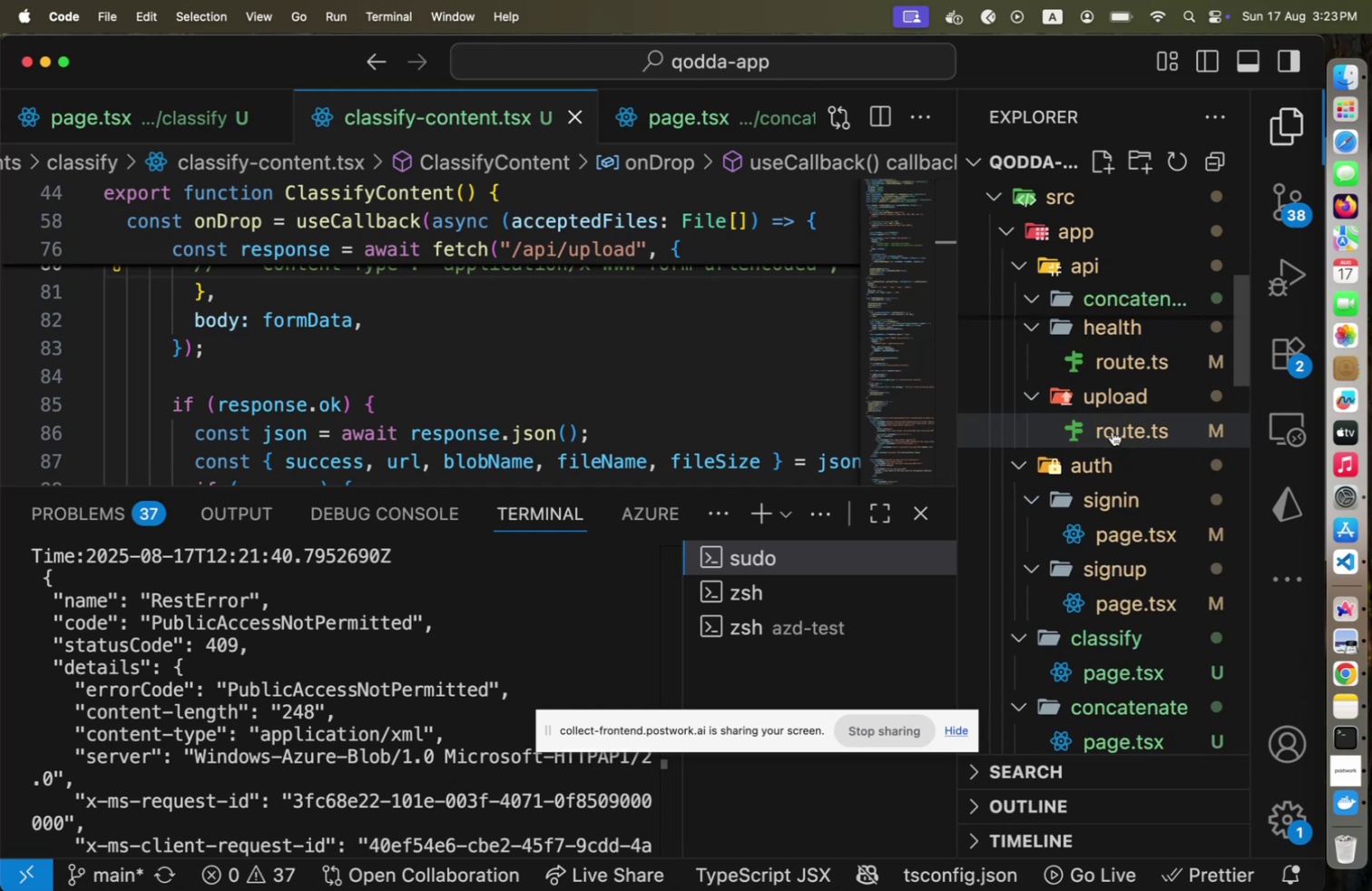 
left_click([1112, 431])
 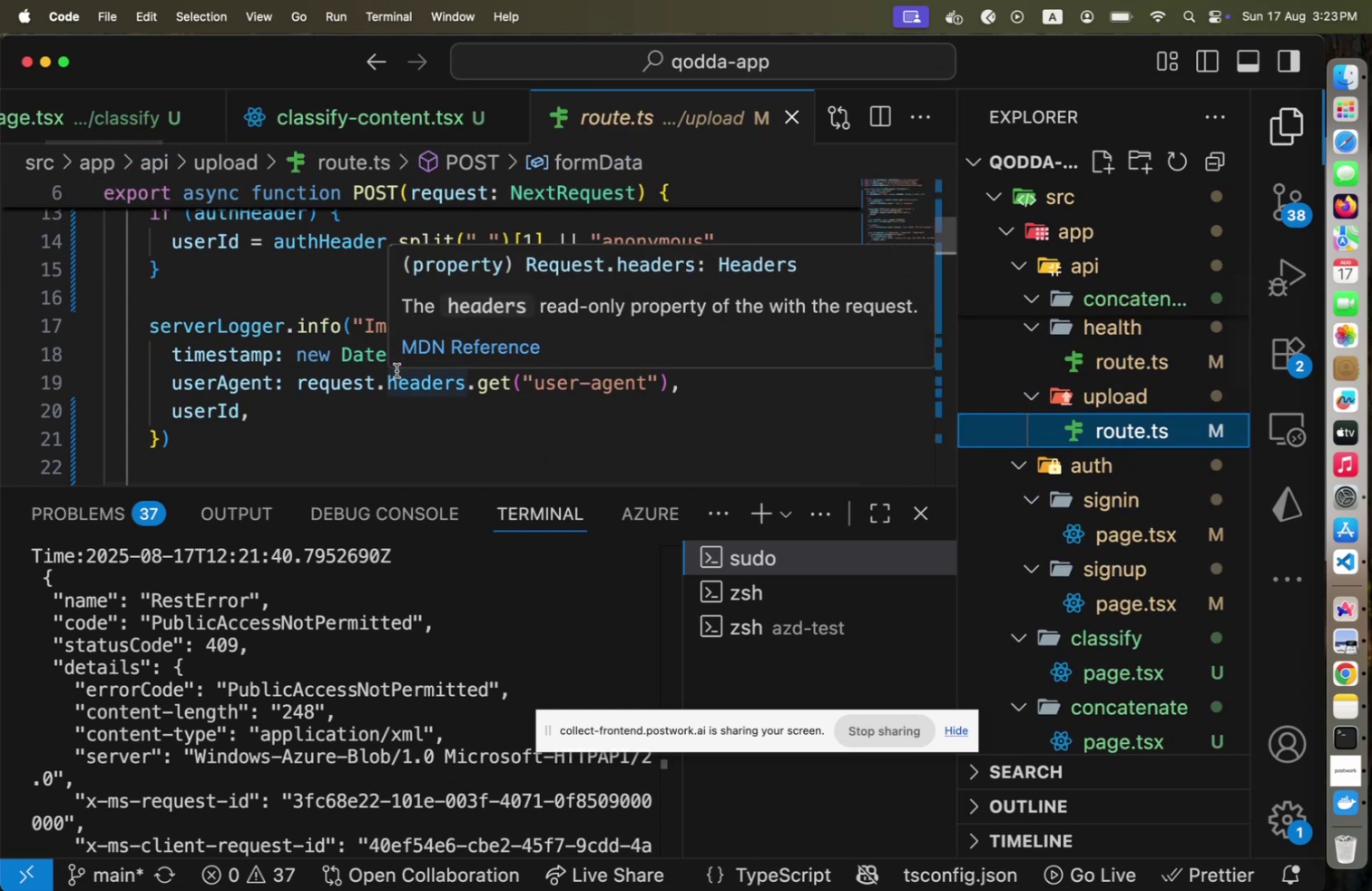 
scroll: coordinate [308, 381], scroll_direction: up, amount: 3.0
 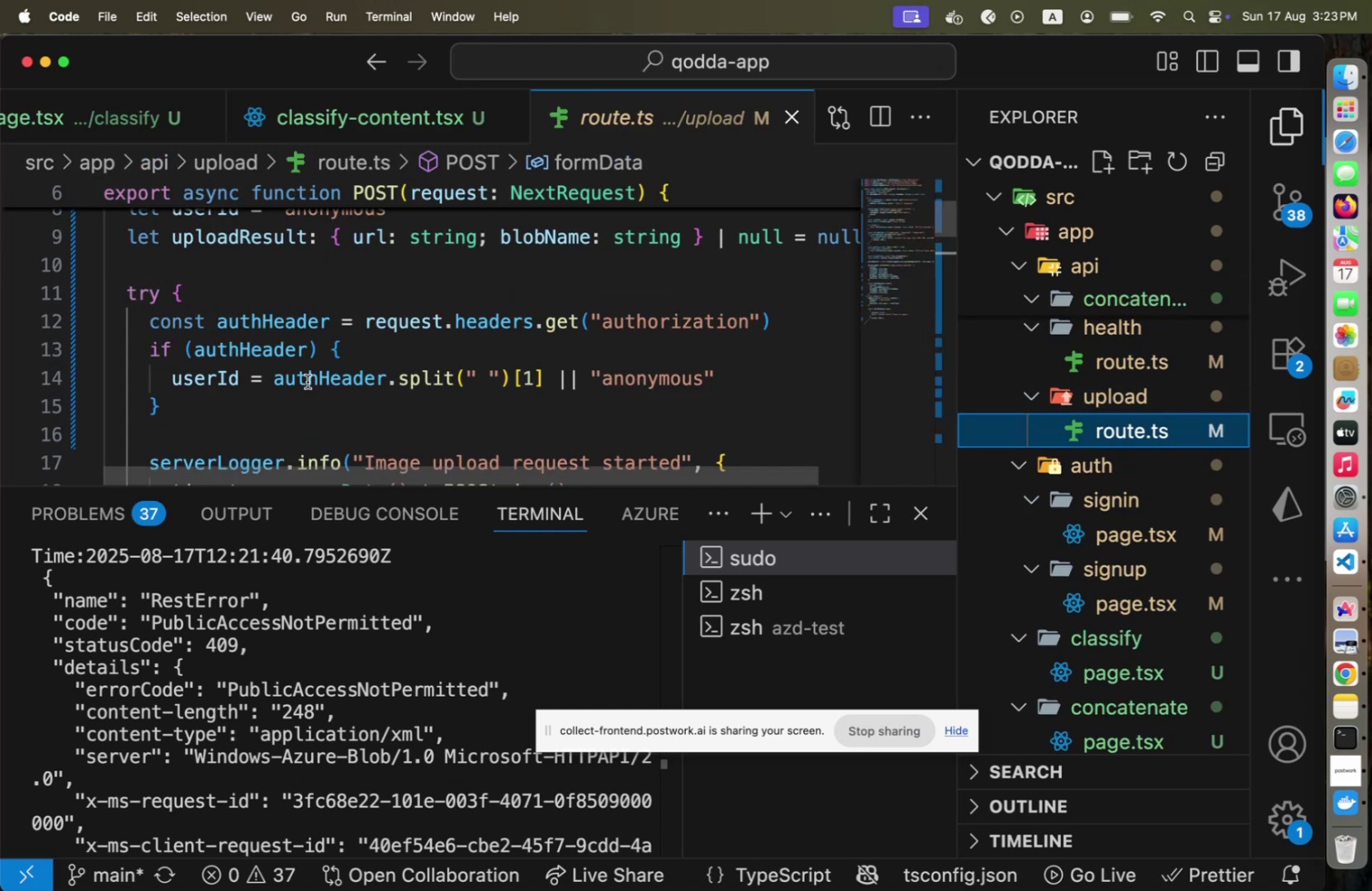 
scroll: coordinate [308, 381], scroll_direction: down, amount: 6.0
 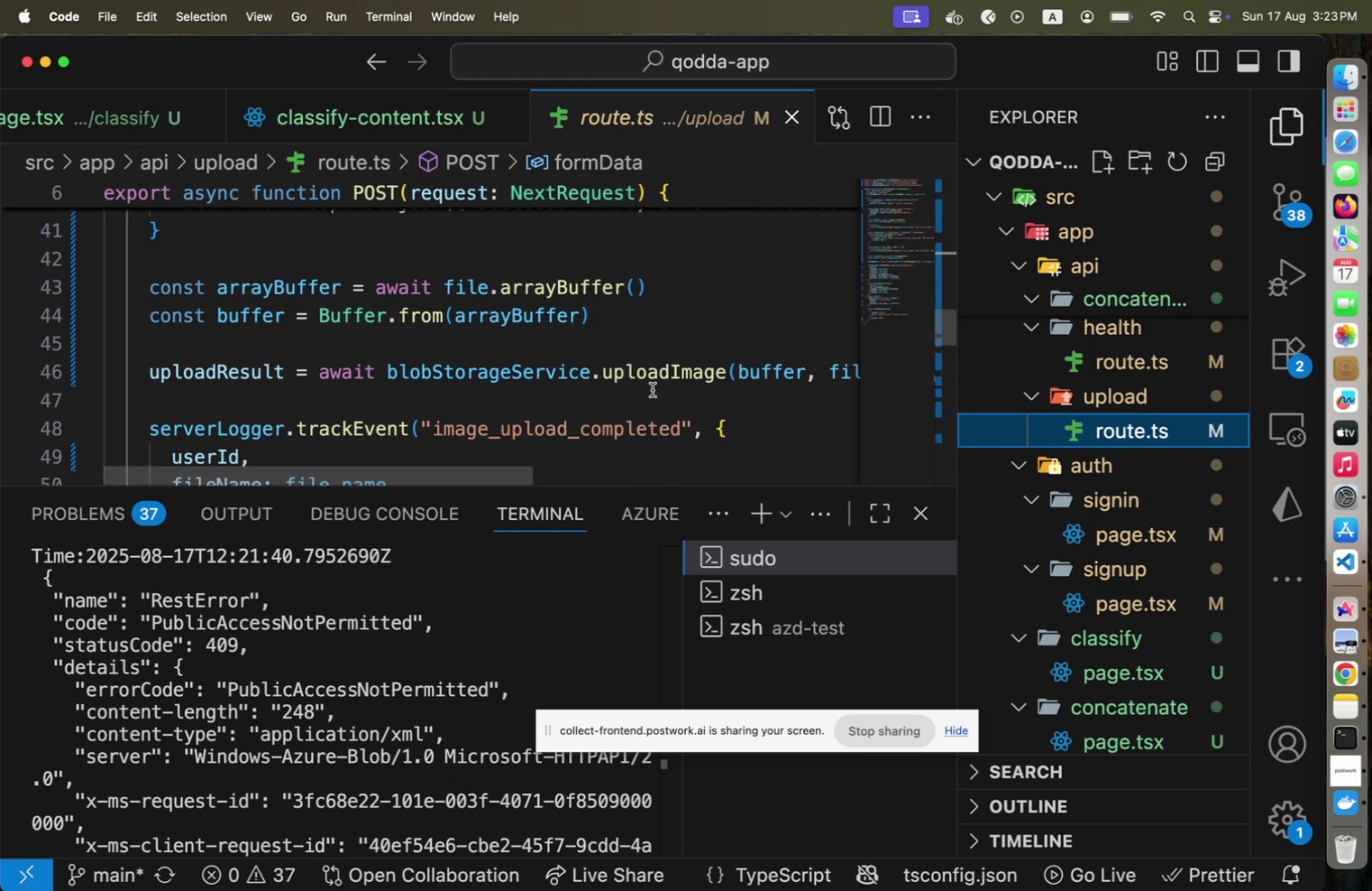 
left_click([682, 377])
 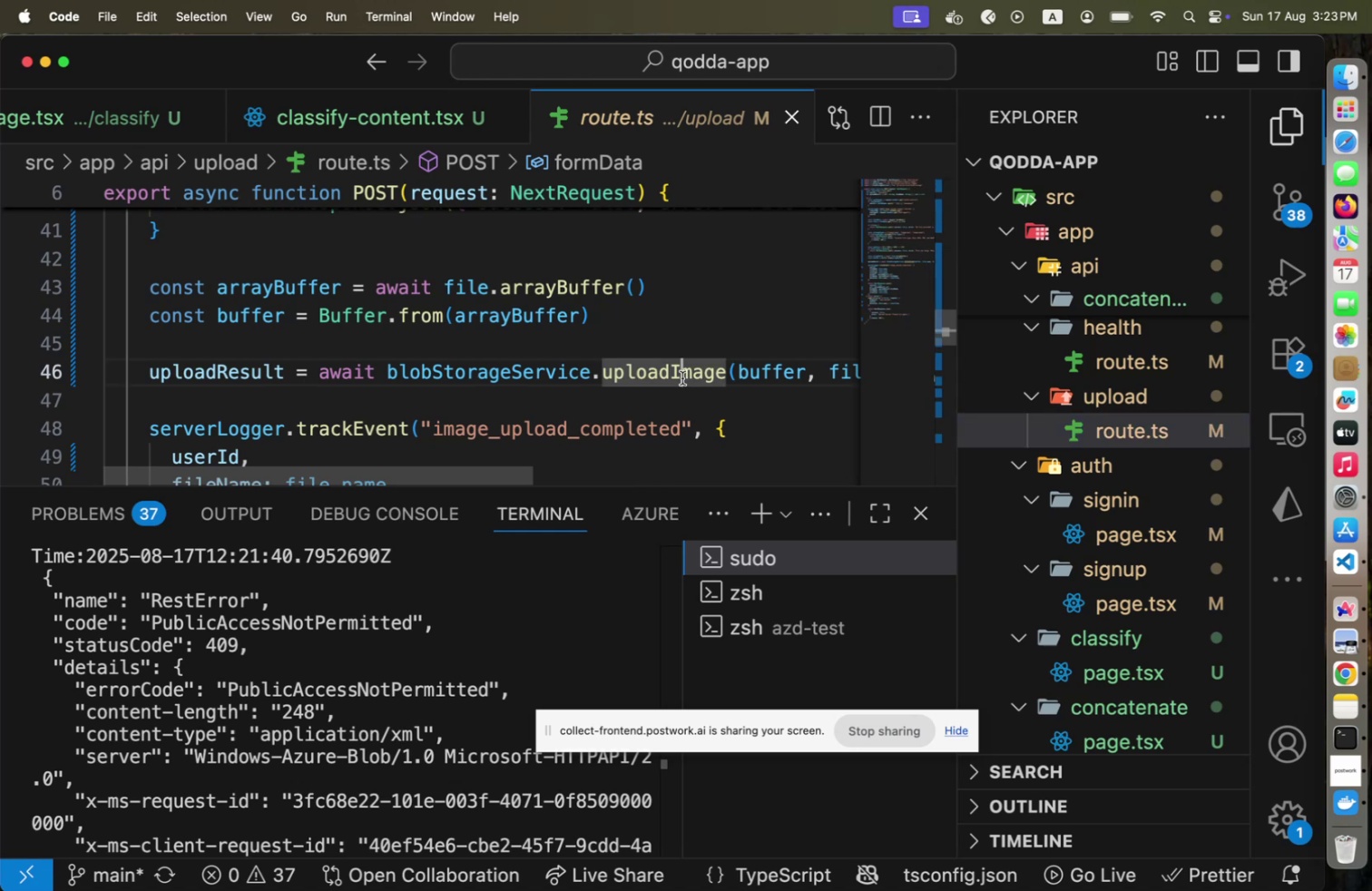 
hold_key(key=CommandLeft, duration=0.87)
left_click([654, 376])
 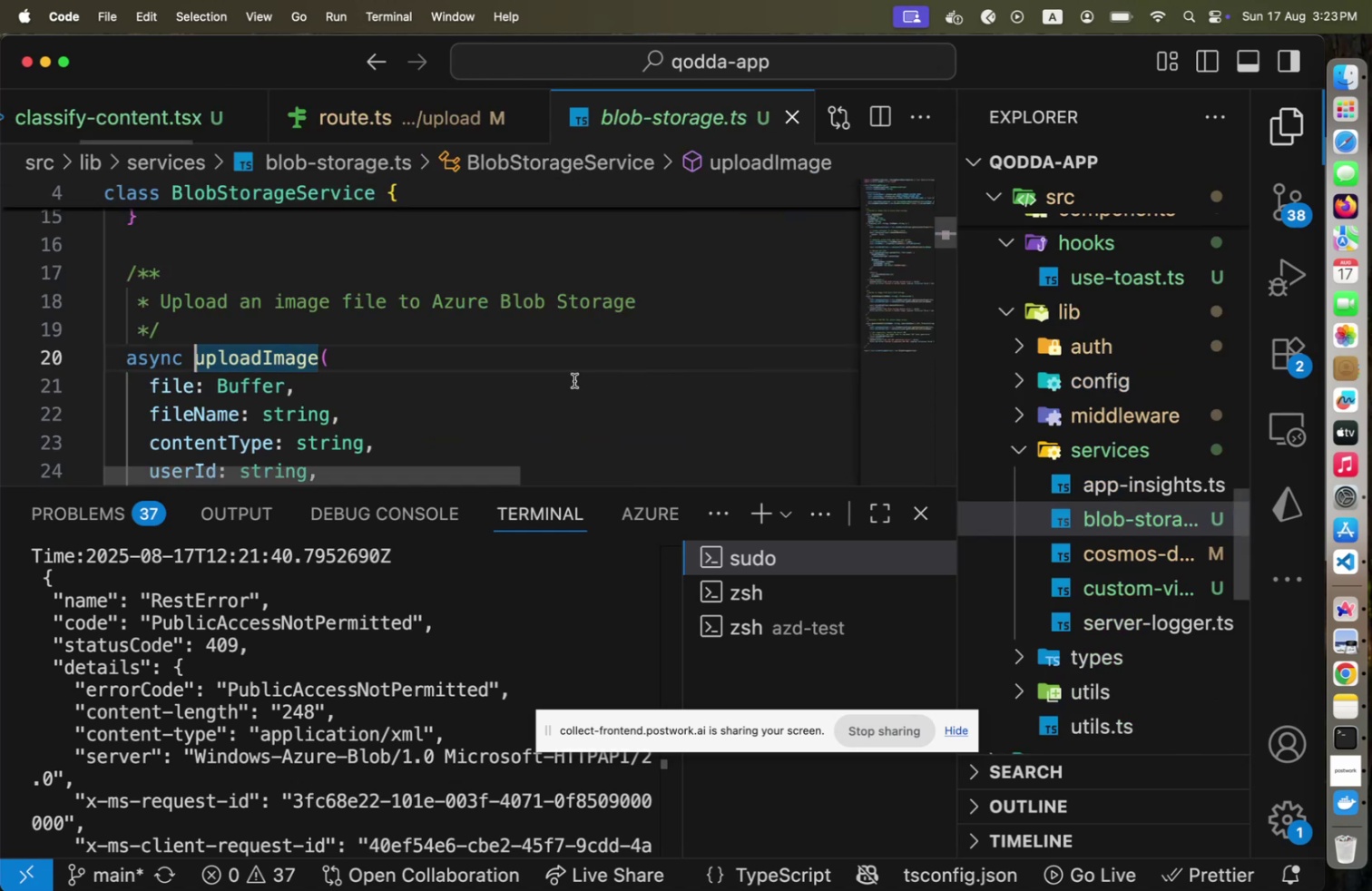 
scroll: coordinate [505, 390], scroll_direction: down, amount: 5.0
 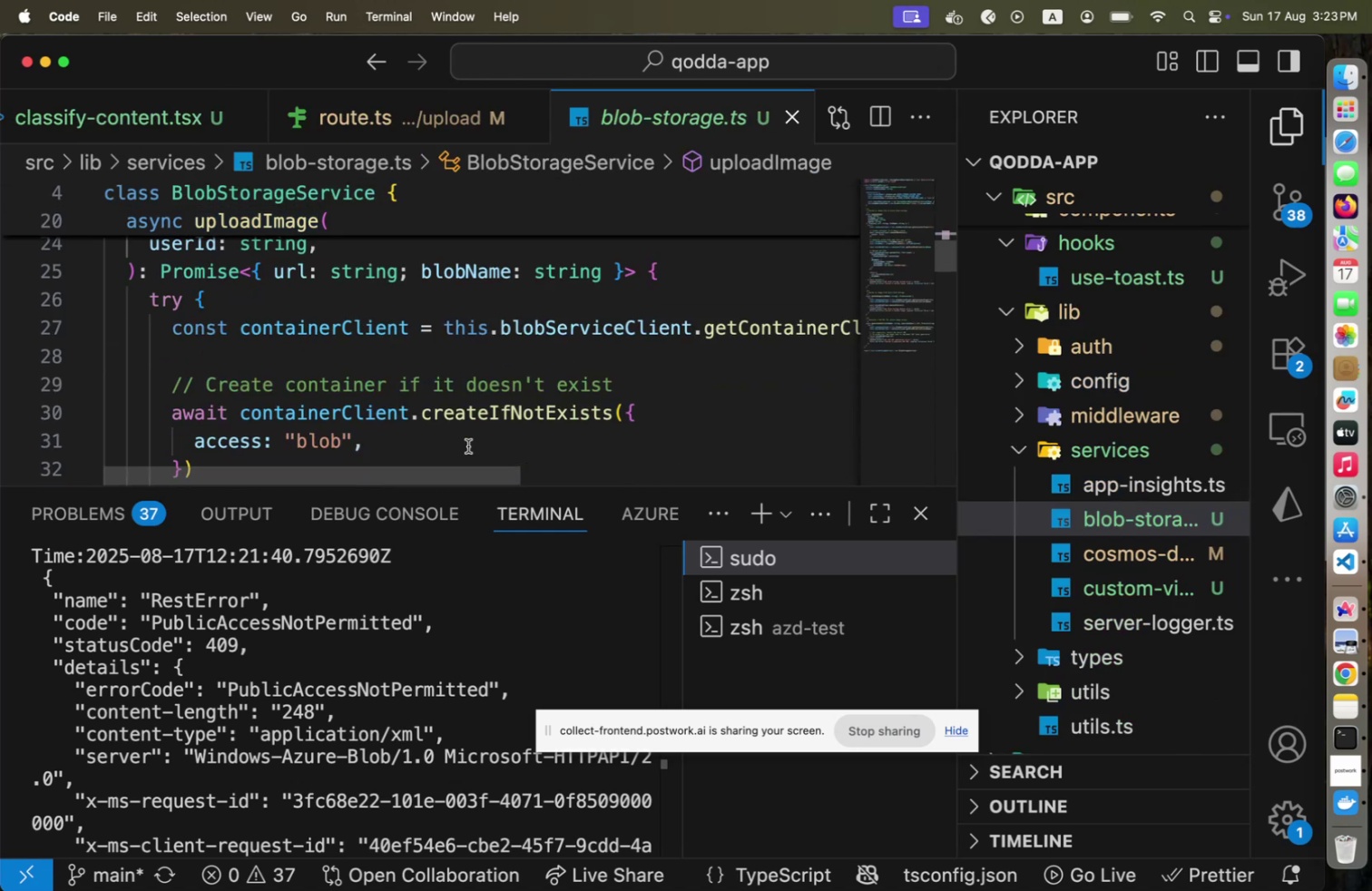 
left_click_drag(start_coordinate=[459, 475], to_coordinate=[629, 472])
 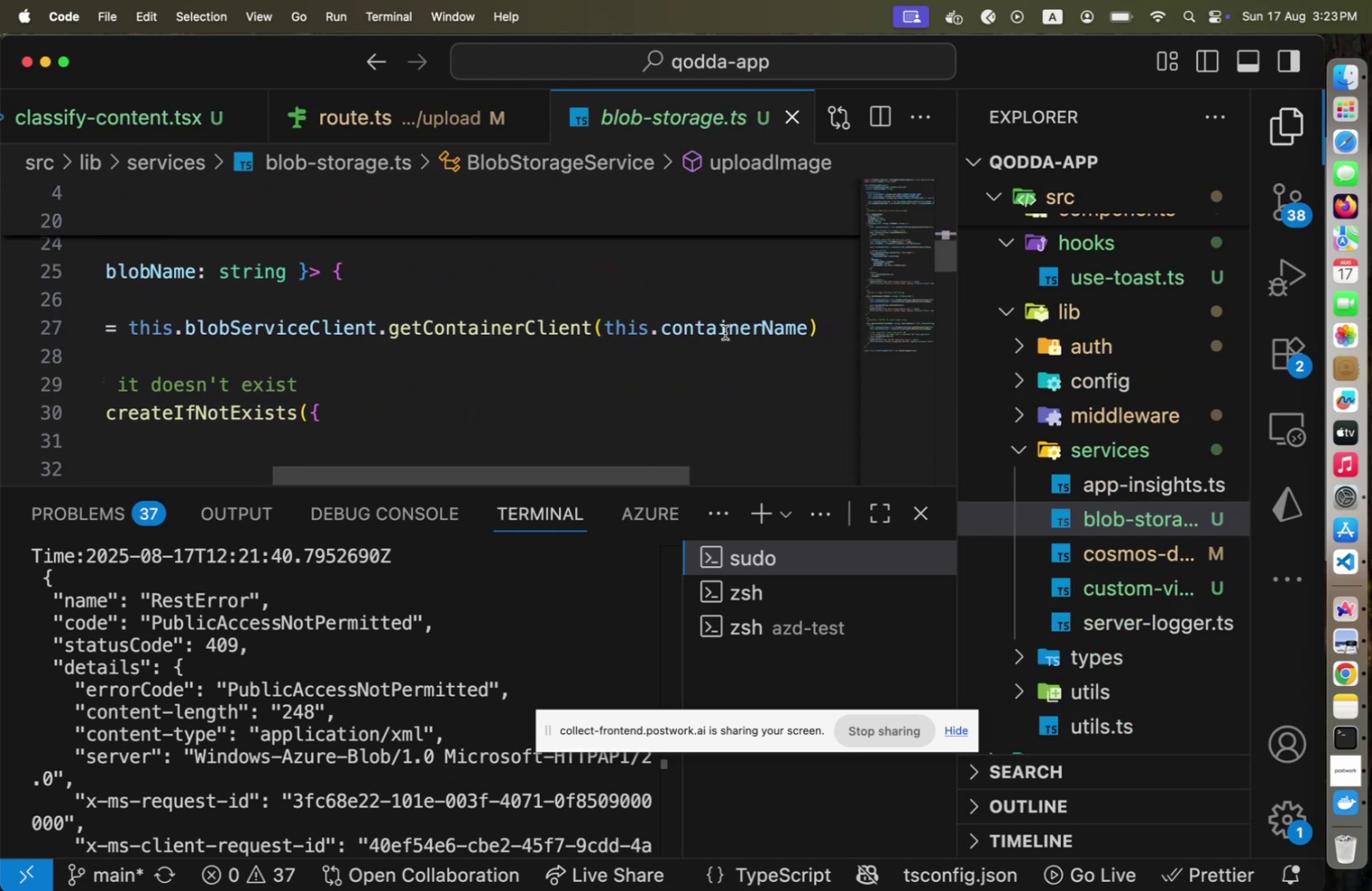 
left_click([726, 331])
 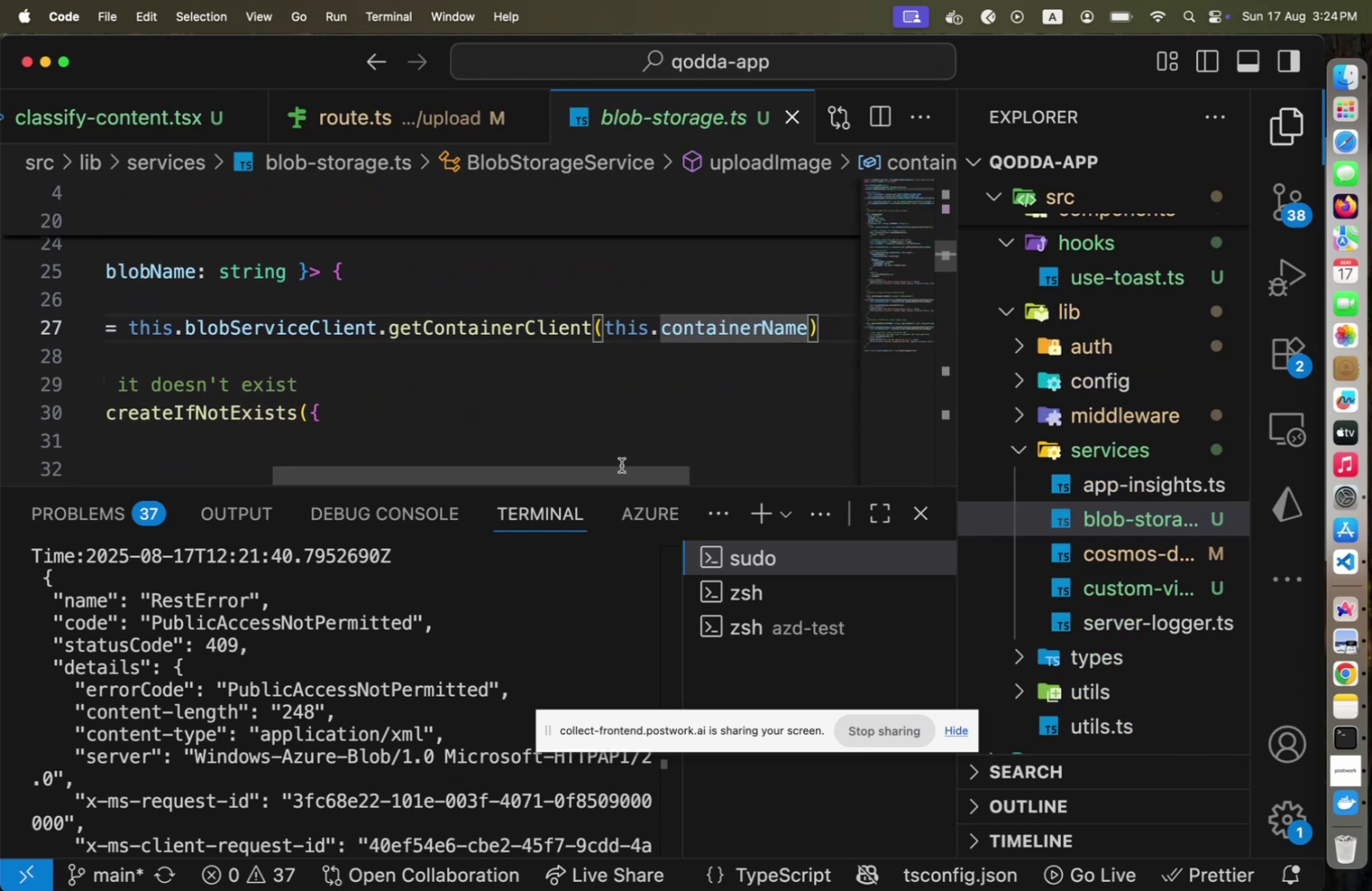 
left_click_drag(start_coordinate=[618, 467], to_coordinate=[472, 467])
 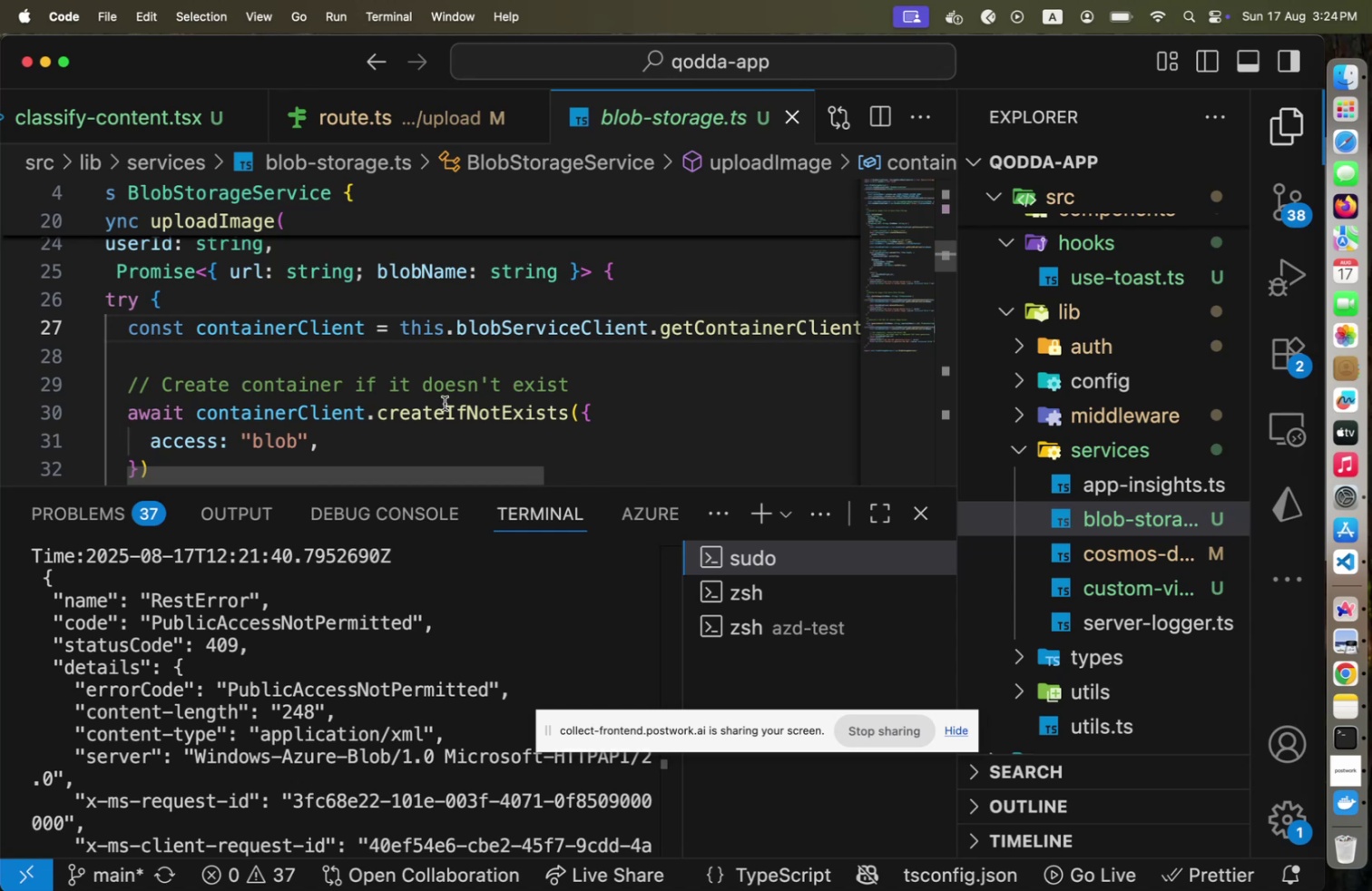 
scroll: coordinate [444, 399], scroll_direction: up, amount: 22.0
 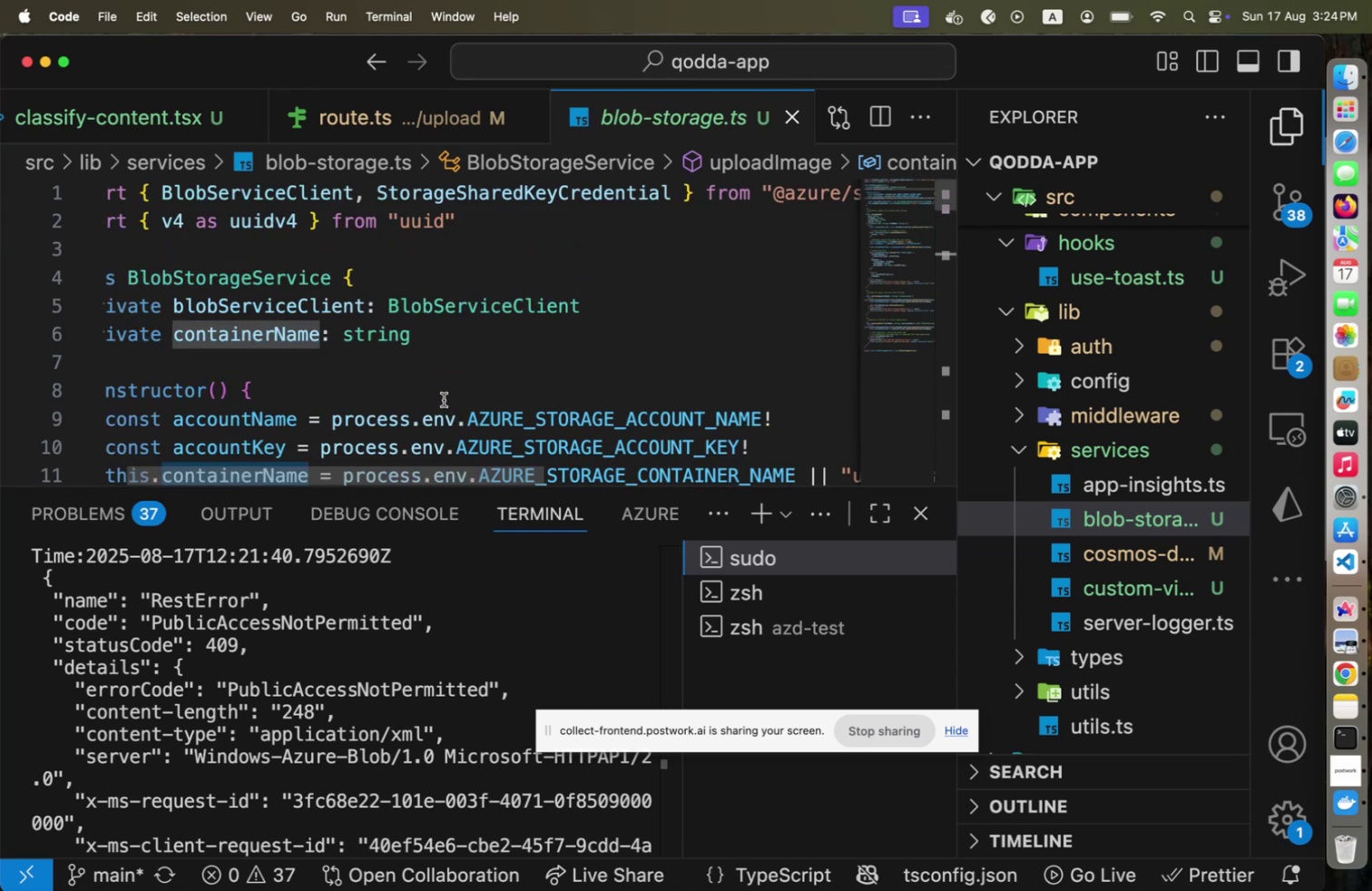 
scroll: coordinate [444, 399], scroll_direction: down, amount: 2.0
 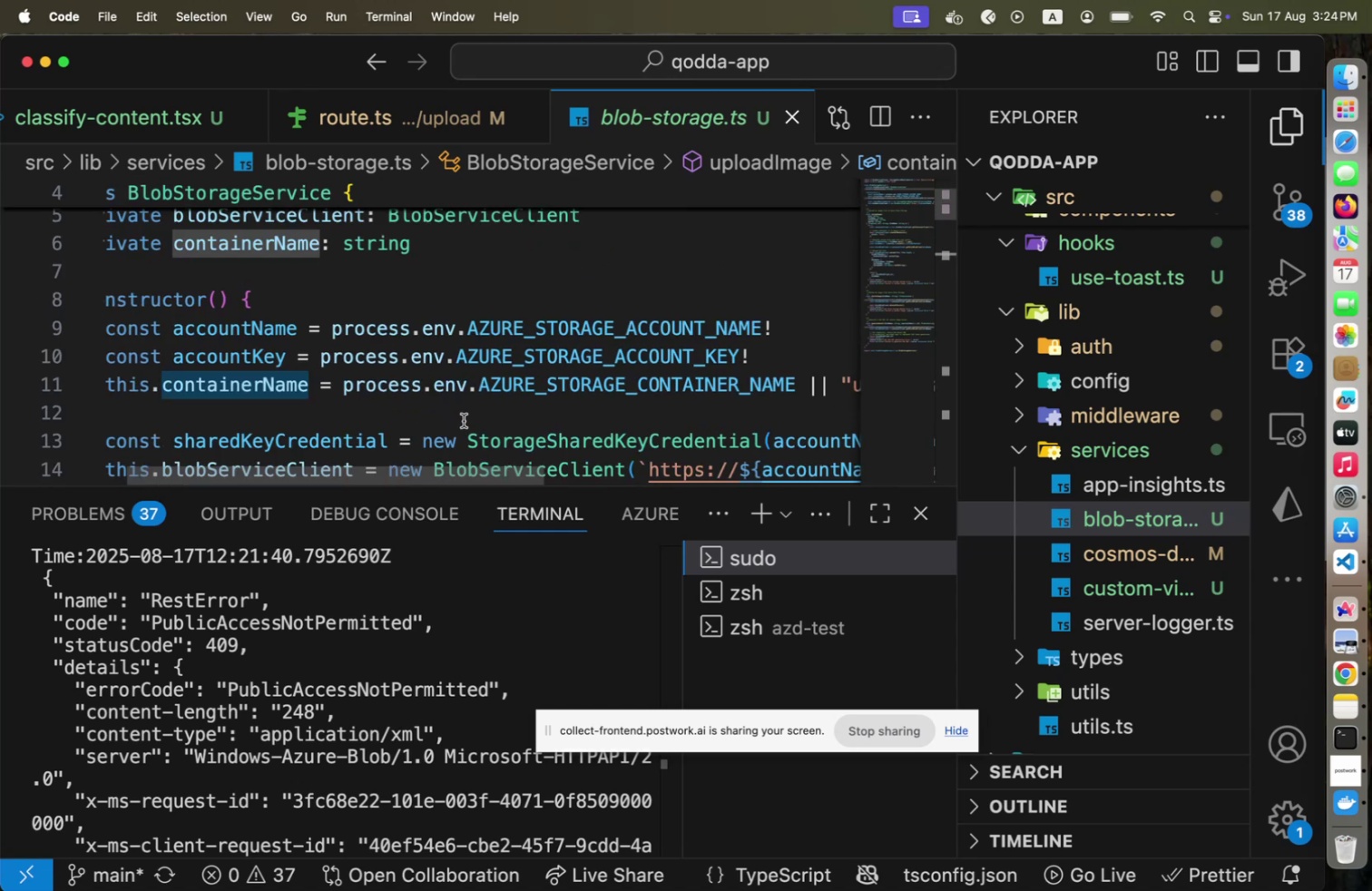 
left_click_drag(start_coordinate=[454, 474], to_coordinate=[381, 455])
 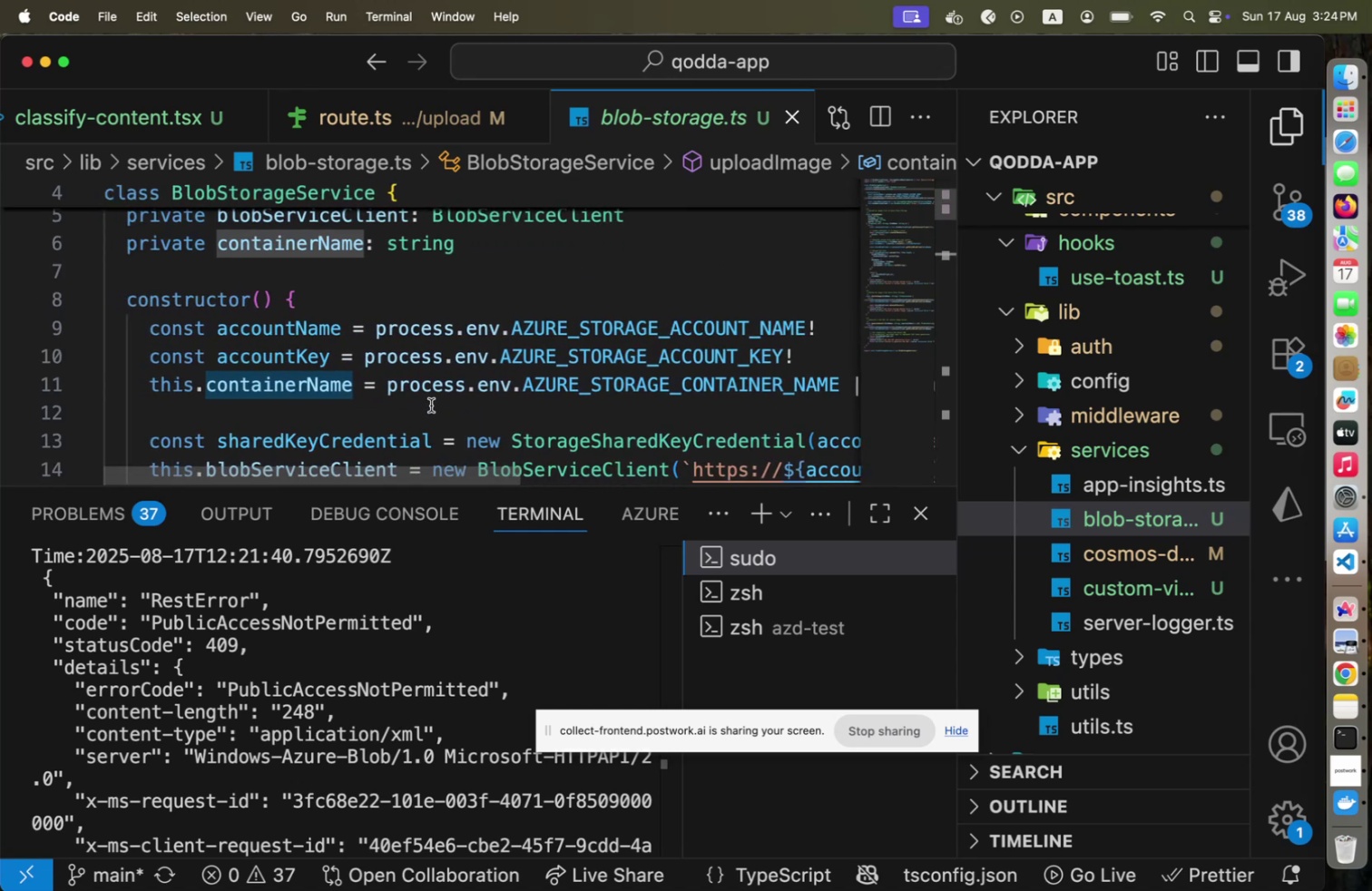 
scroll: coordinate [1040, 441], scroll_direction: down, amount: 12.0
 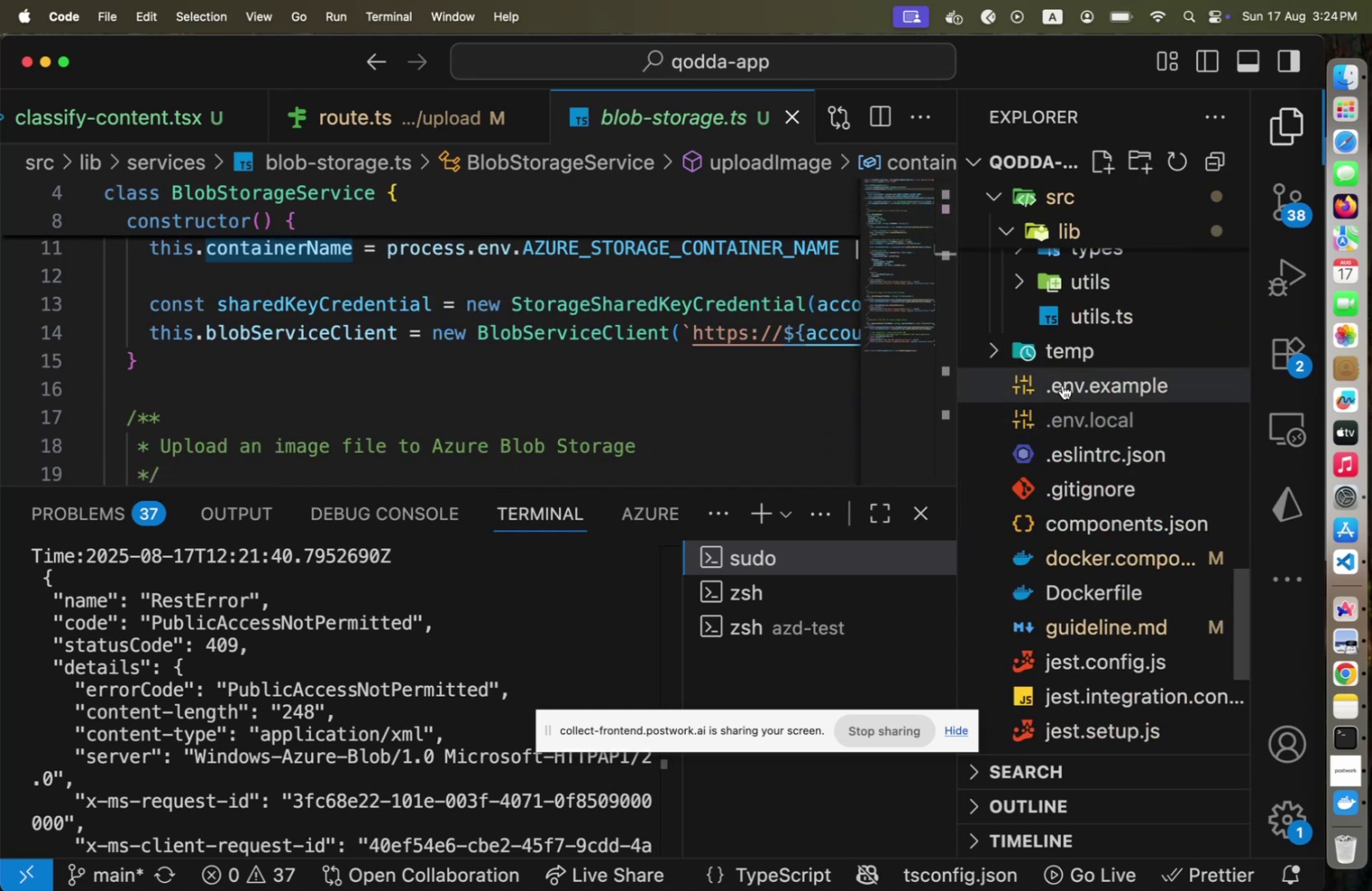 
left_click([1062, 408])
 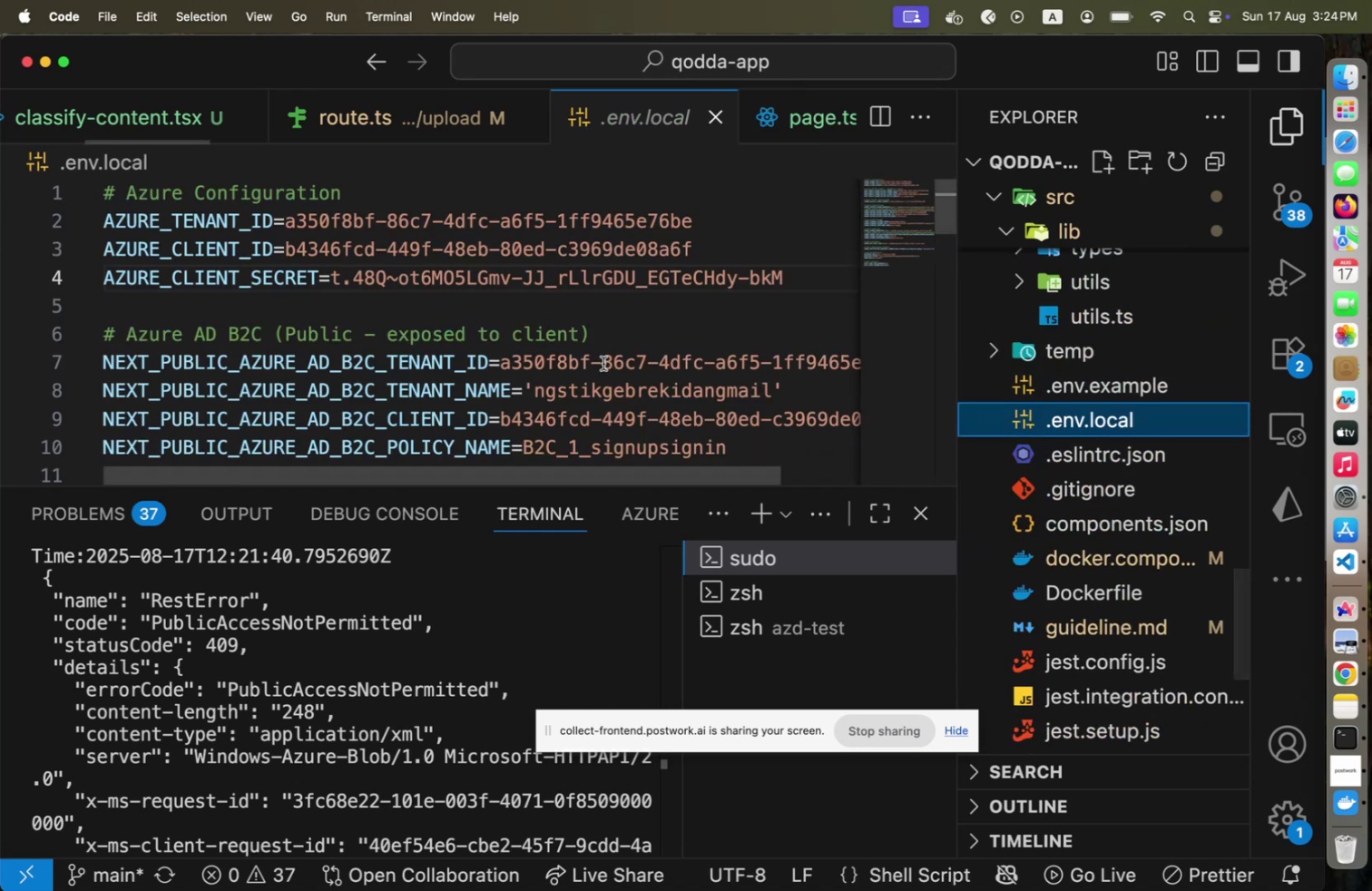 
scroll: coordinate [580, 375], scroll_direction: down, amount: 11.0
 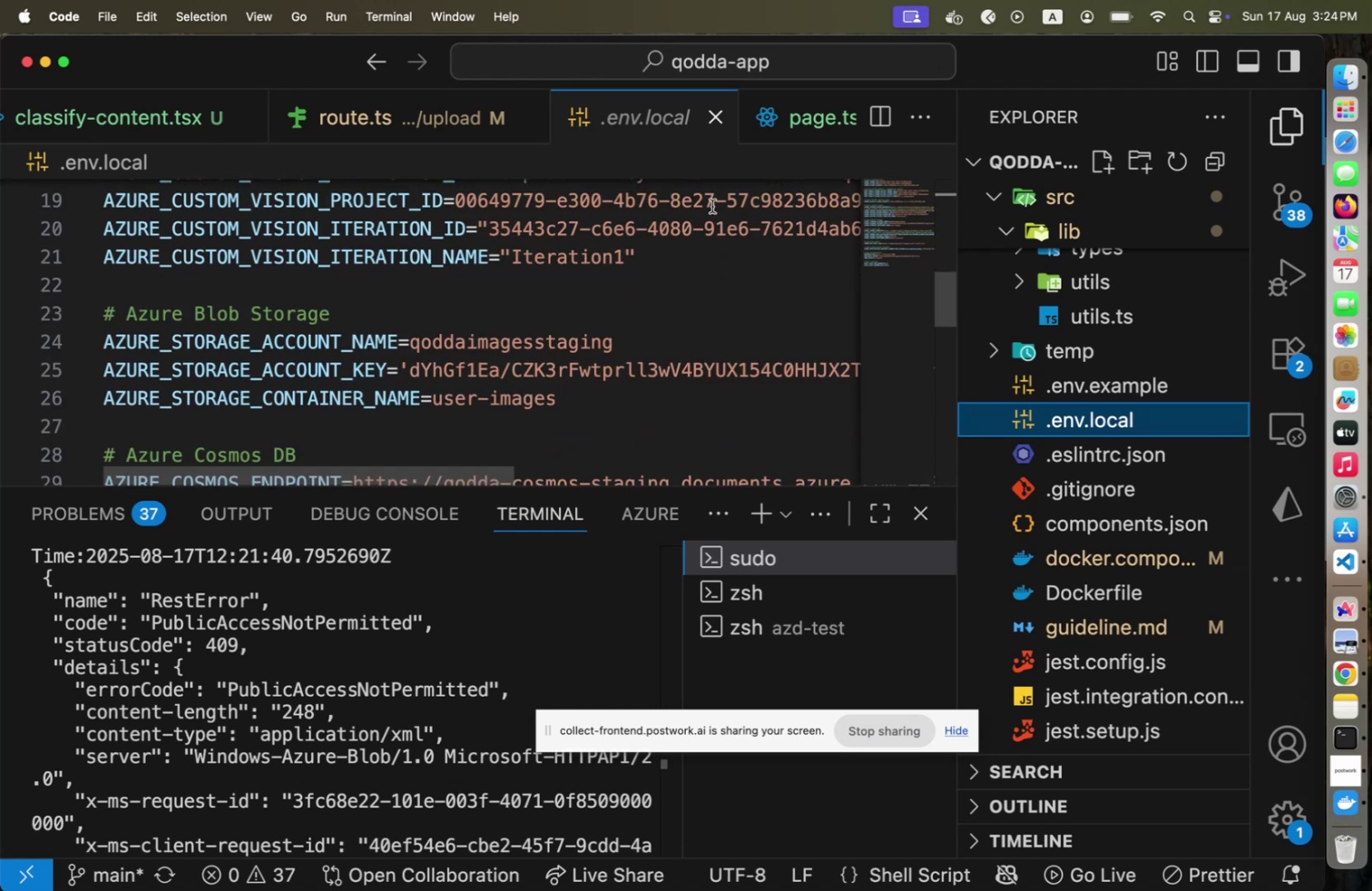 
left_click([718, 122])
 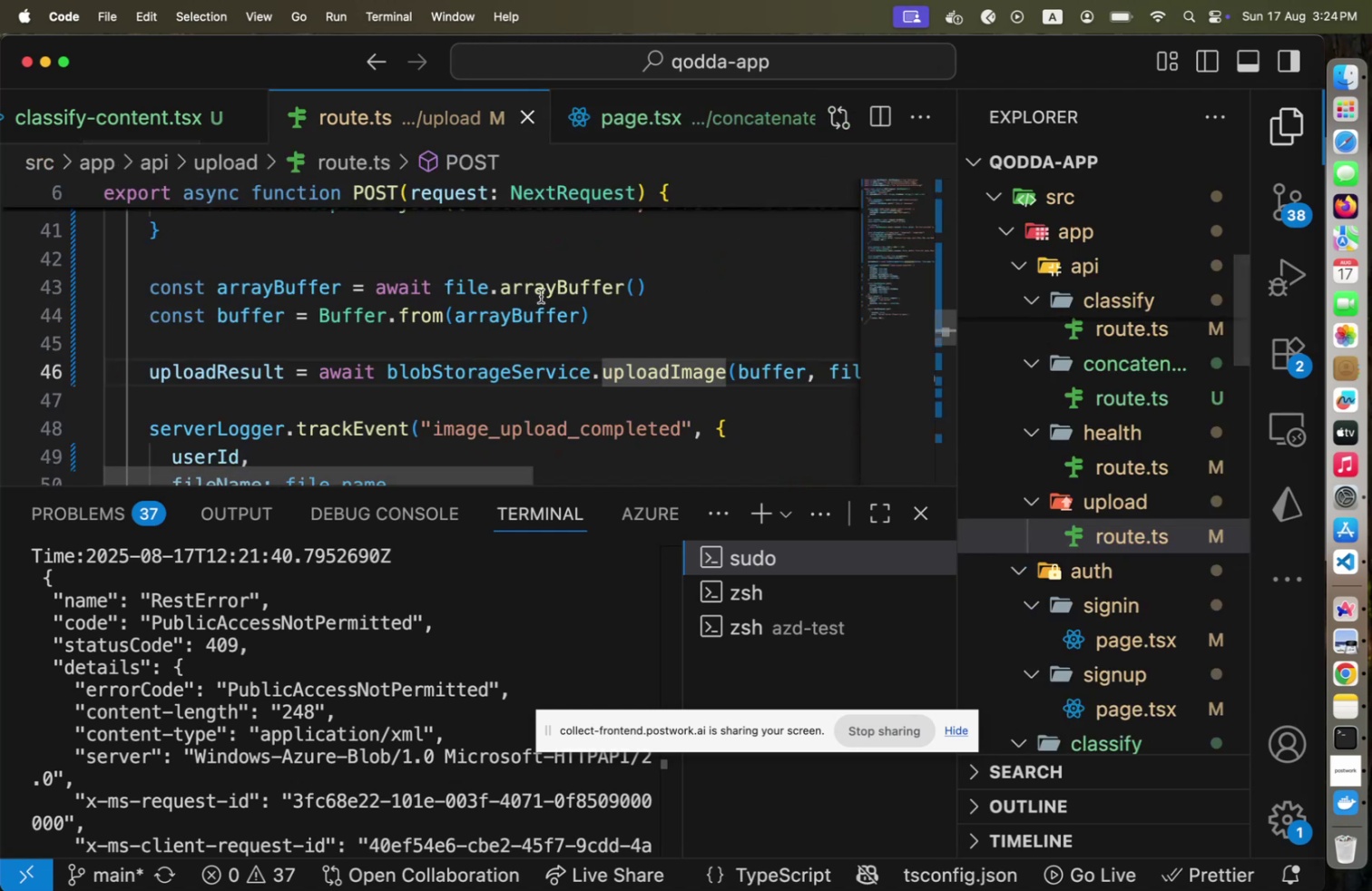 
scroll: coordinate [458, 369], scroll_direction: down, amount: 3.0
 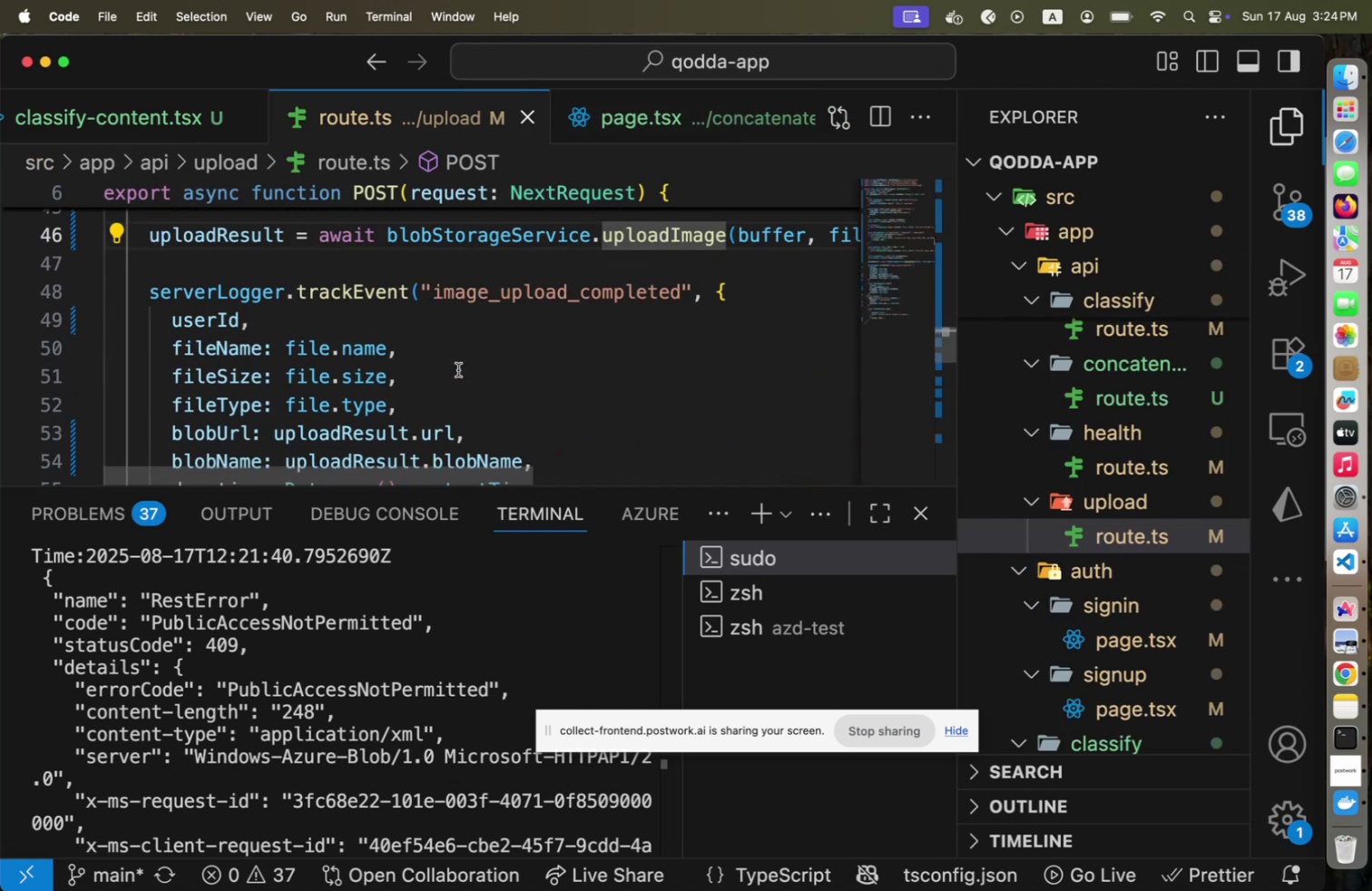 
scroll: coordinate [458, 369], scroll_direction: up, amount: 2.0
 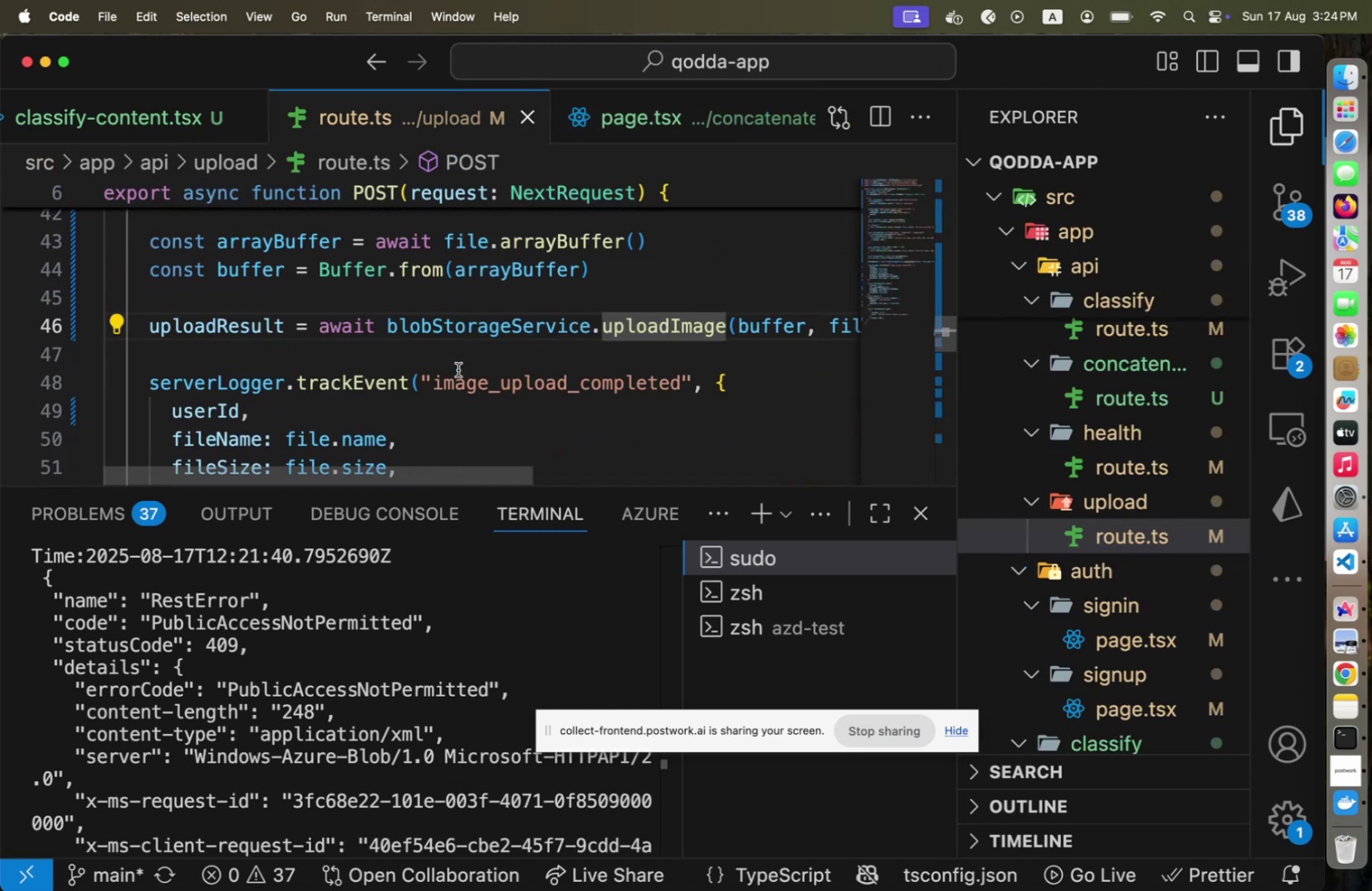 
scroll: coordinate [458, 369], scroll_direction: down, amount: 2.0
 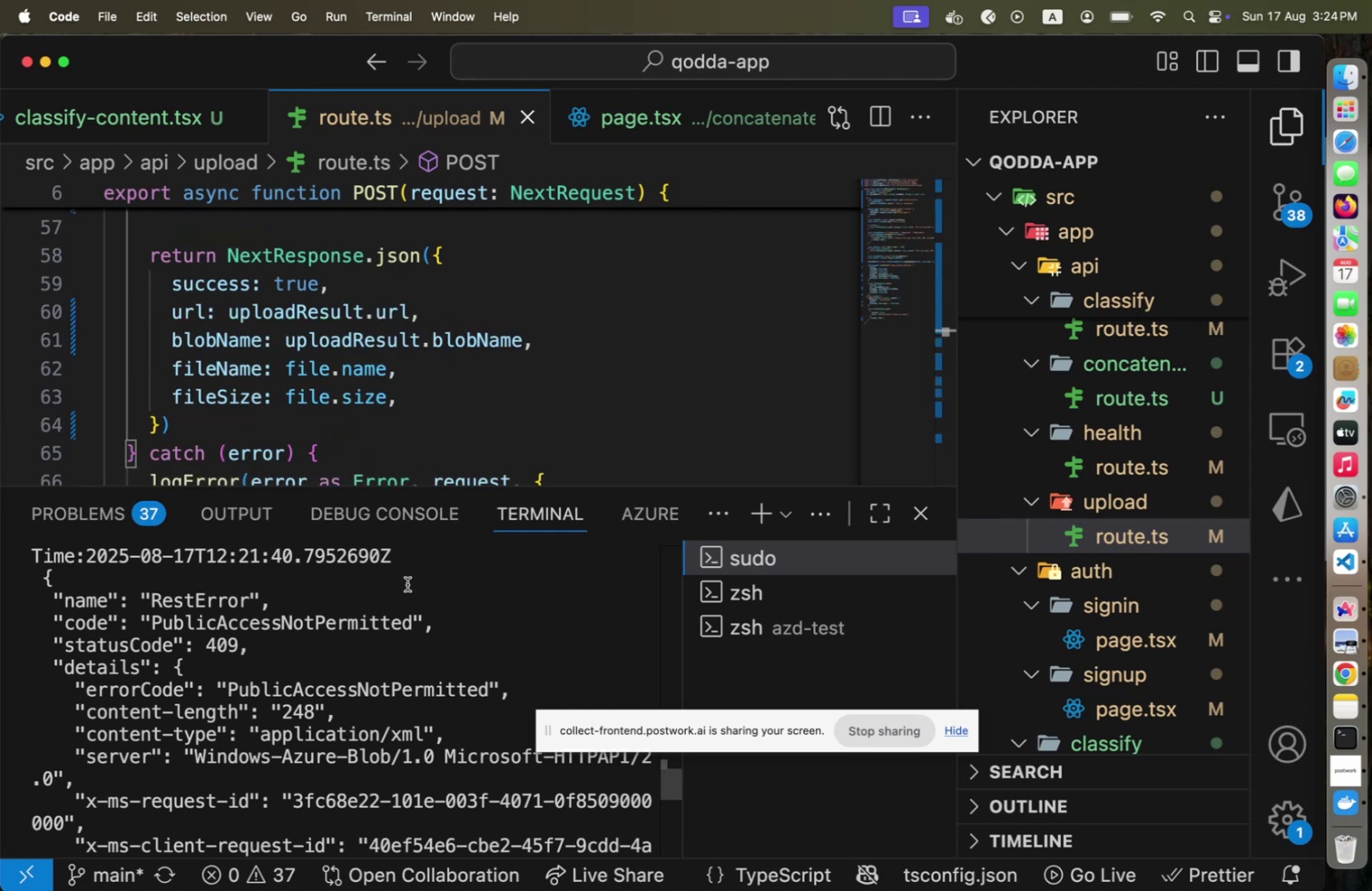 
wait(5.79)
 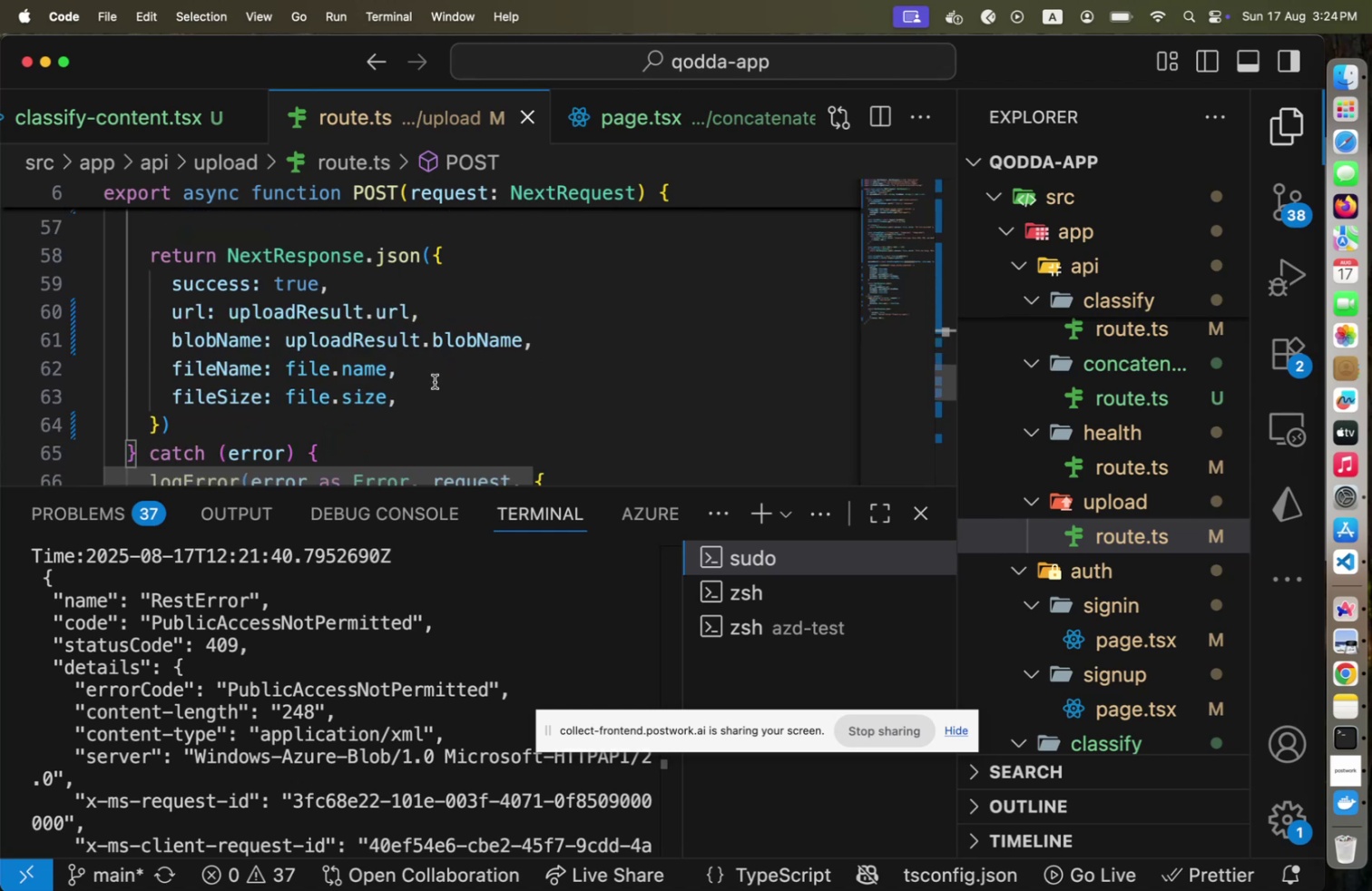 
scroll: coordinate [411, 627], scroll_direction: down, amount: 6.0
 